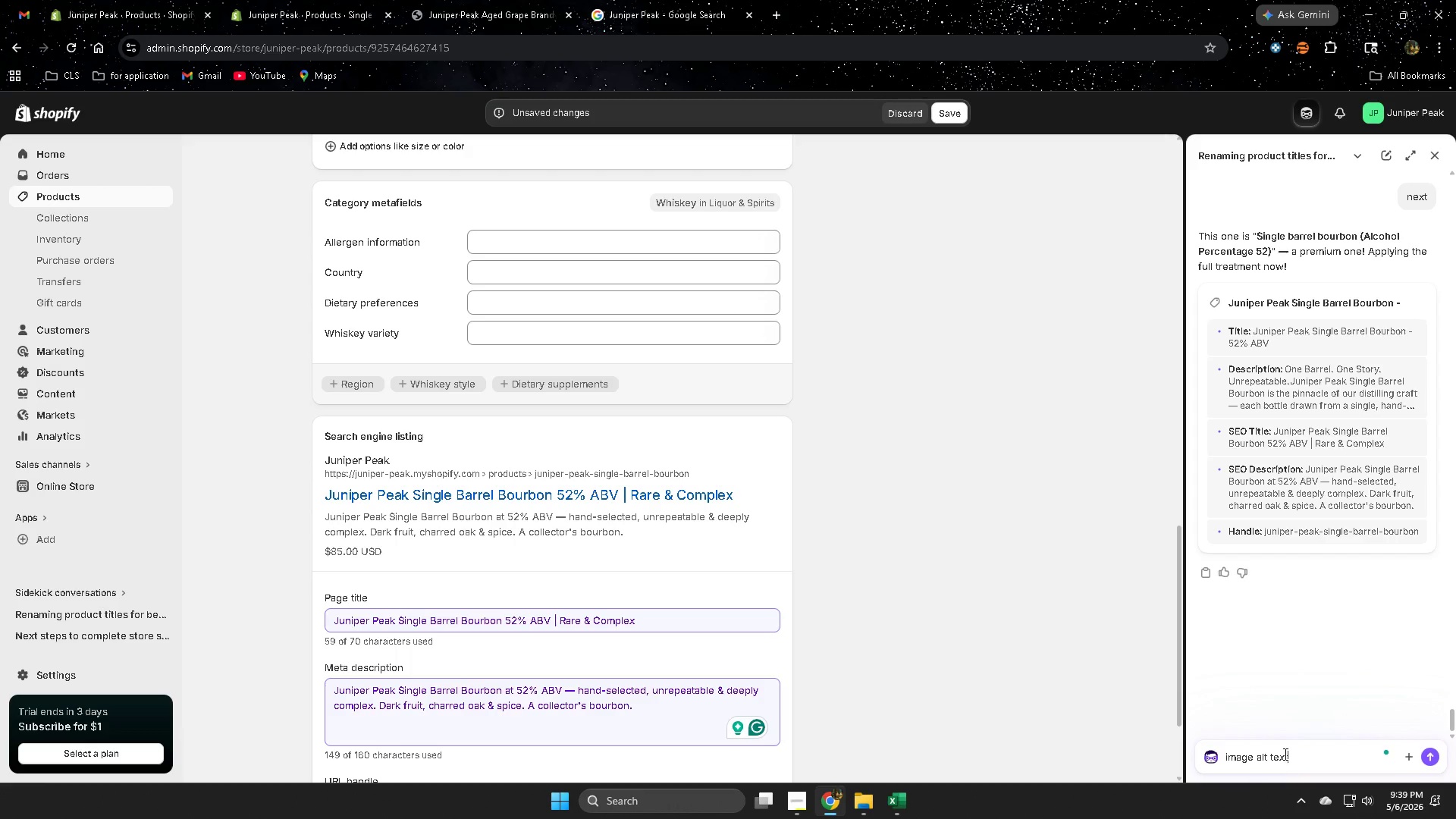 
key(Enter)
 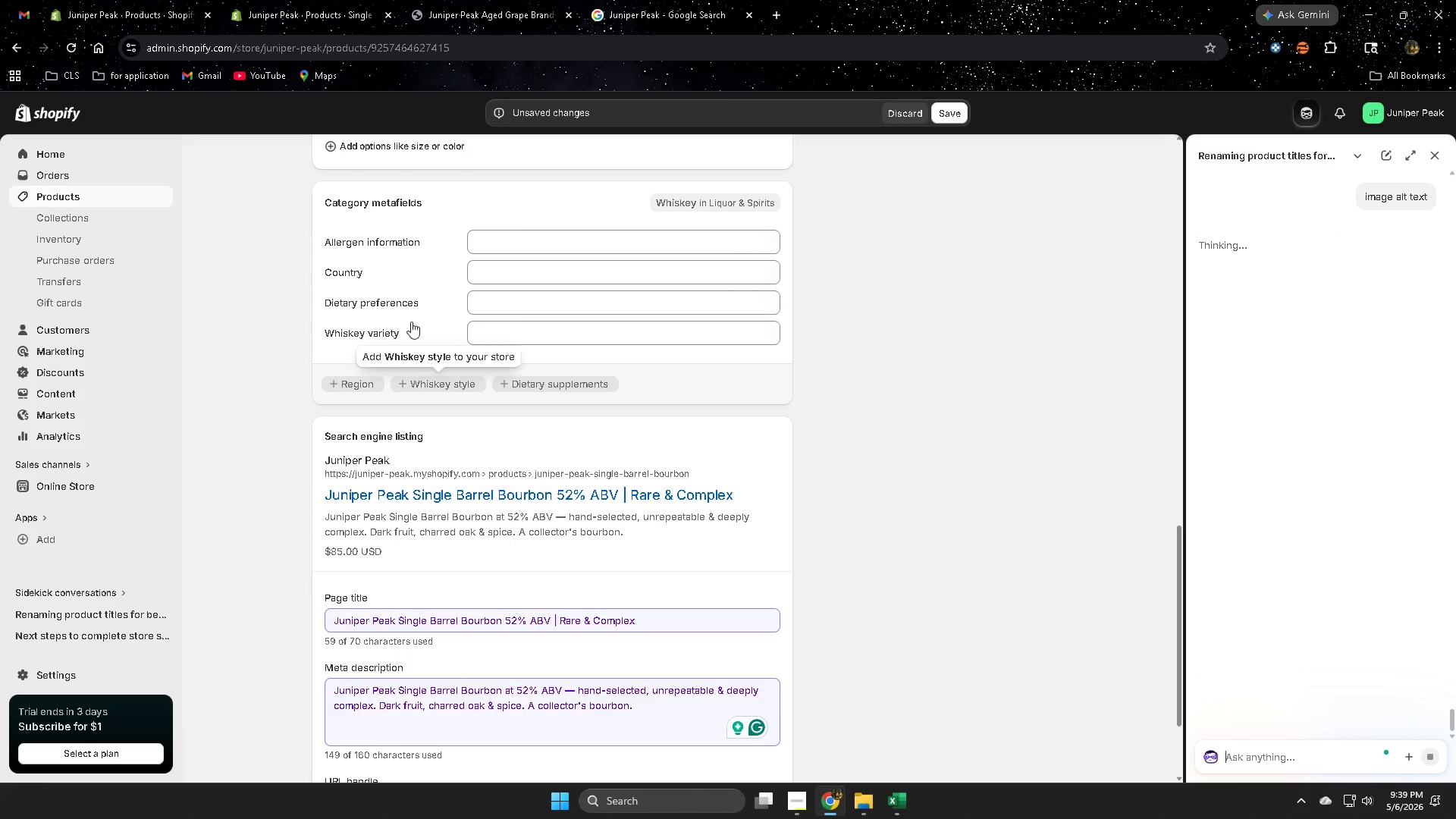 
left_click([476, 0])
 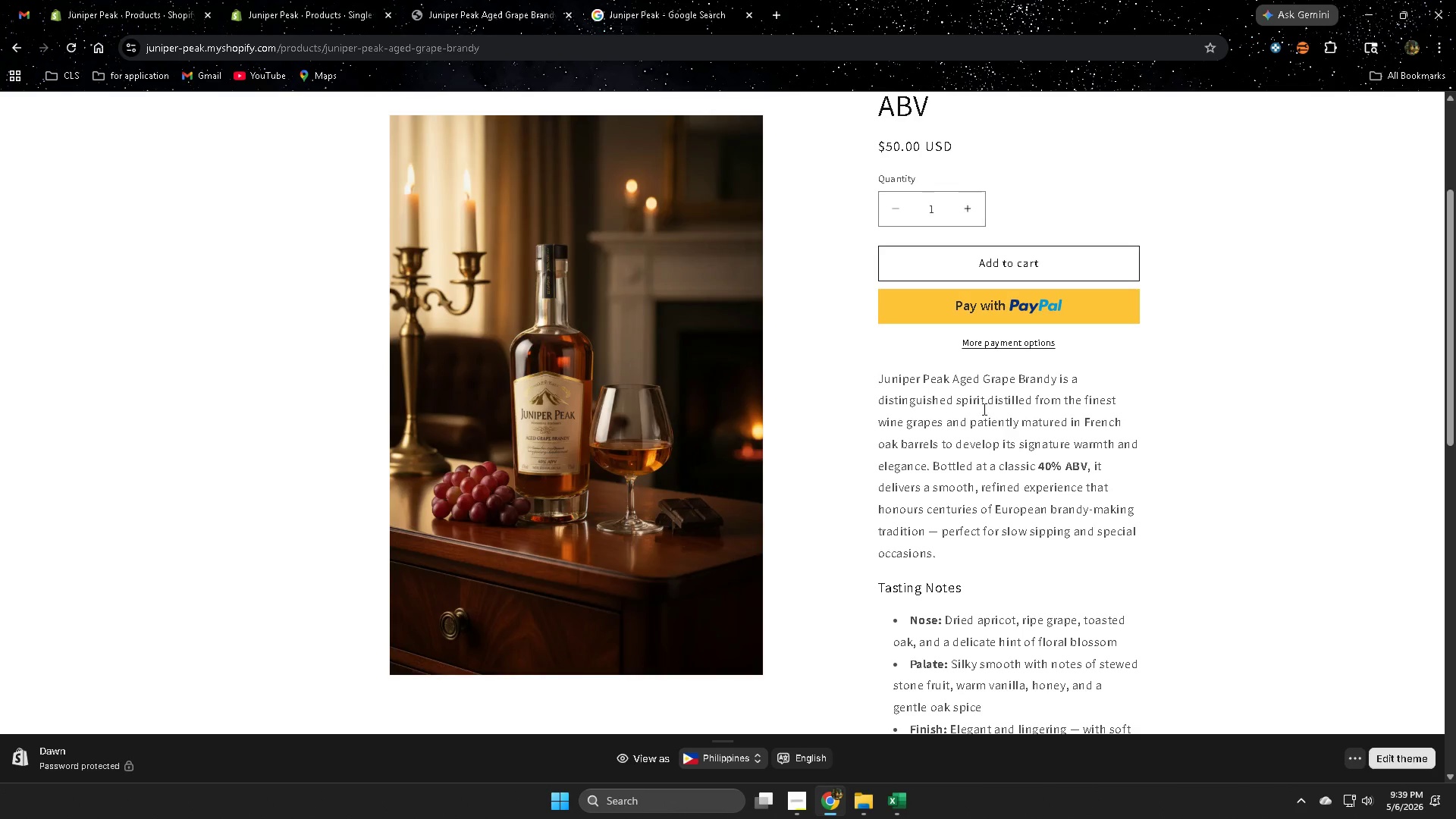 
scroll: coordinate [1200, 547], scroll_direction: down, amount: 1.0
 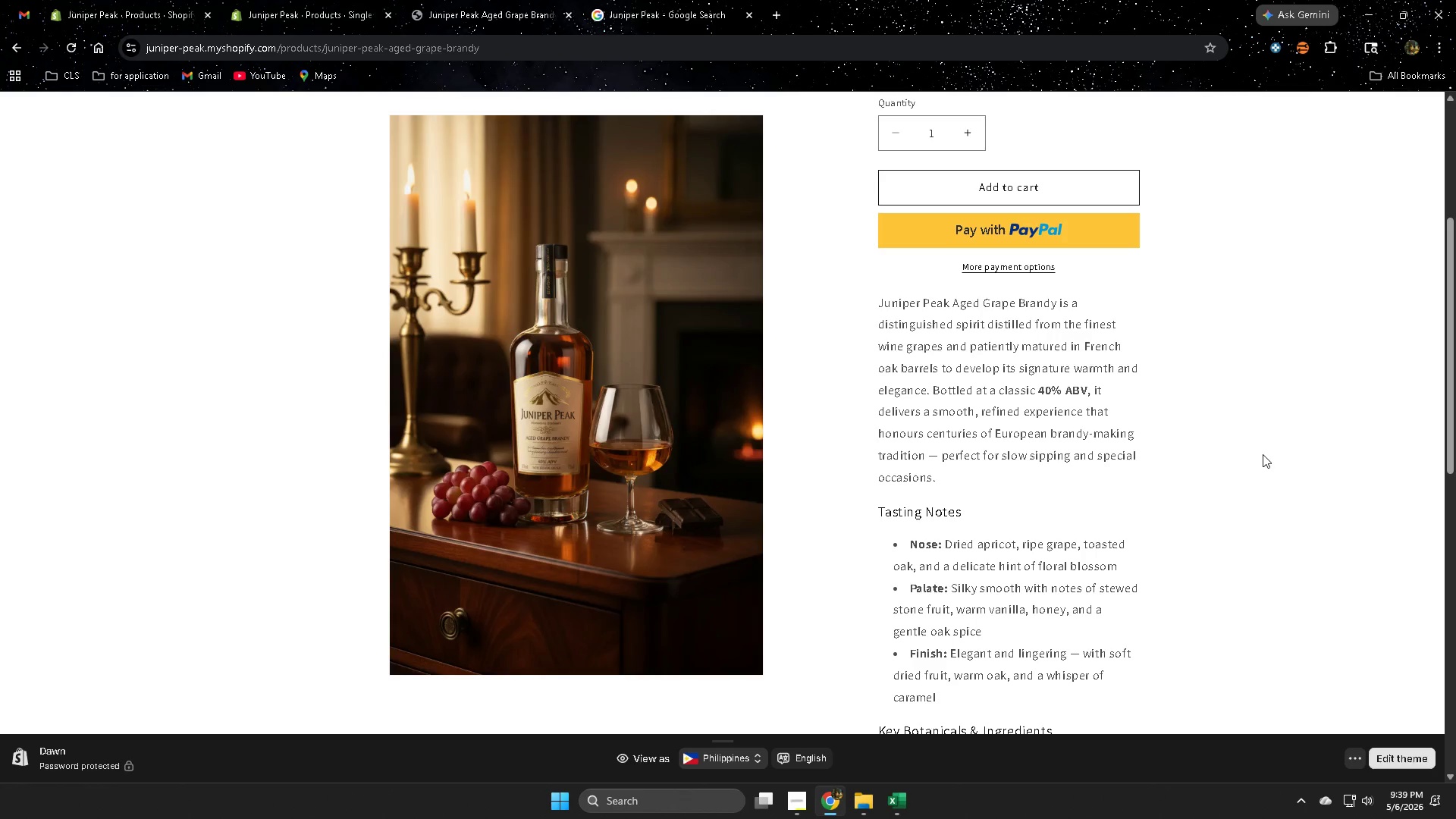 
scroll: coordinate [1143, 455], scroll_direction: up, amount: 5.0
 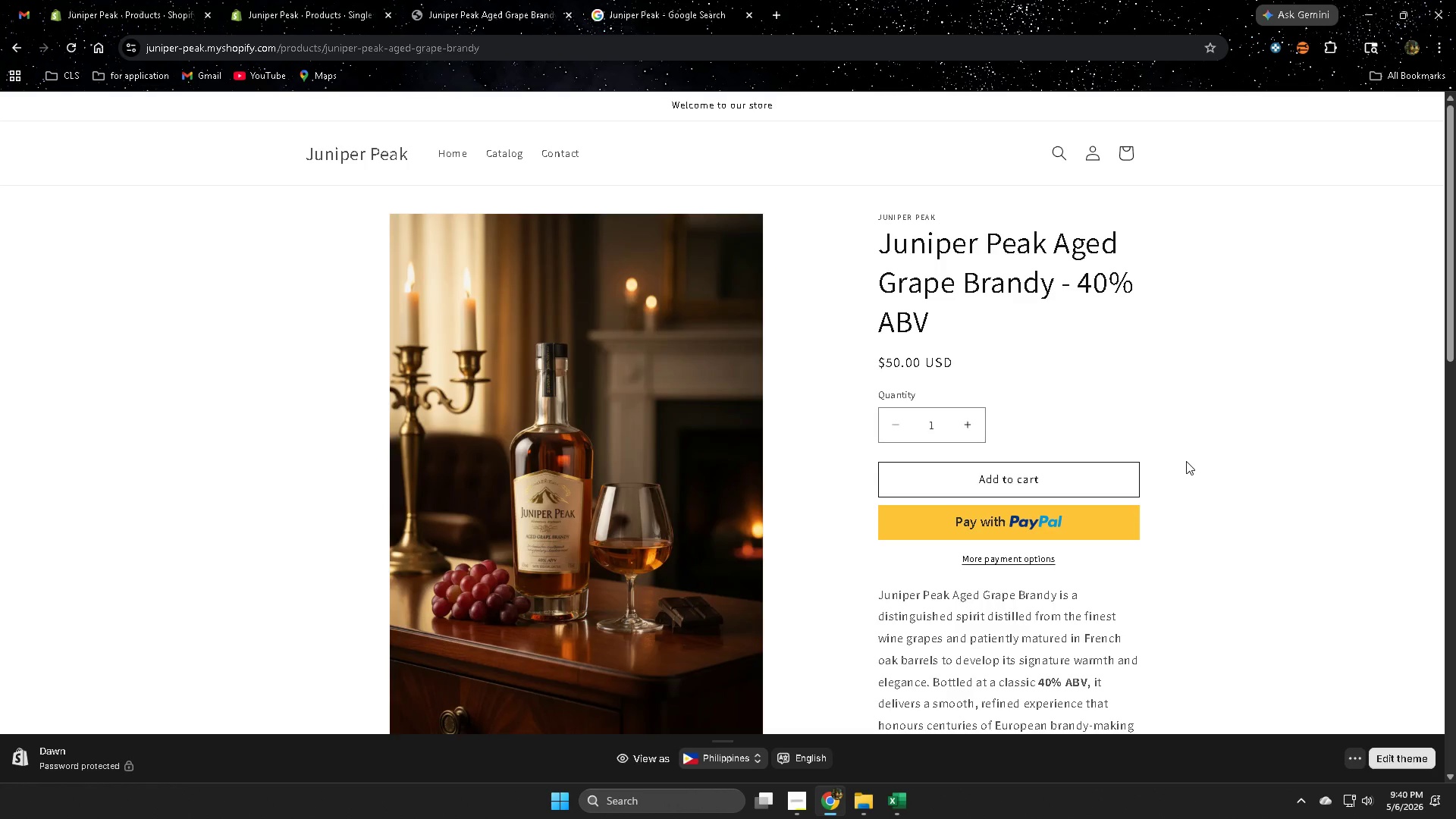 
wait(66.75)
 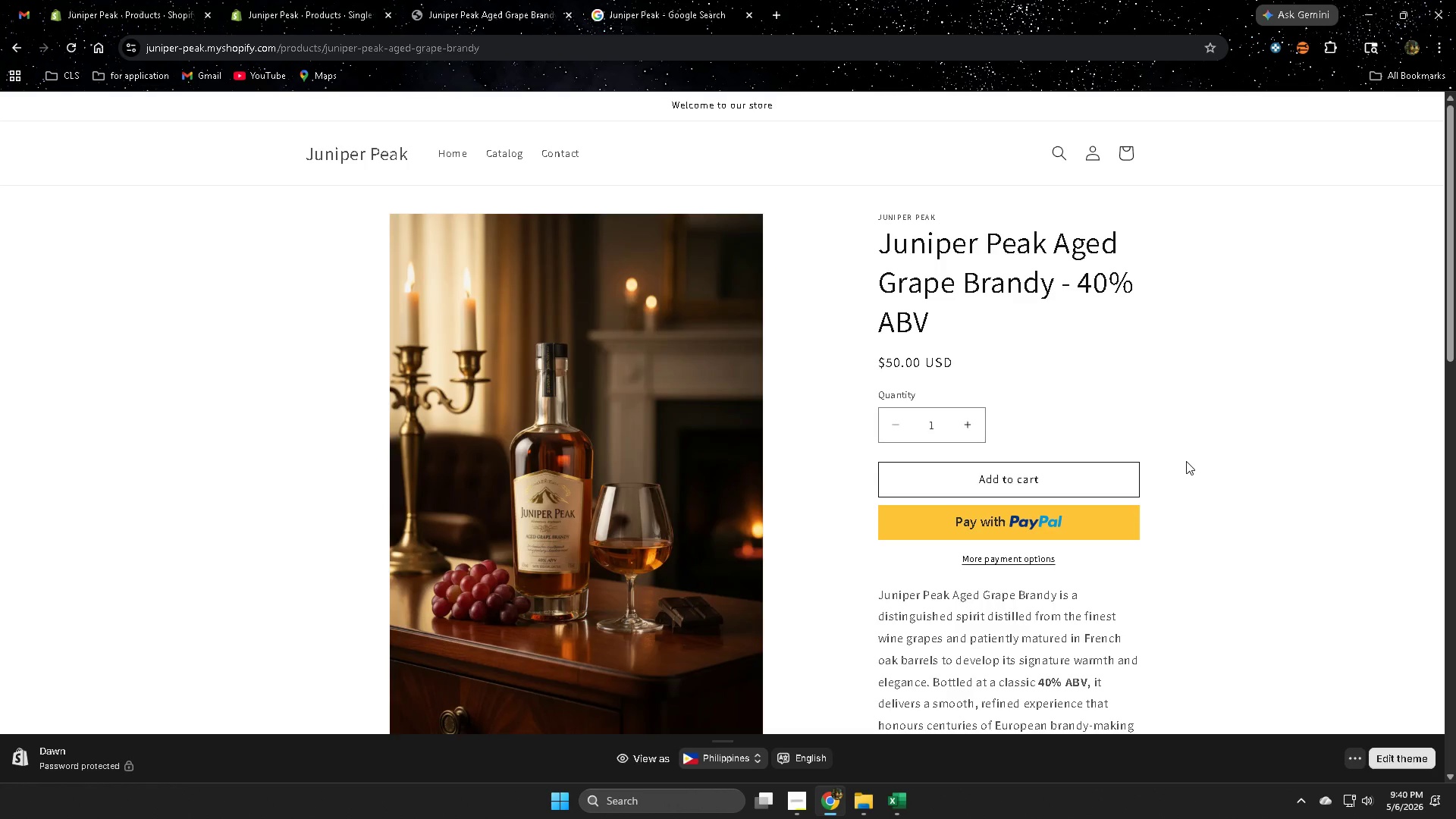 
scroll: coordinate [1021, 470], scroll_direction: down, amount: 4.0
 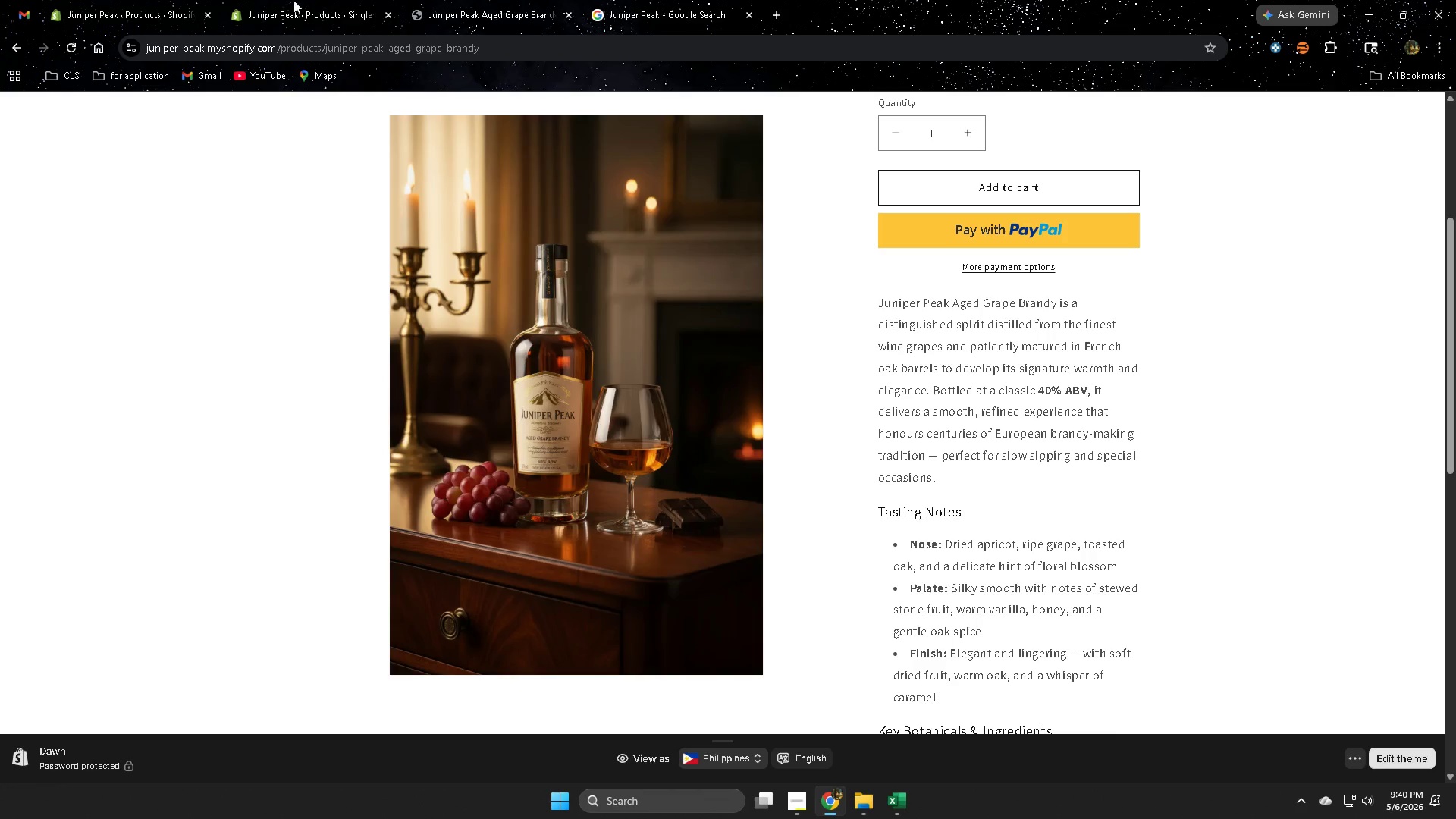 
left_click([316, 0])
 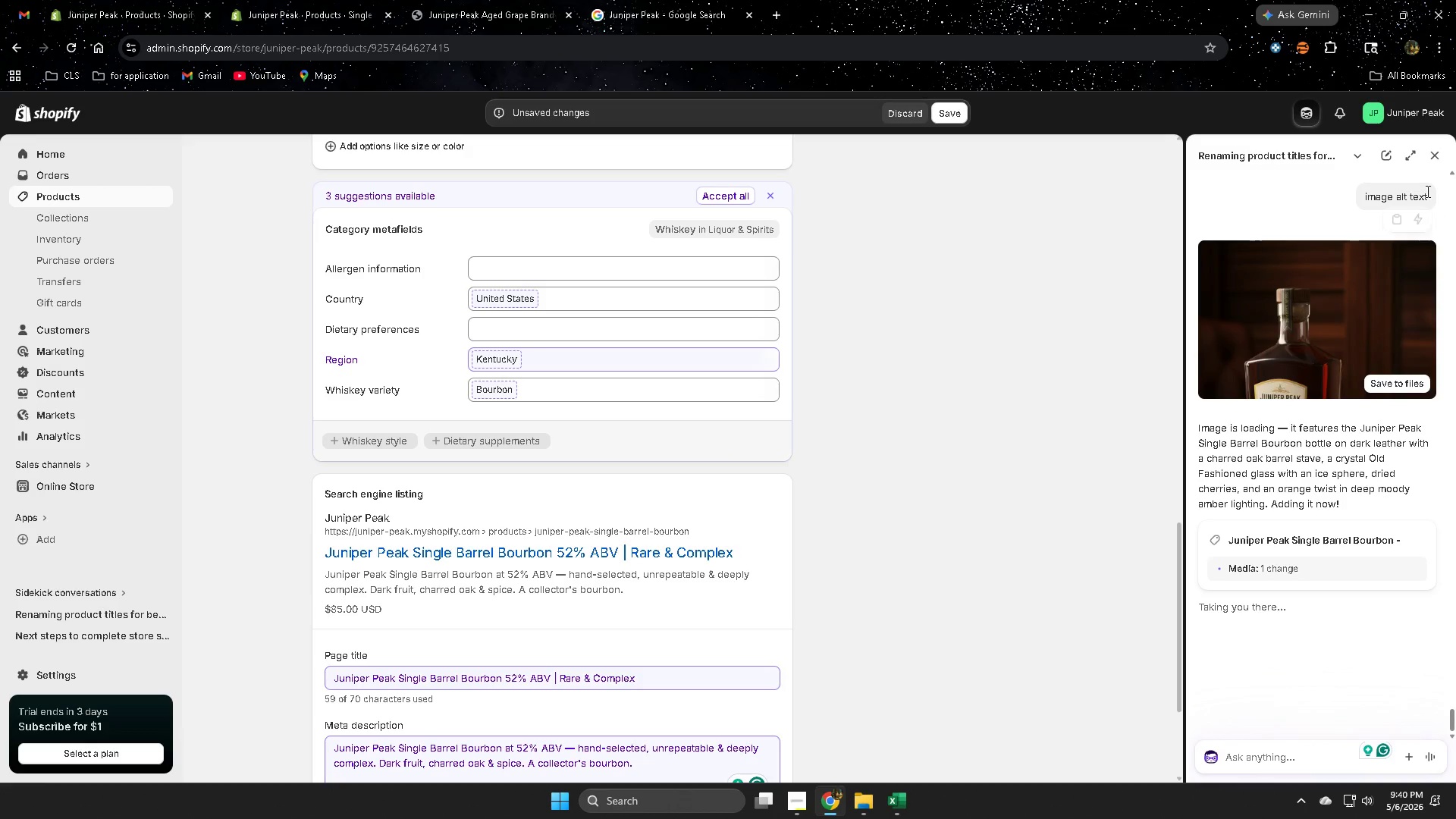 
left_click([1436, 154])
 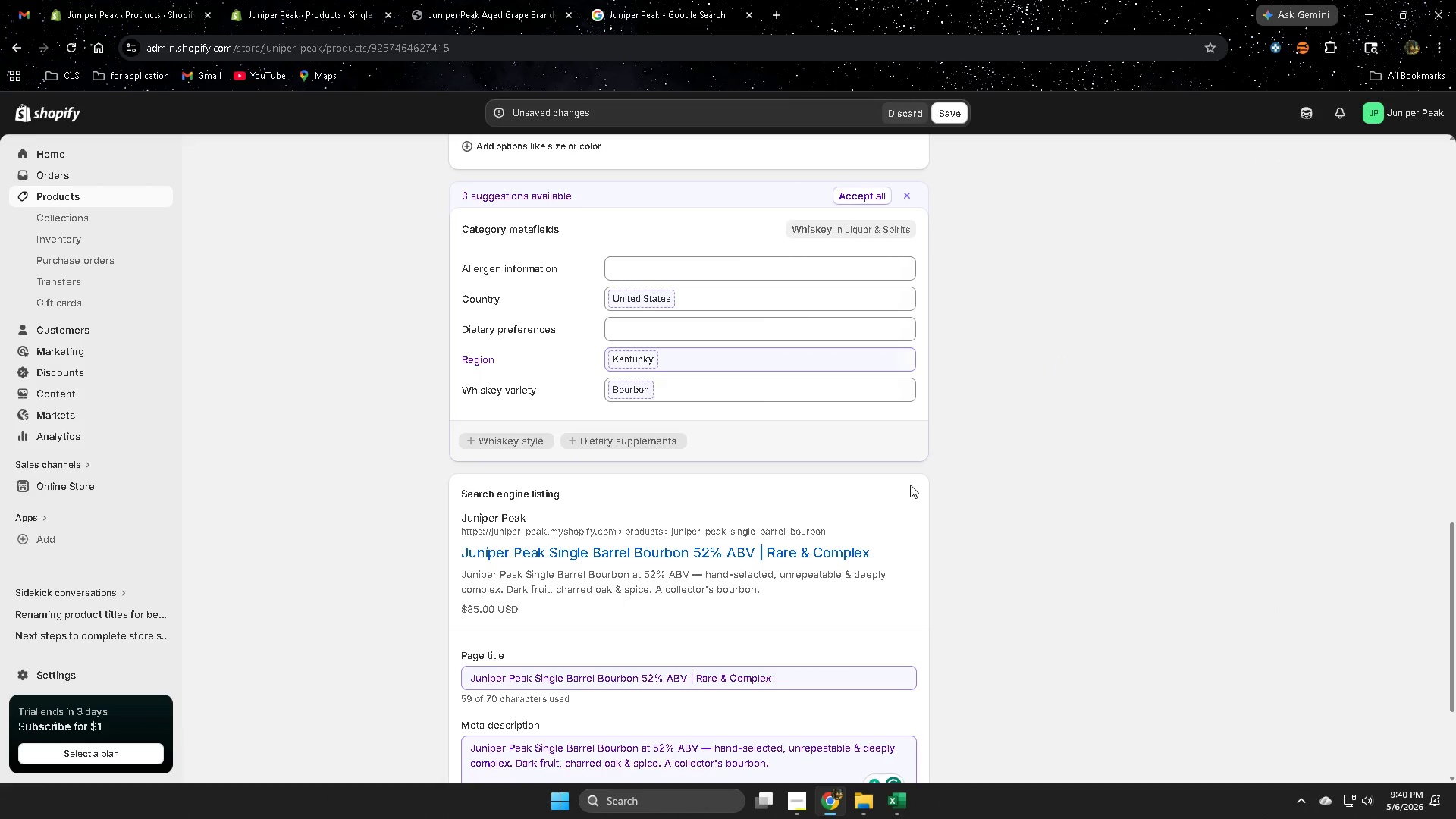 
scroll: coordinate [924, 505], scroll_direction: down, amount: 2.0
 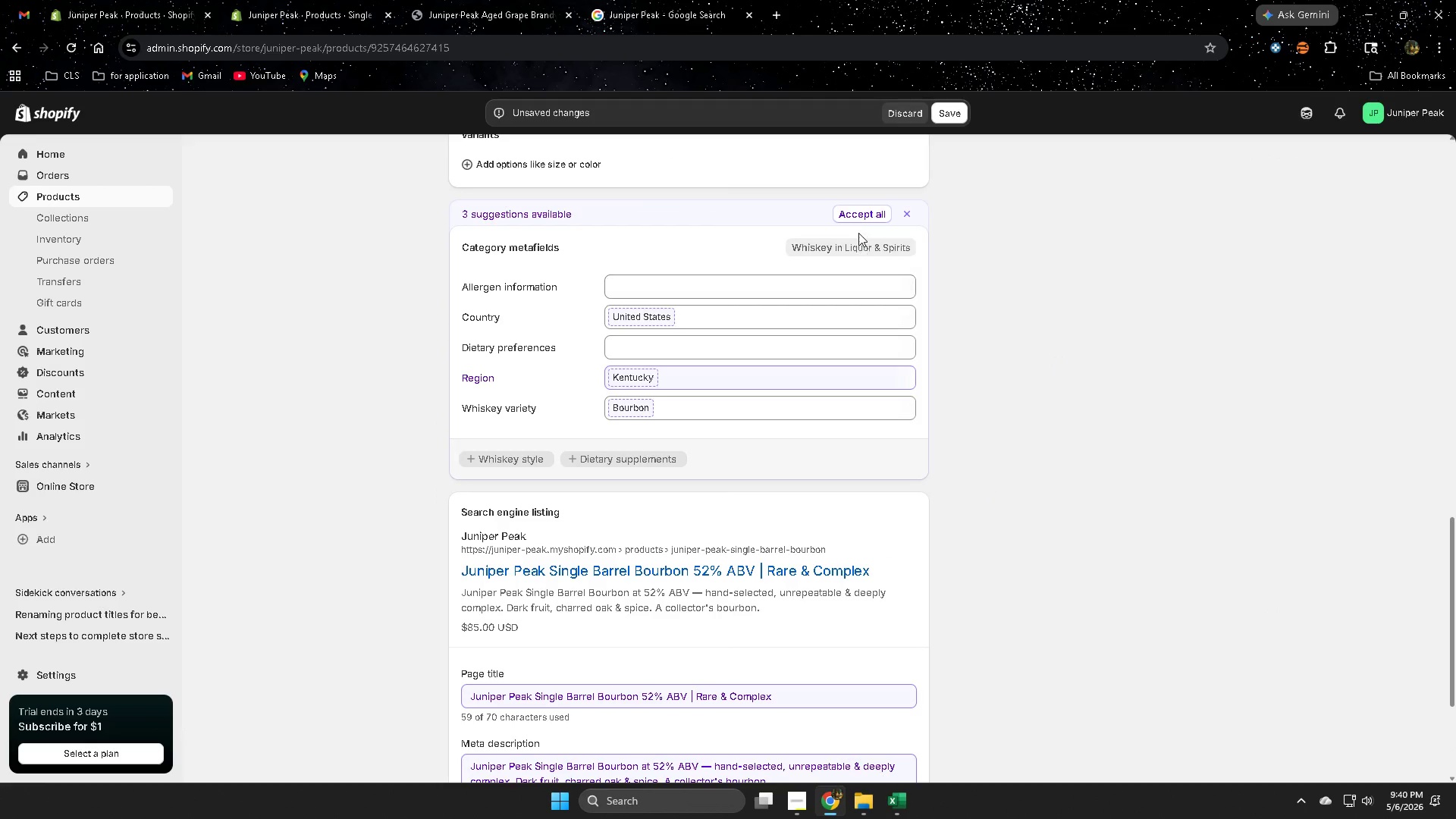 
left_click([858, 209])
 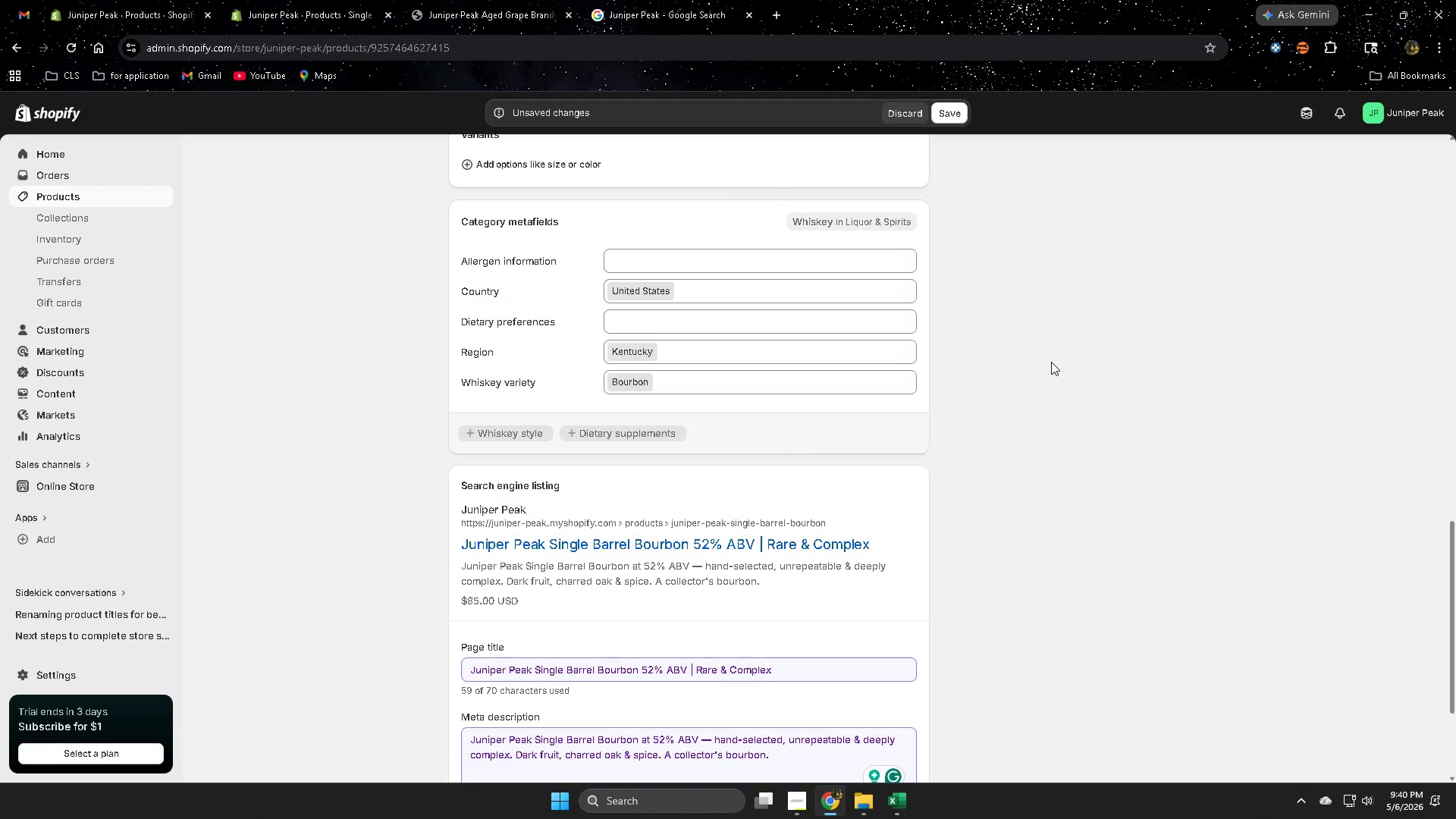 
scroll: coordinate [1046, 363], scroll_direction: up, amount: 13.0
 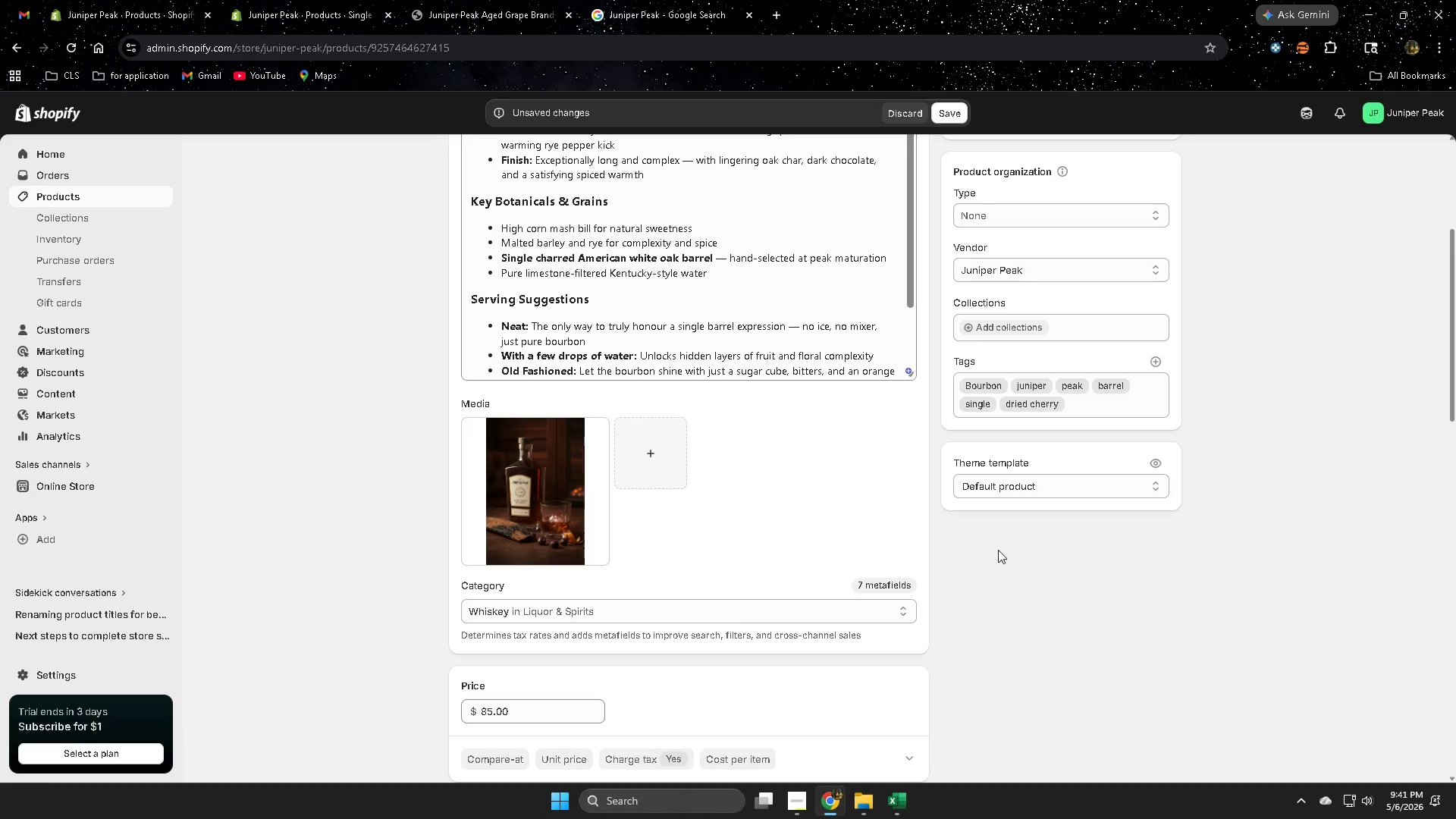 
wait(32.95)
 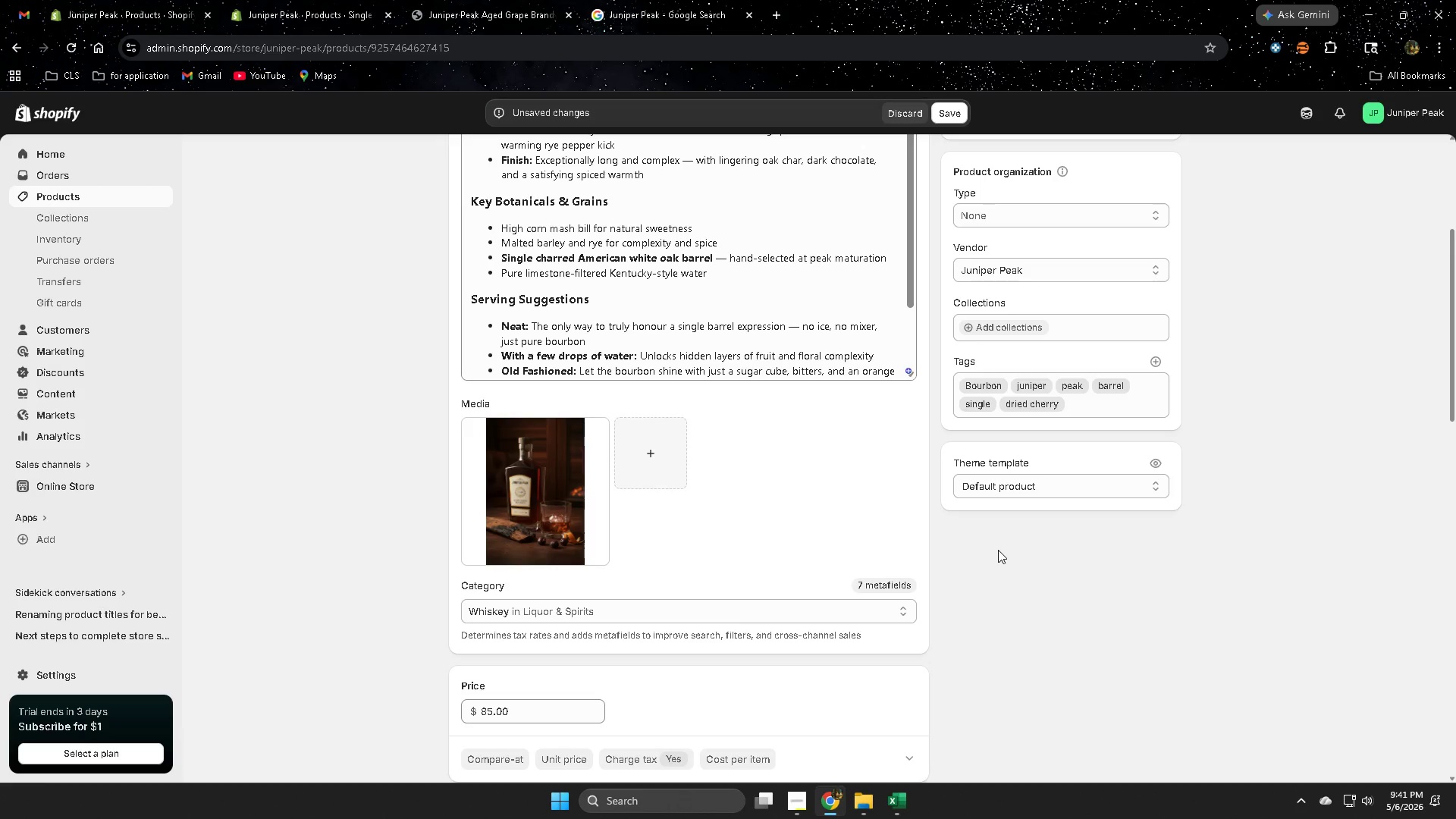 
scroll: coordinate [1116, 599], scroll_direction: down, amount: 8.0
 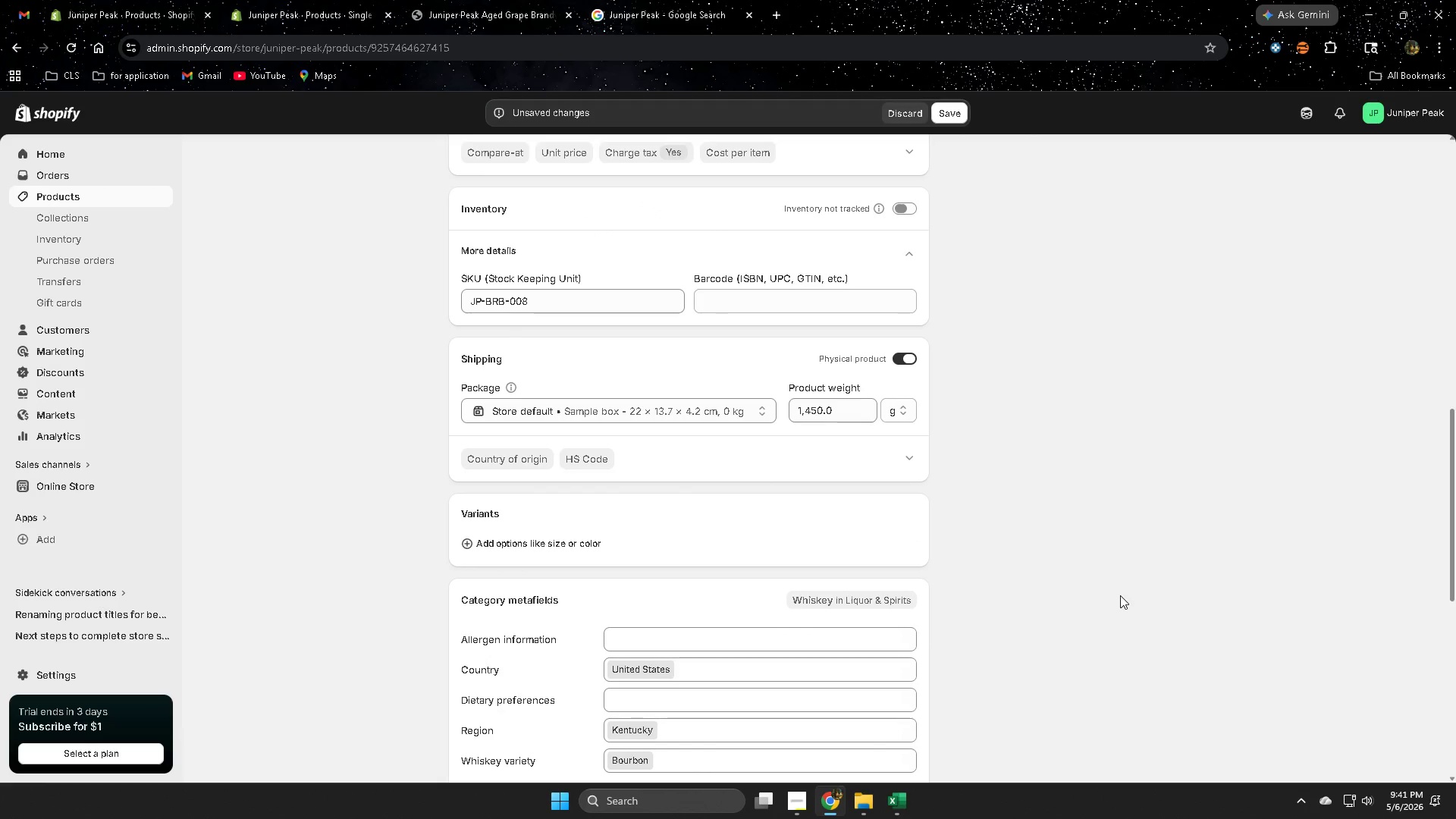 
wait(9.54)
 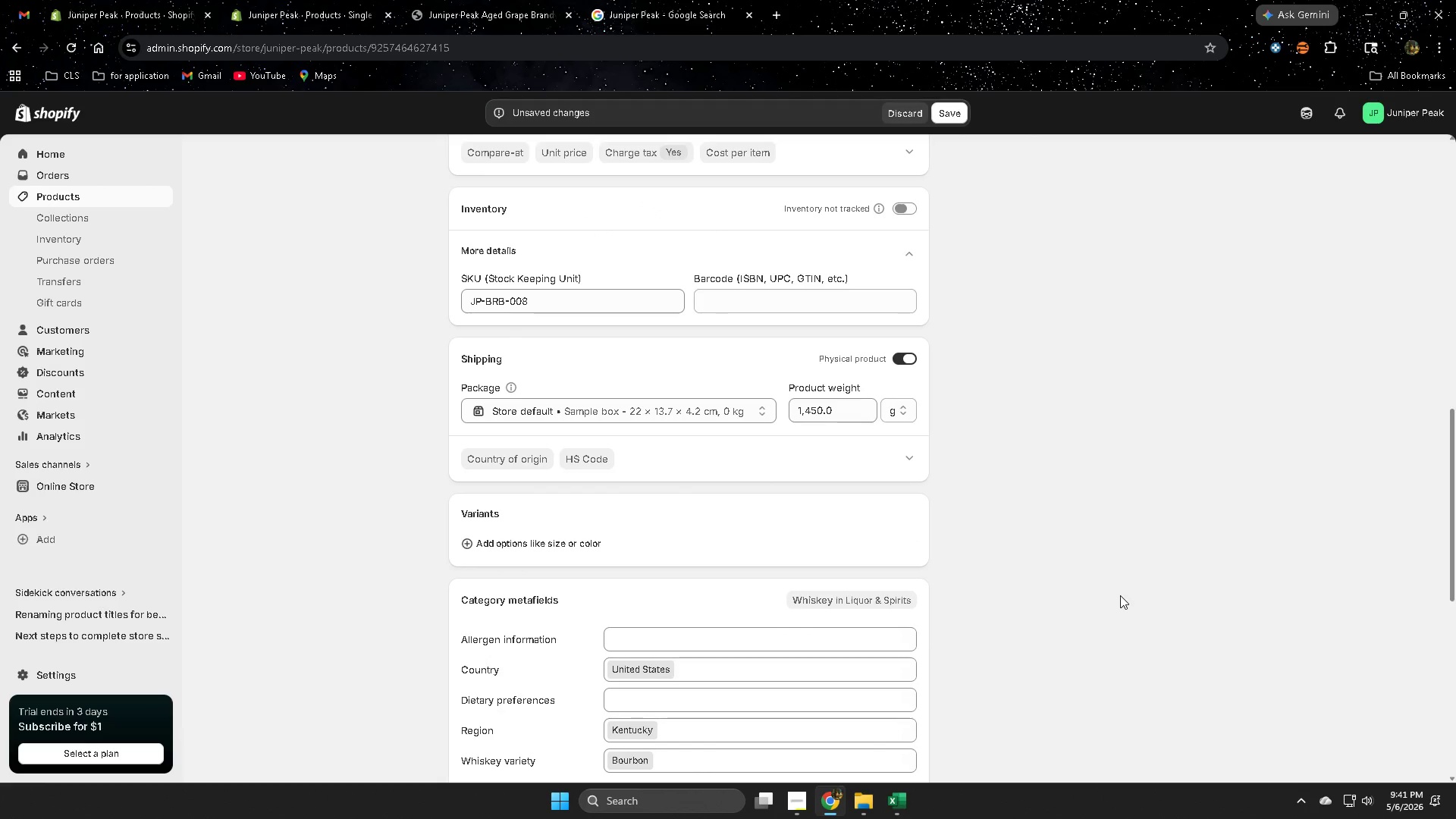 
scroll: coordinate [1109, 597], scroll_direction: down, amount: 4.0
 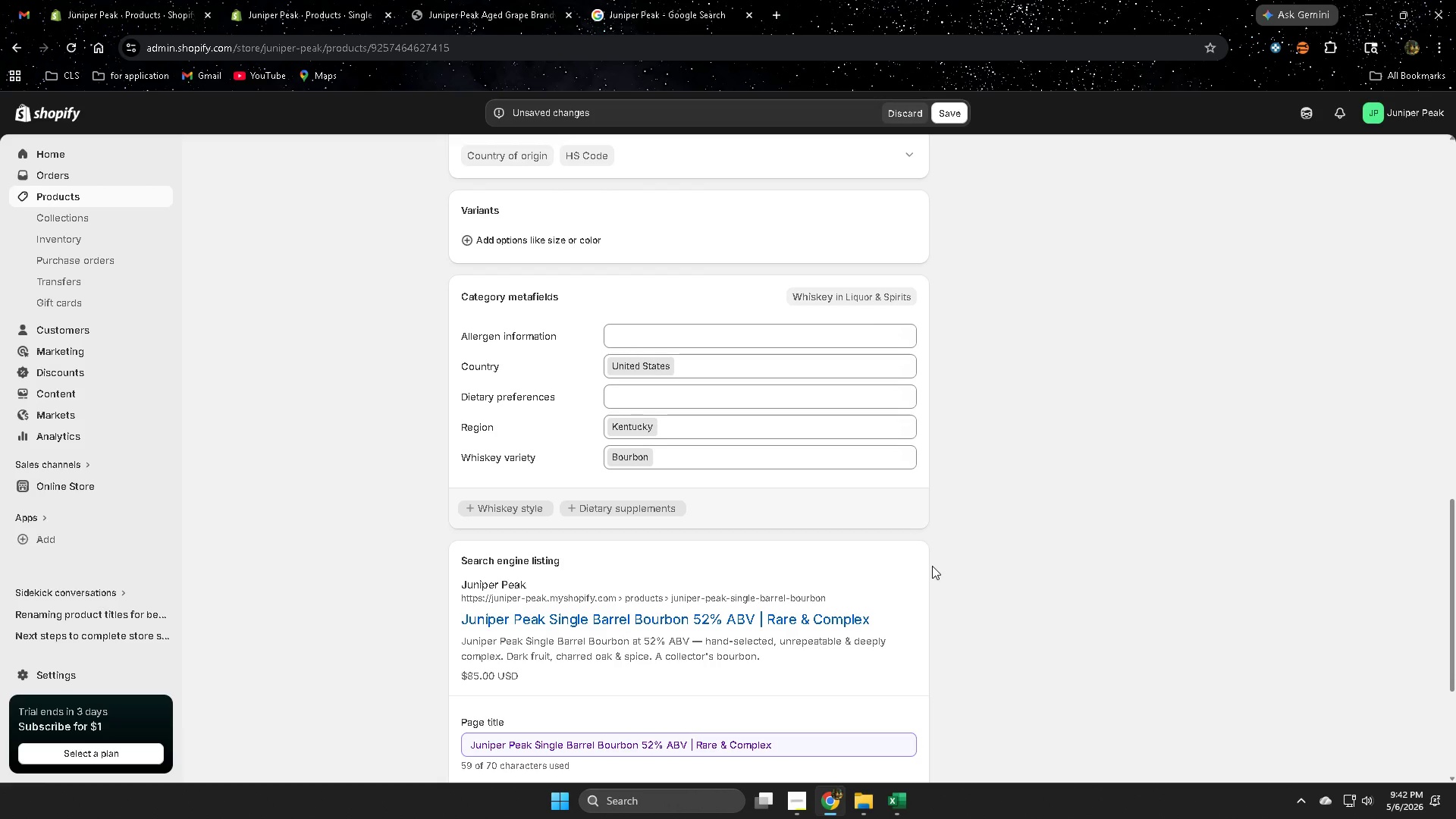 
wait(24.45)
 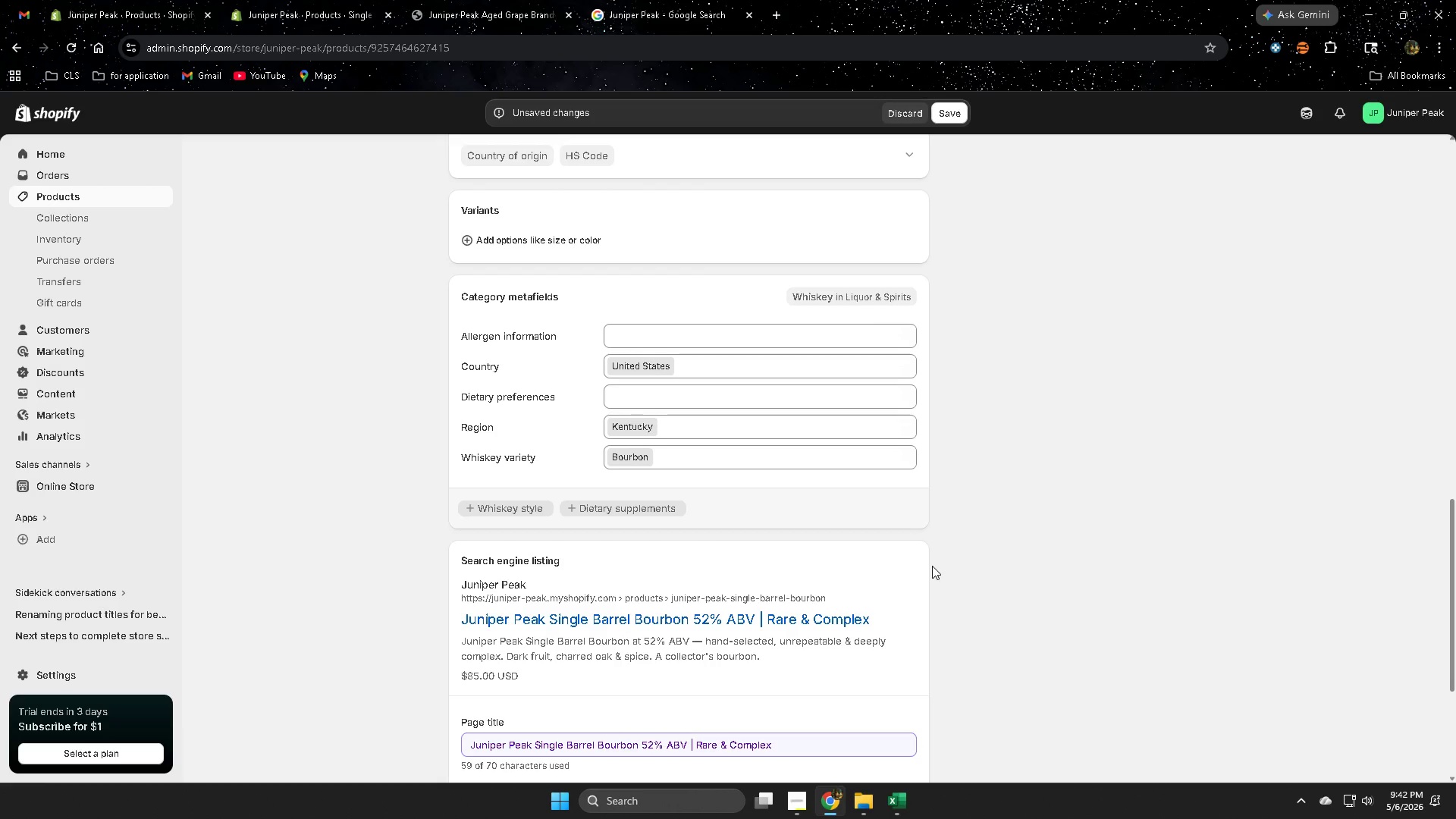 
scroll: coordinate [1085, 447], scroll_direction: up, amount: 1.0
 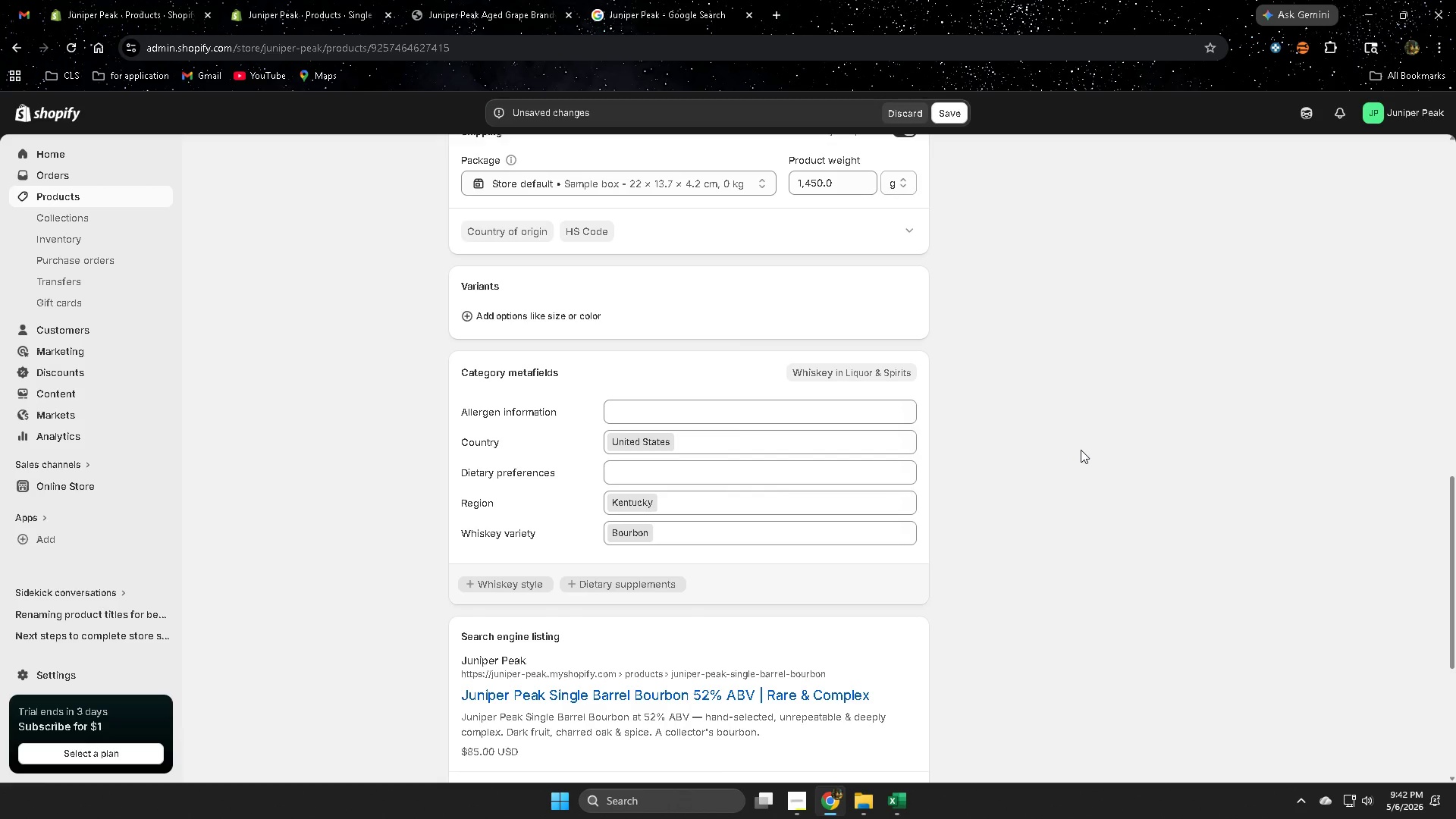 
wait(15.58)
 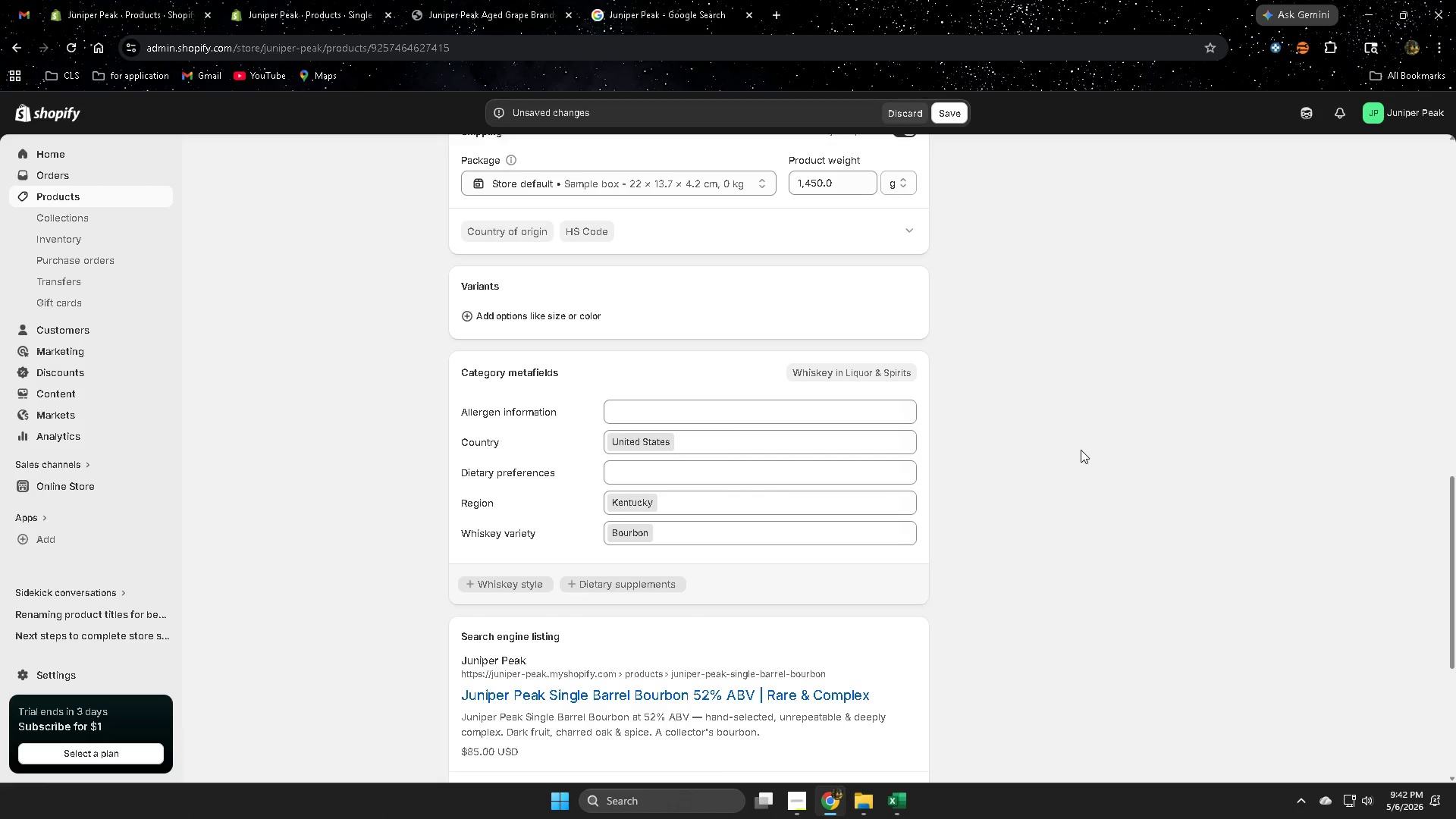 
scroll: coordinate [1022, 443], scroll_direction: up, amount: 9.0
 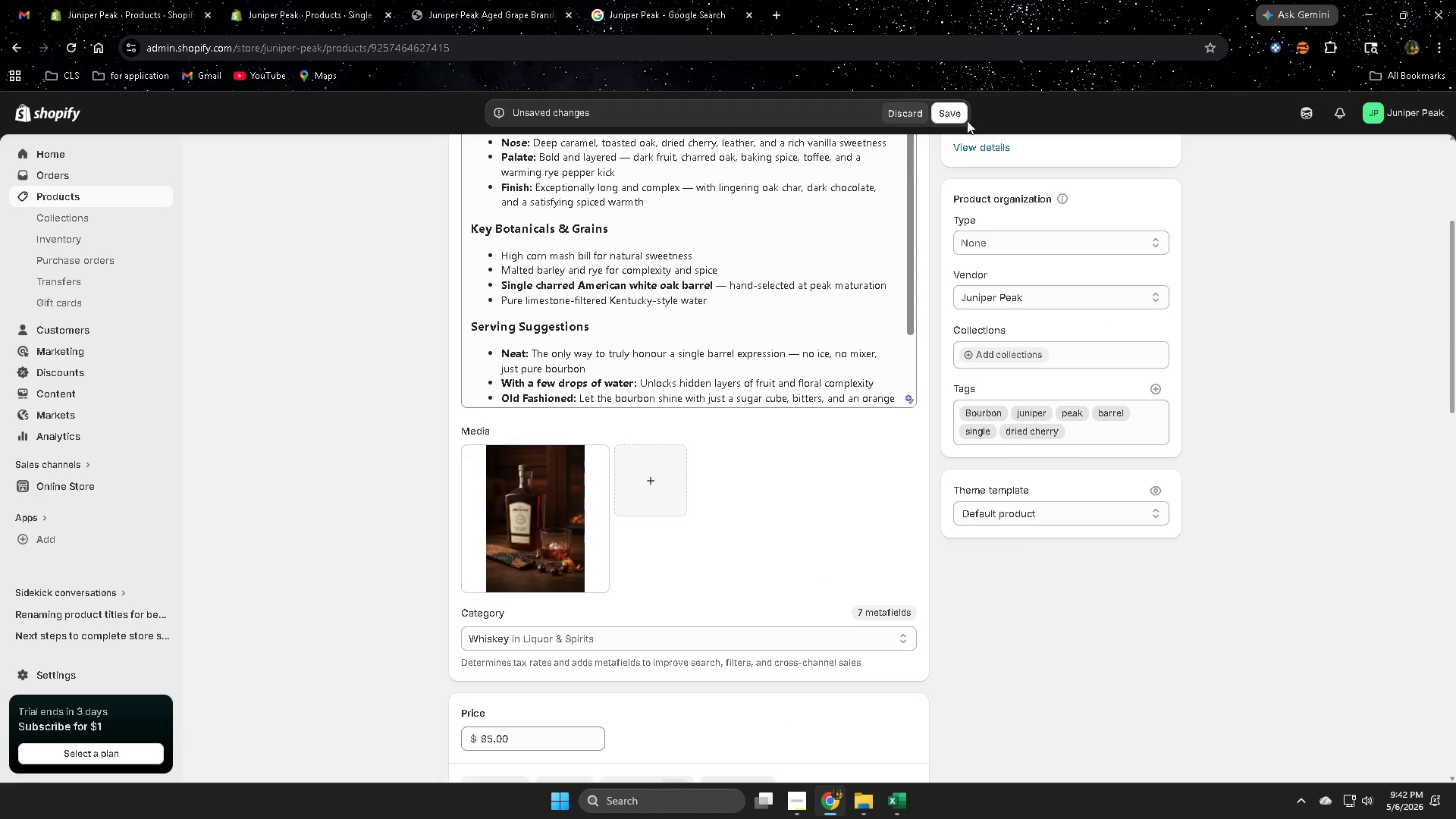 
left_click([947, 112])
 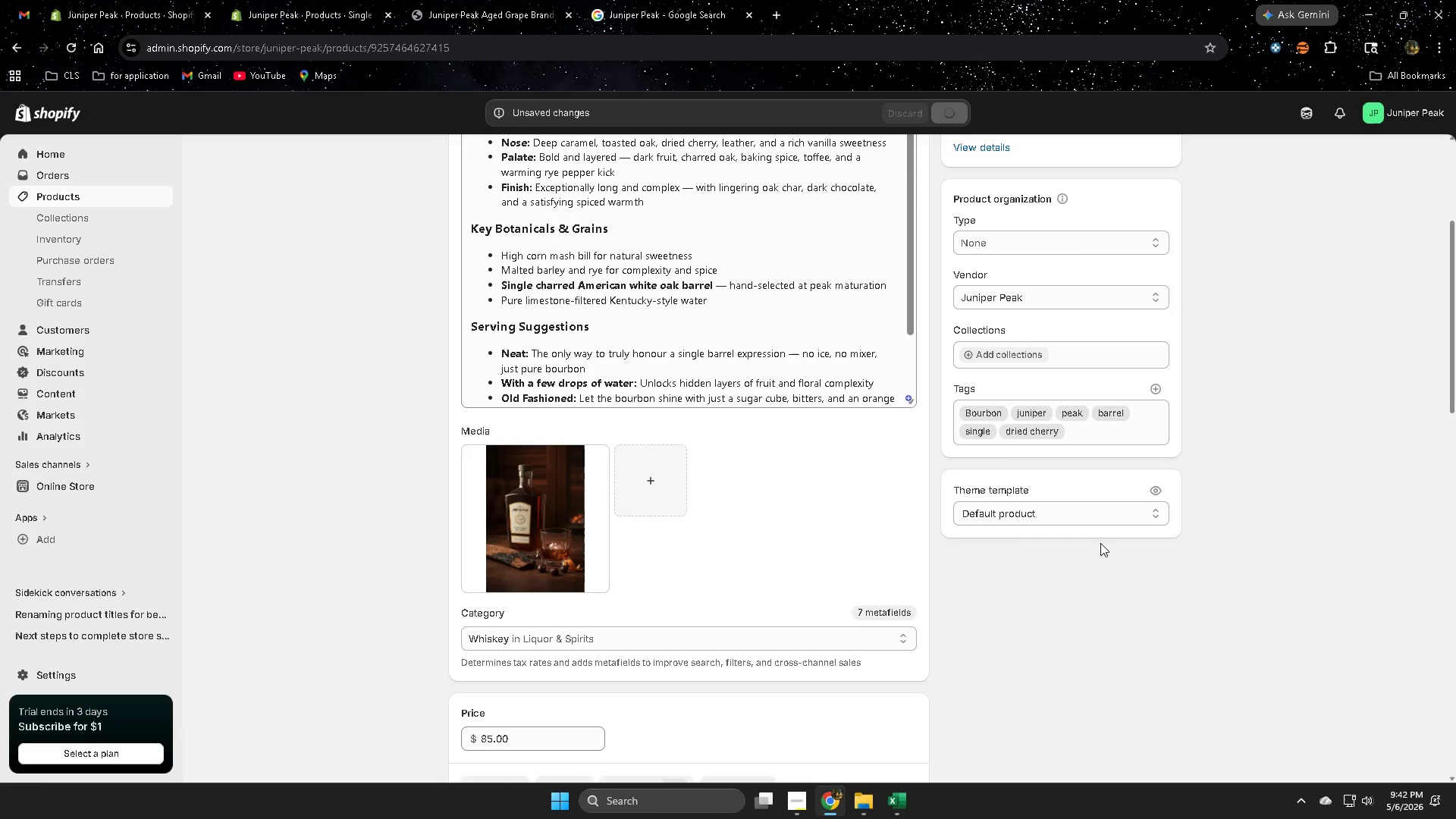 
scroll: coordinate [1091, 544], scroll_direction: down, amount: 5.0
 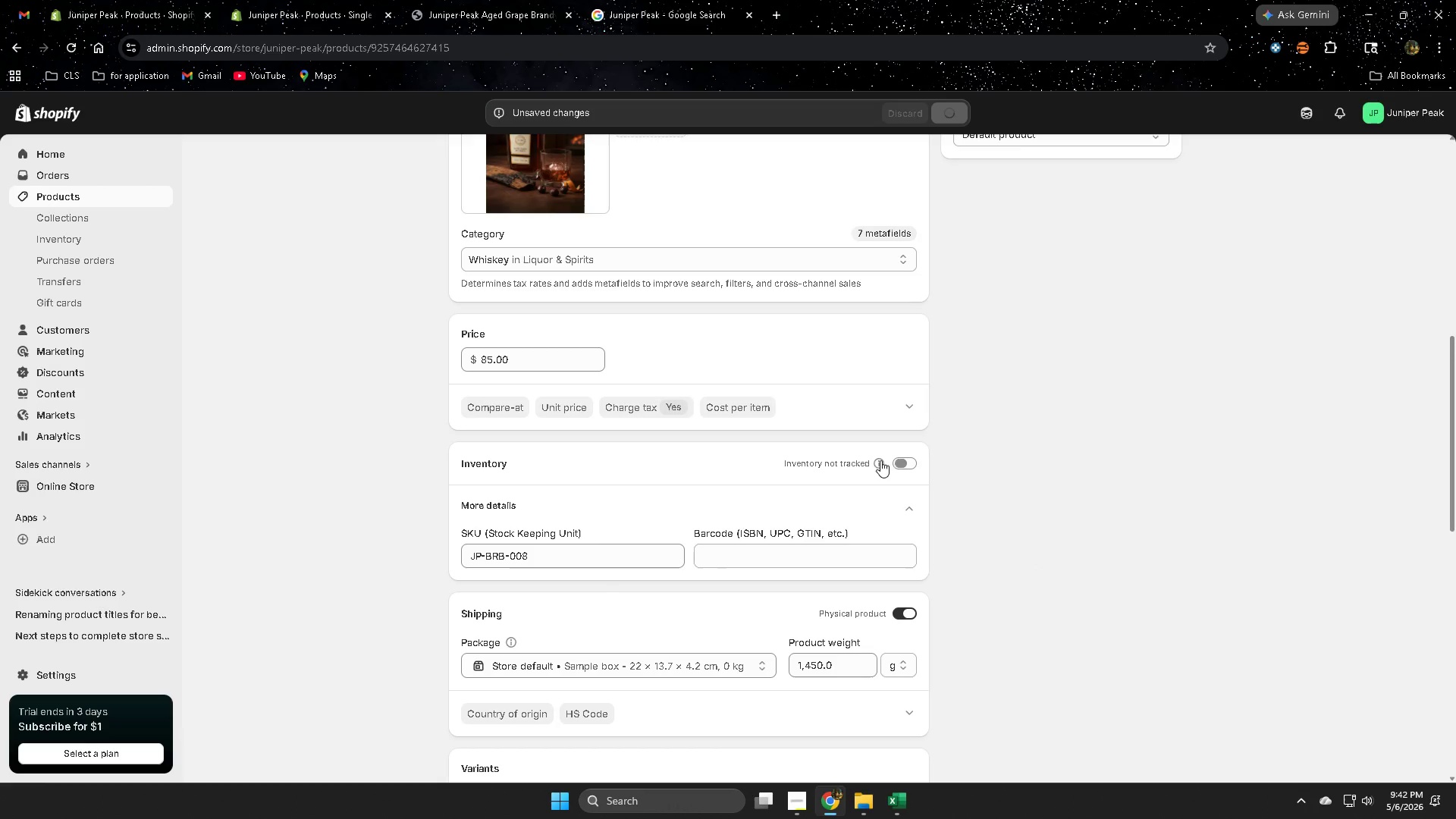 
scroll: coordinate [545, 411], scroll_direction: up, amount: 4.0
 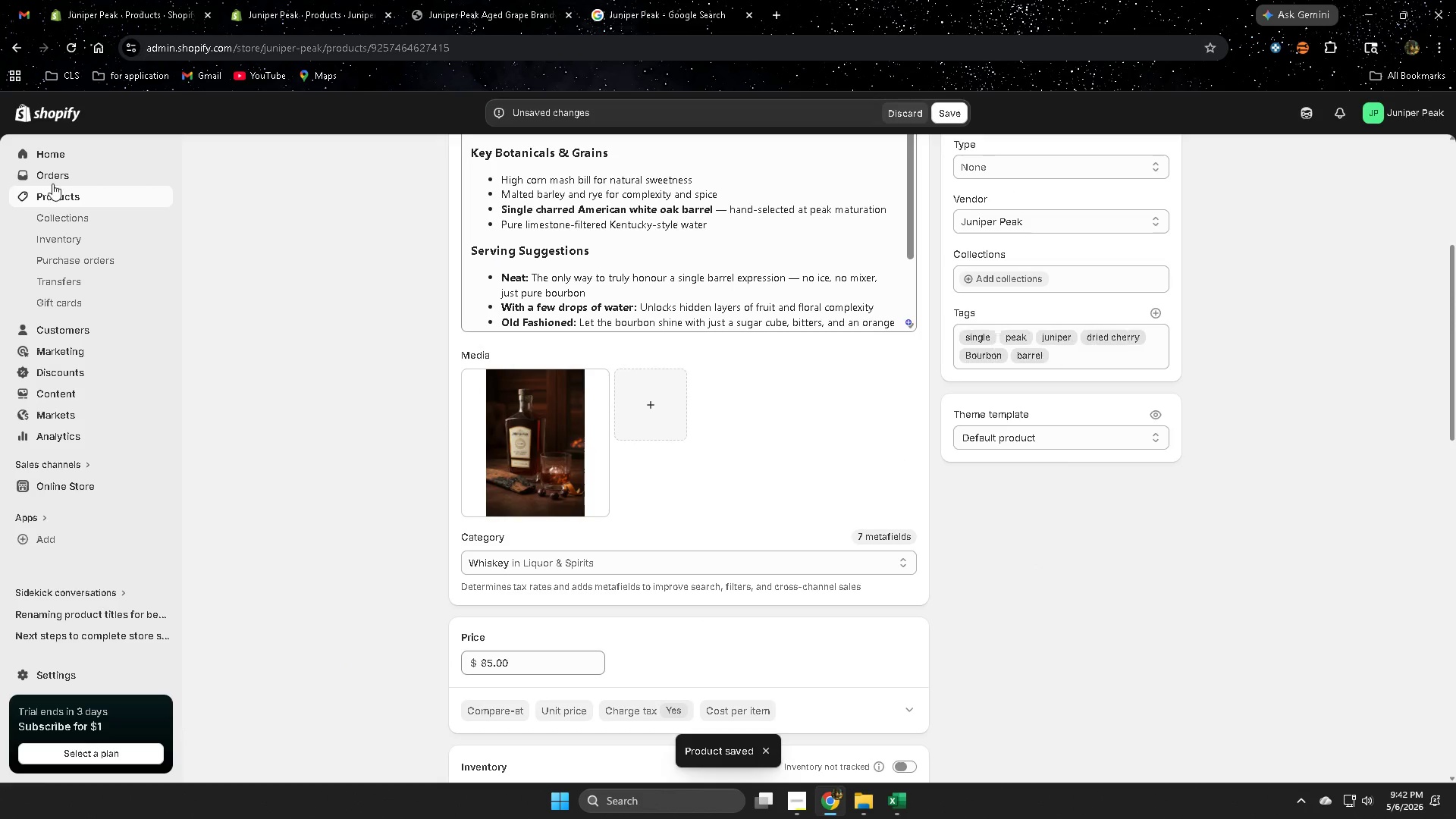 
left_click([58, 199])
 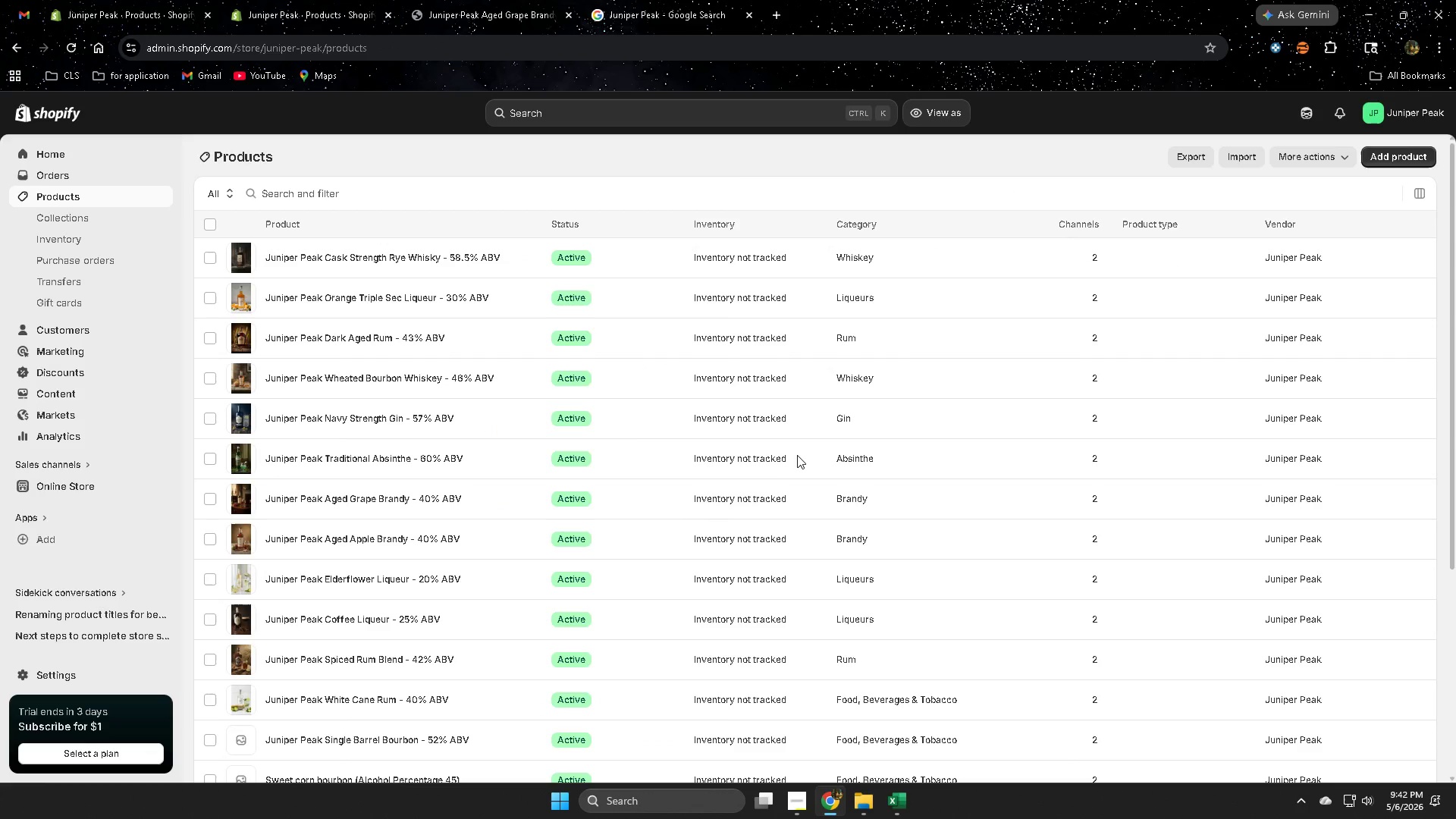 
scroll: coordinate [505, 541], scroll_direction: down, amount: 1.0
 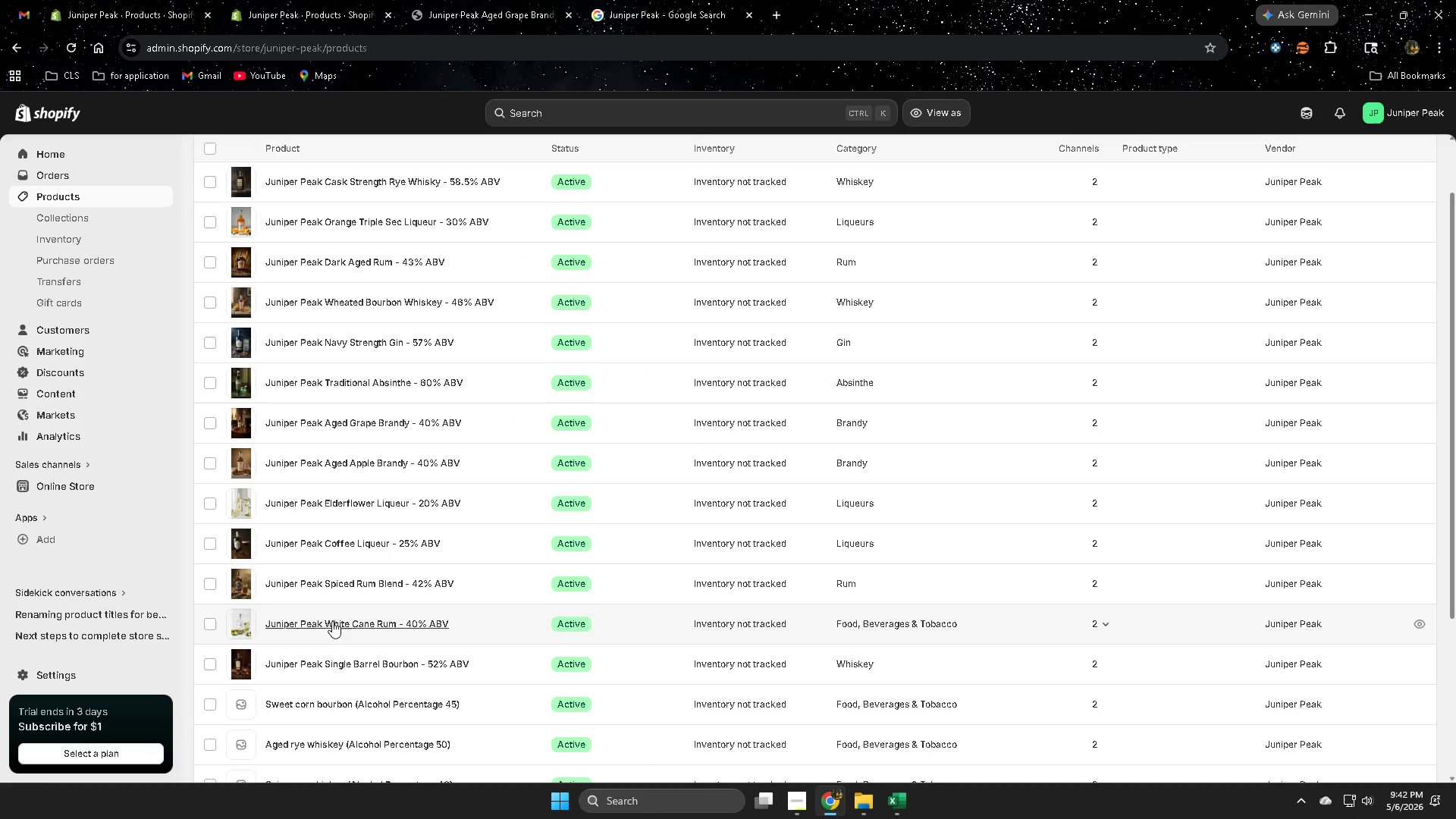 
left_click([308, 588])
 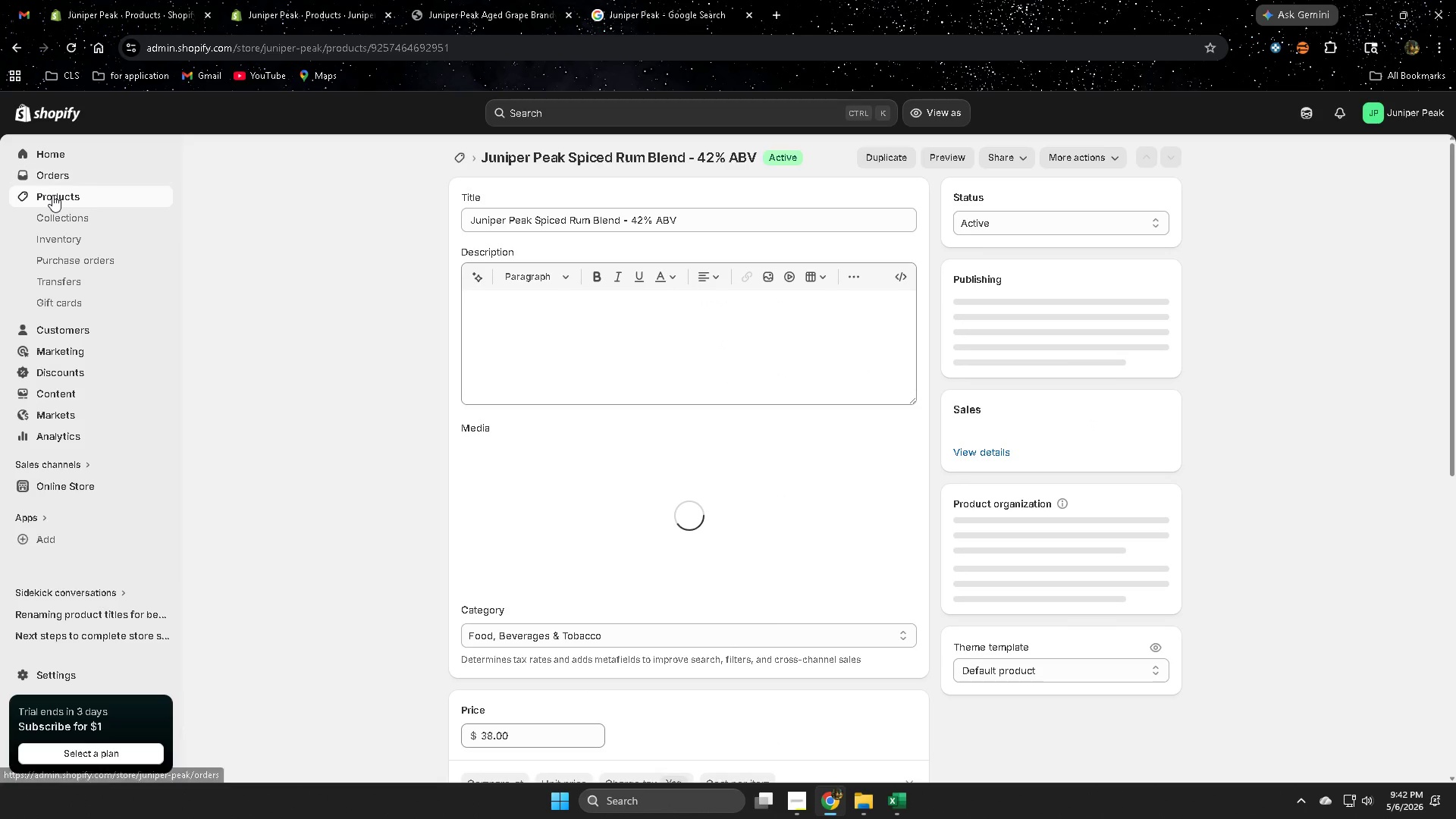 
left_click([52, 195])
 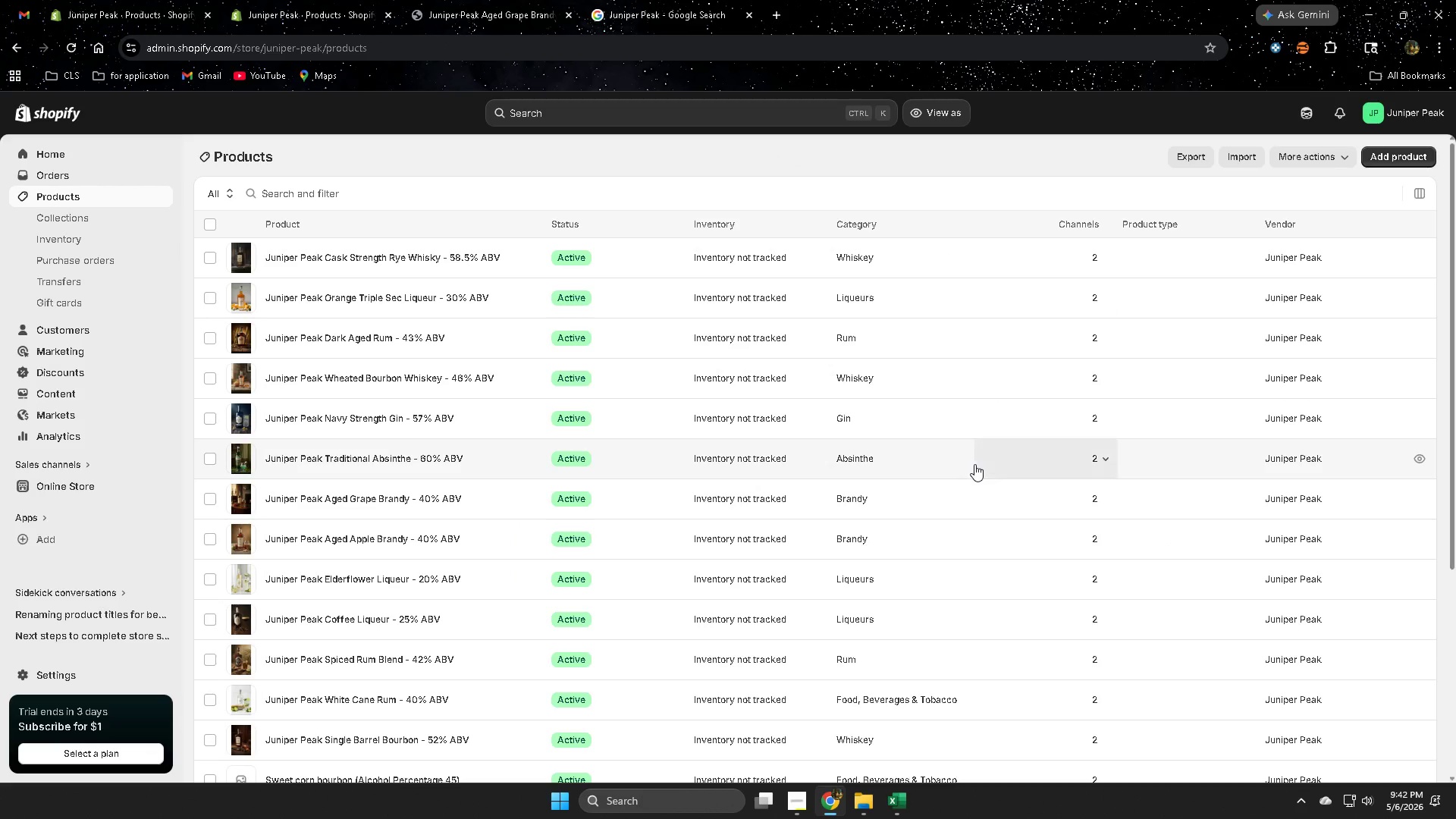 
scroll: coordinate [975, 464], scroll_direction: down, amount: 4.0
 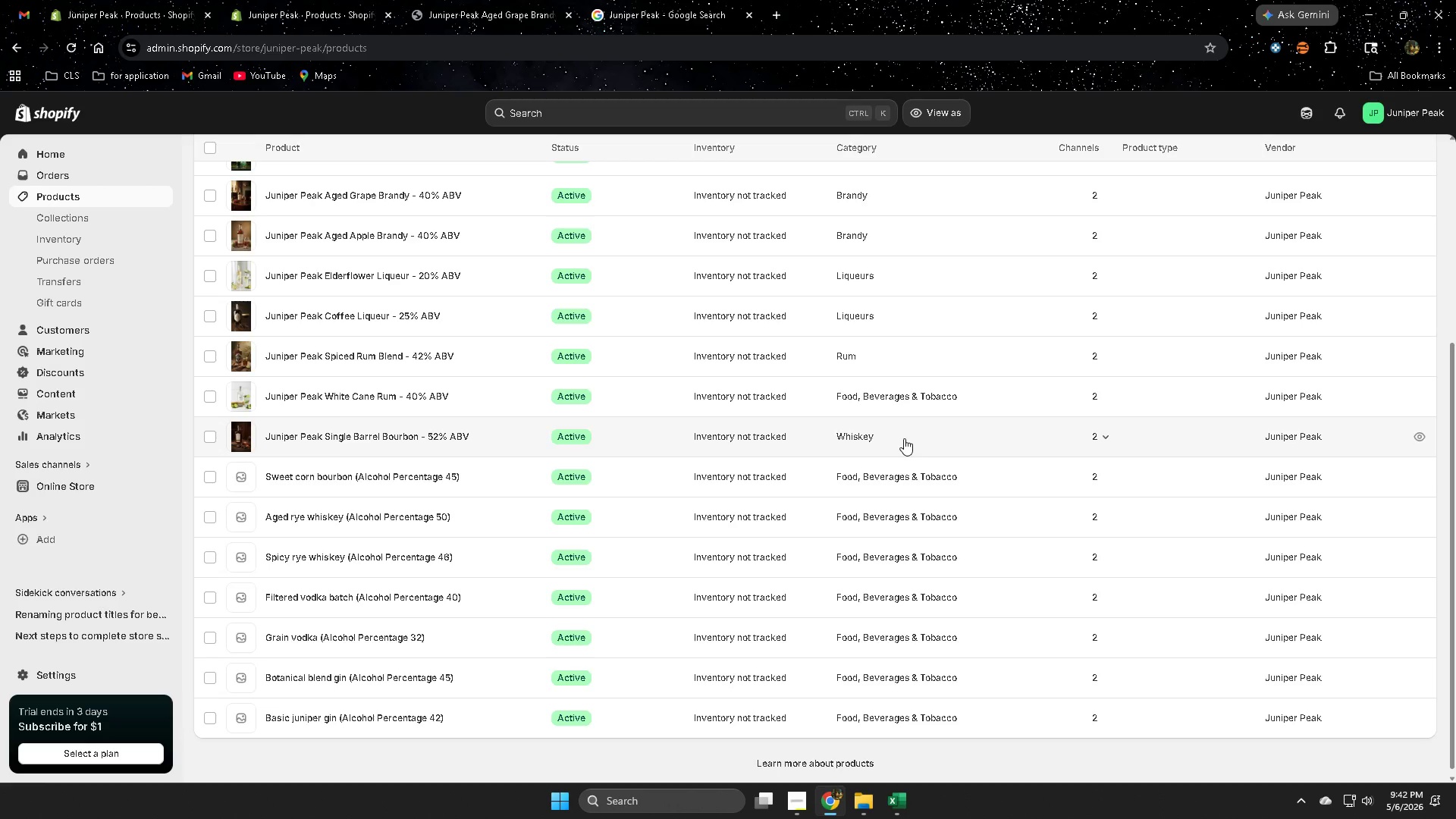 
scroll: coordinate [825, 441], scroll_direction: up, amount: 2.0
 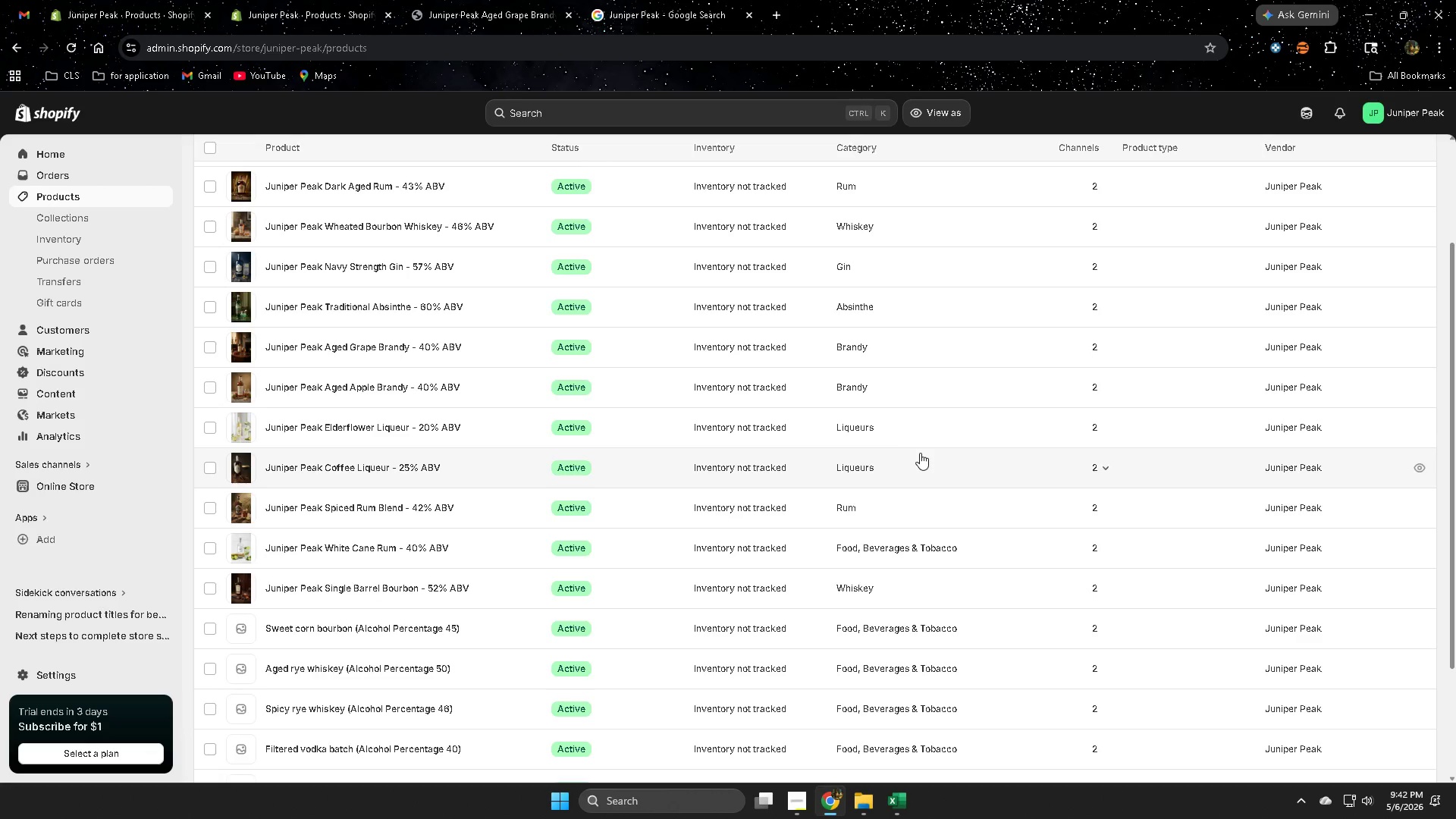 
scroll: coordinate [920, 453], scroll_direction: none, amount: 0.0
 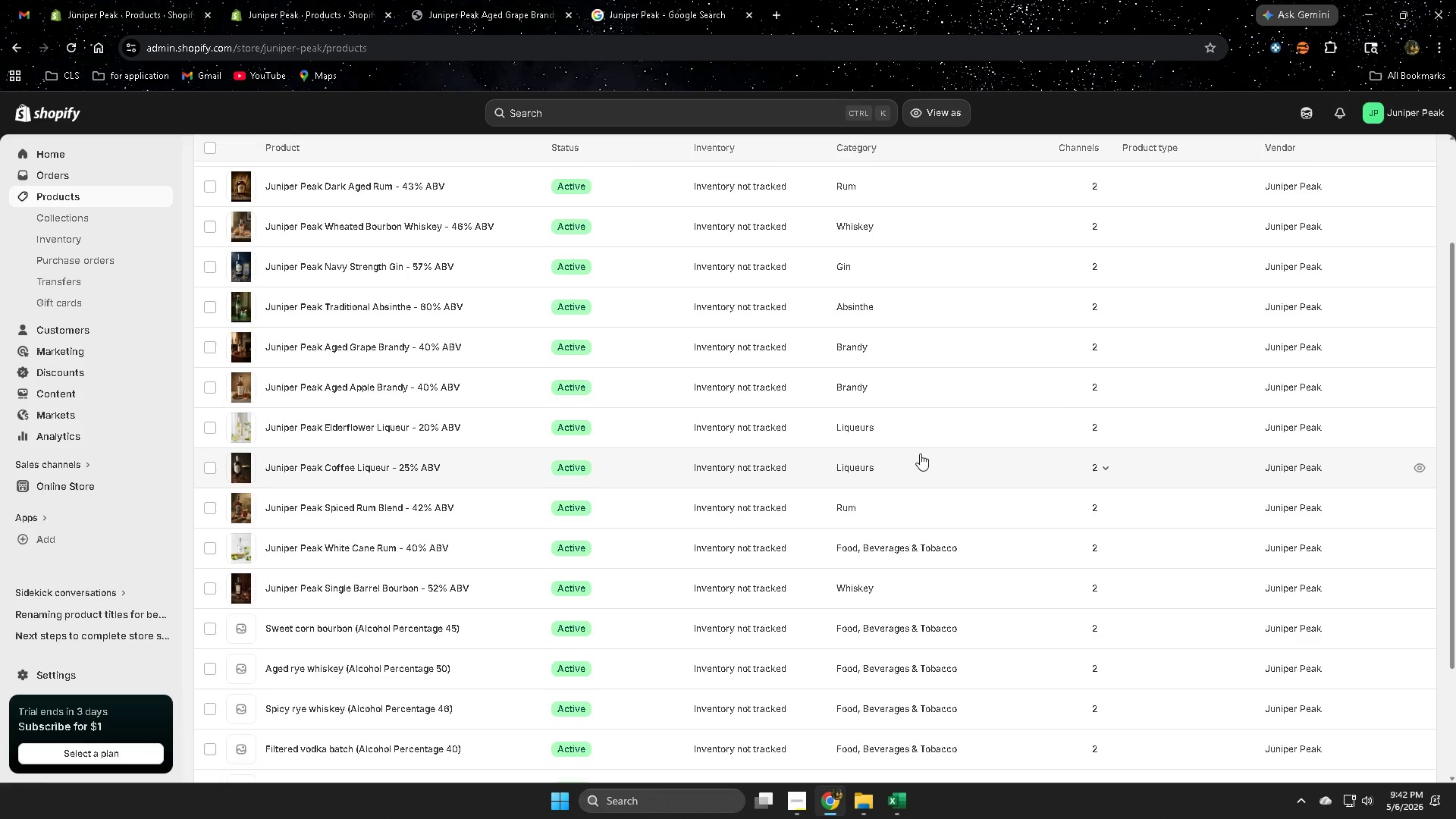 
scroll: coordinate [920, 453], scroll_direction: down, amount: 1.0
 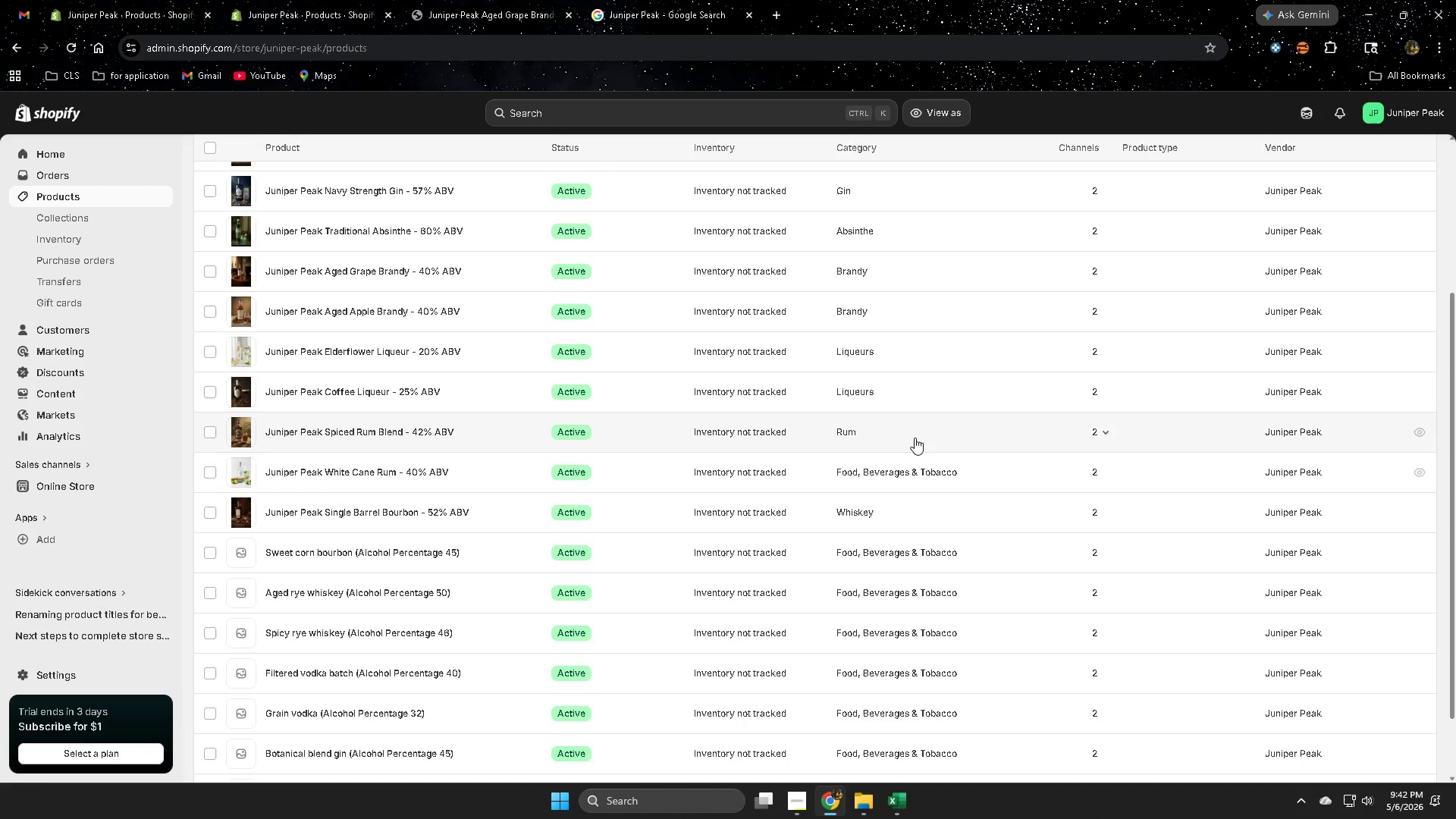 
scroll: coordinate [915, 433], scroll_direction: up, amount: 3.0
 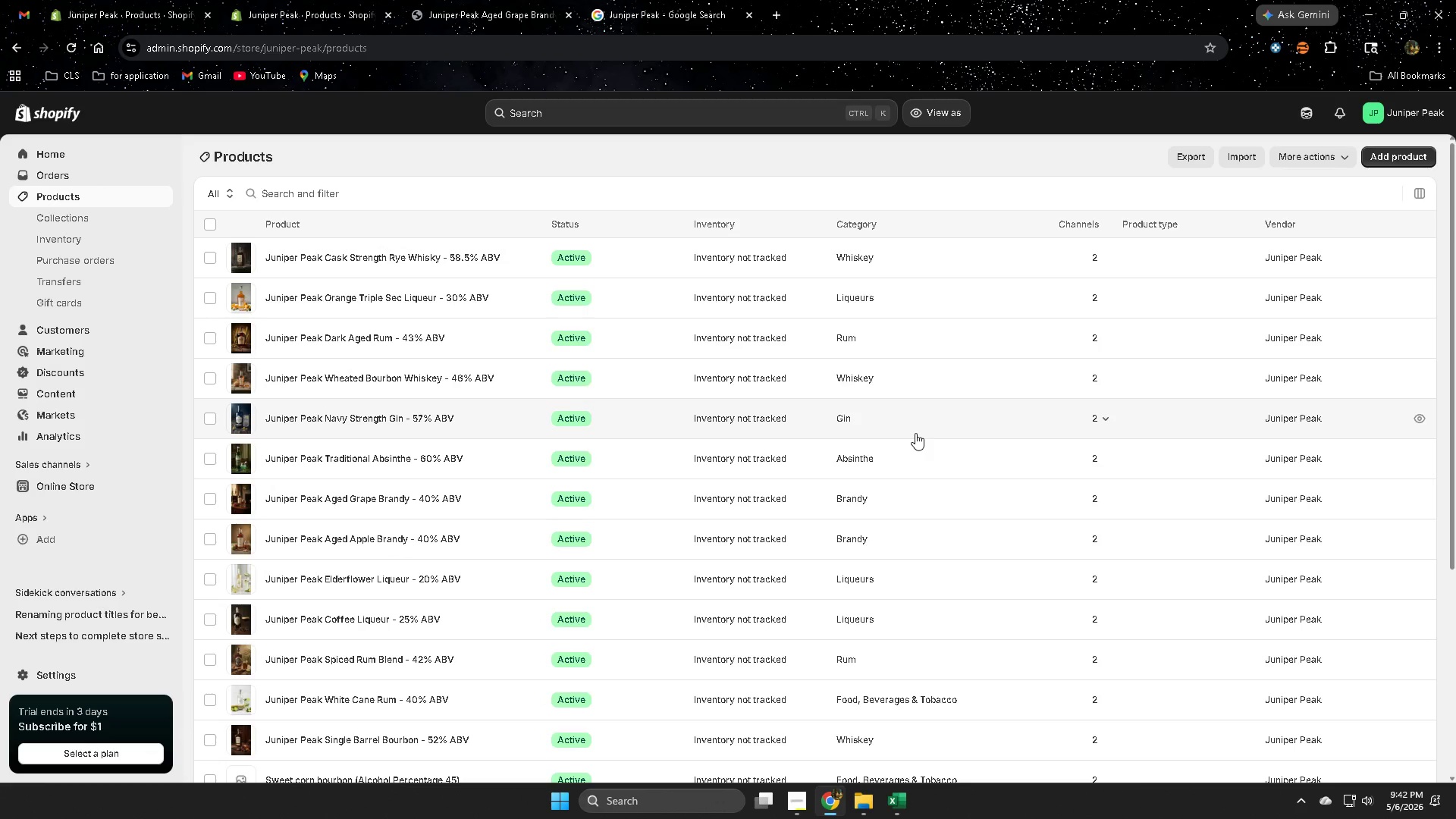 
scroll: coordinate [915, 433], scroll_direction: down, amount: 1.0
 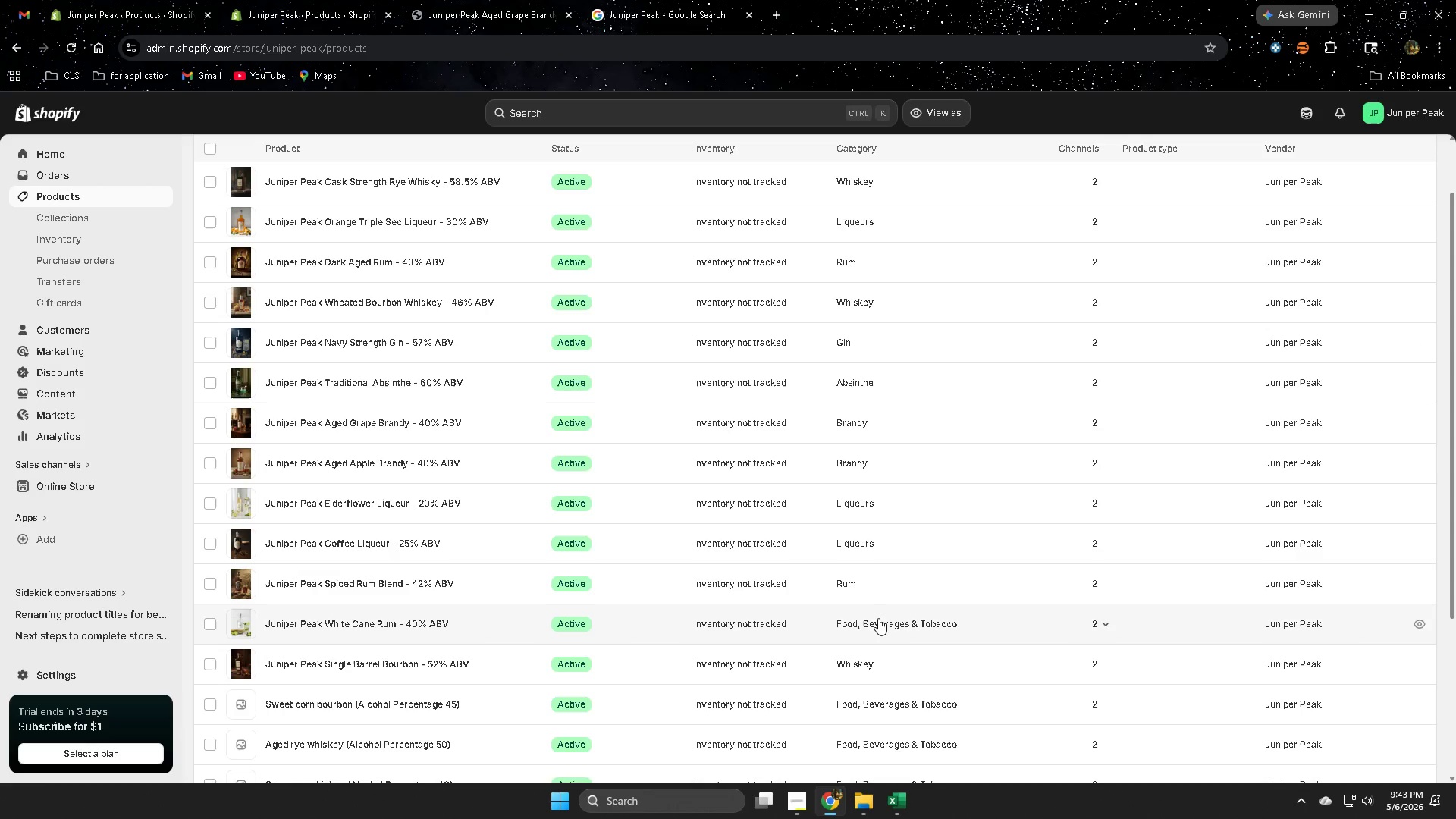 
left_click([877, 623])
 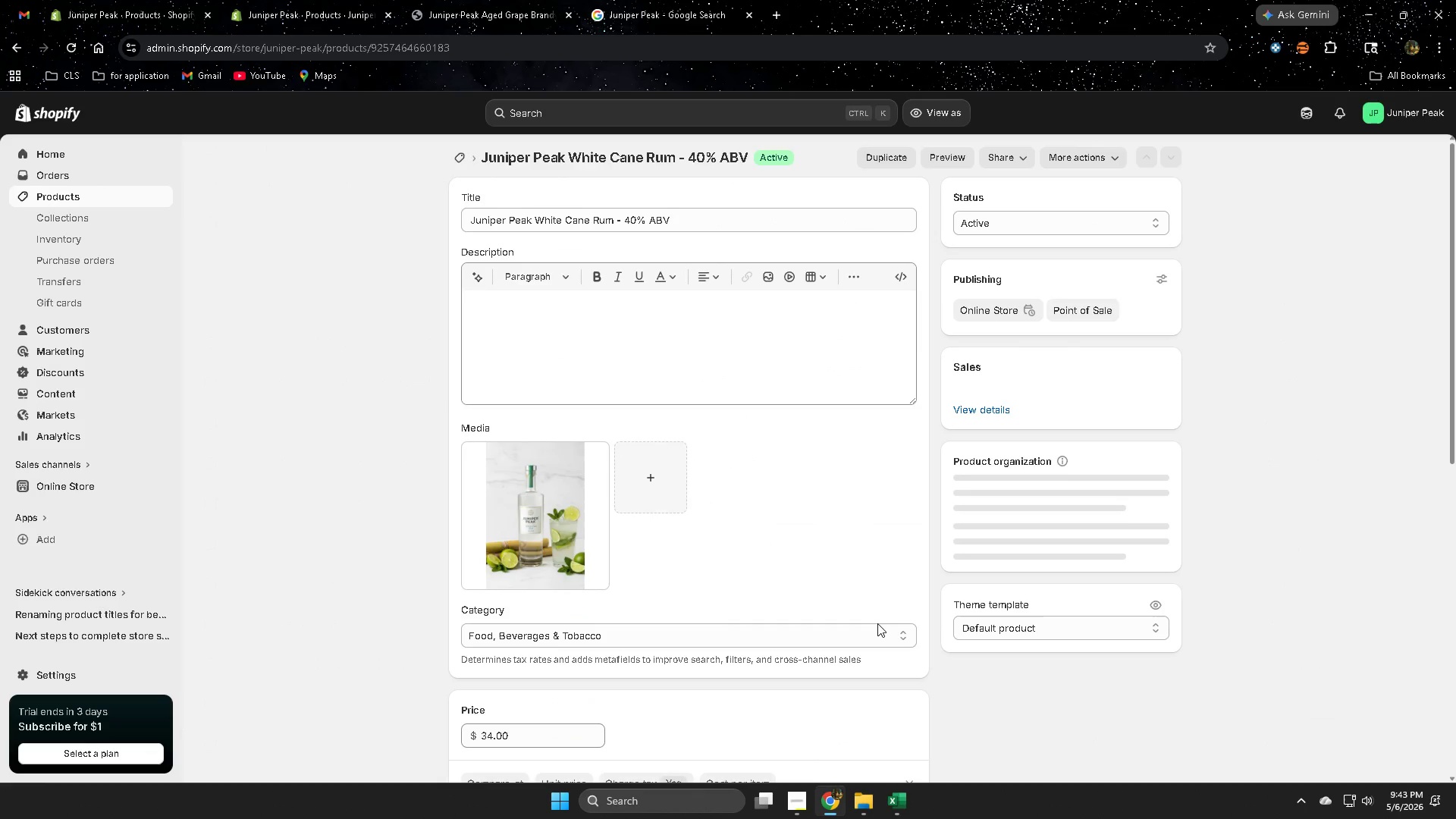 
scroll: coordinate [1134, 579], scroll_direction: down, amount: 8.0
 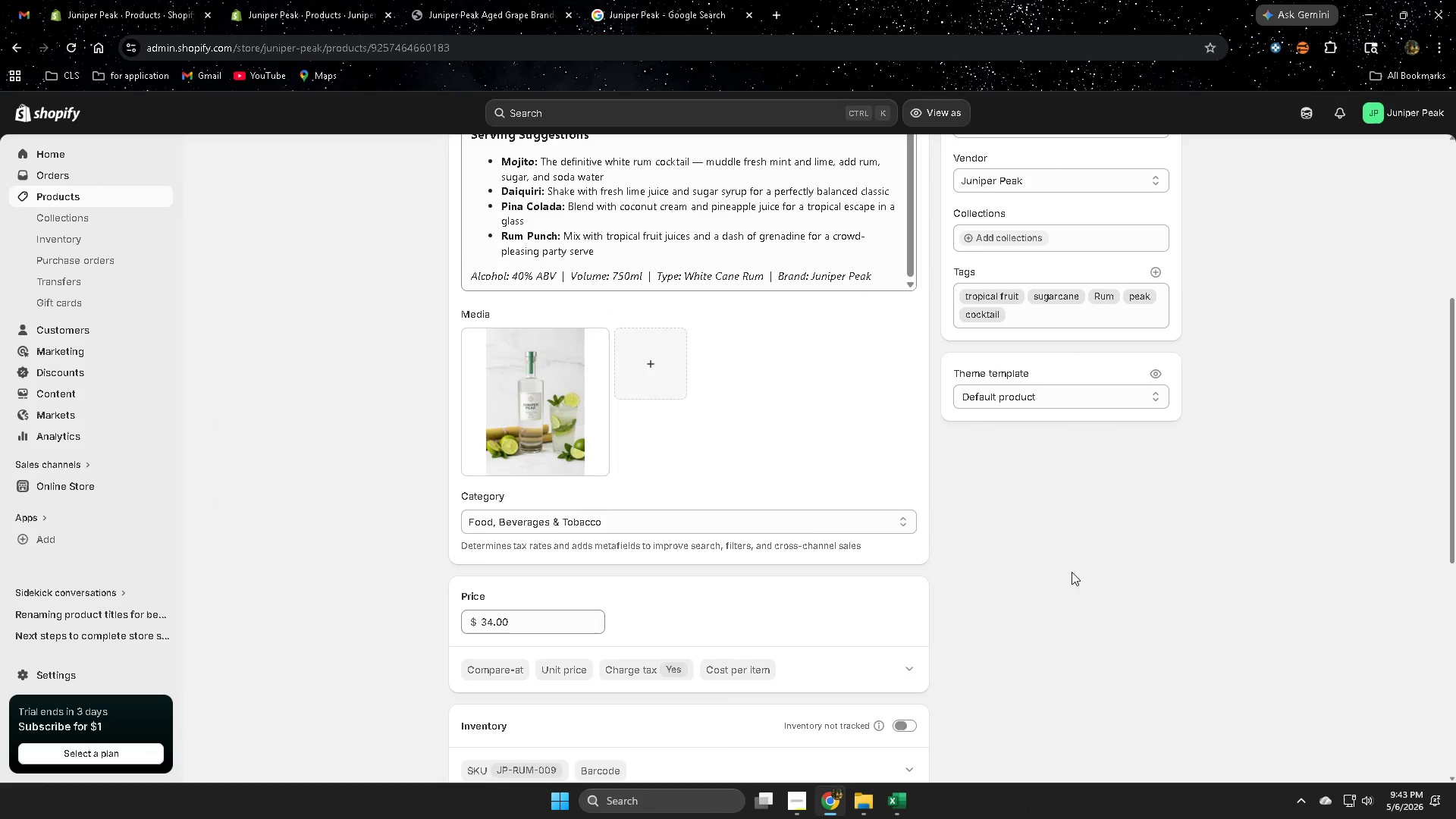 
scroll: coordinate [560, 439], scroll_direction: up, amount: 6.0
 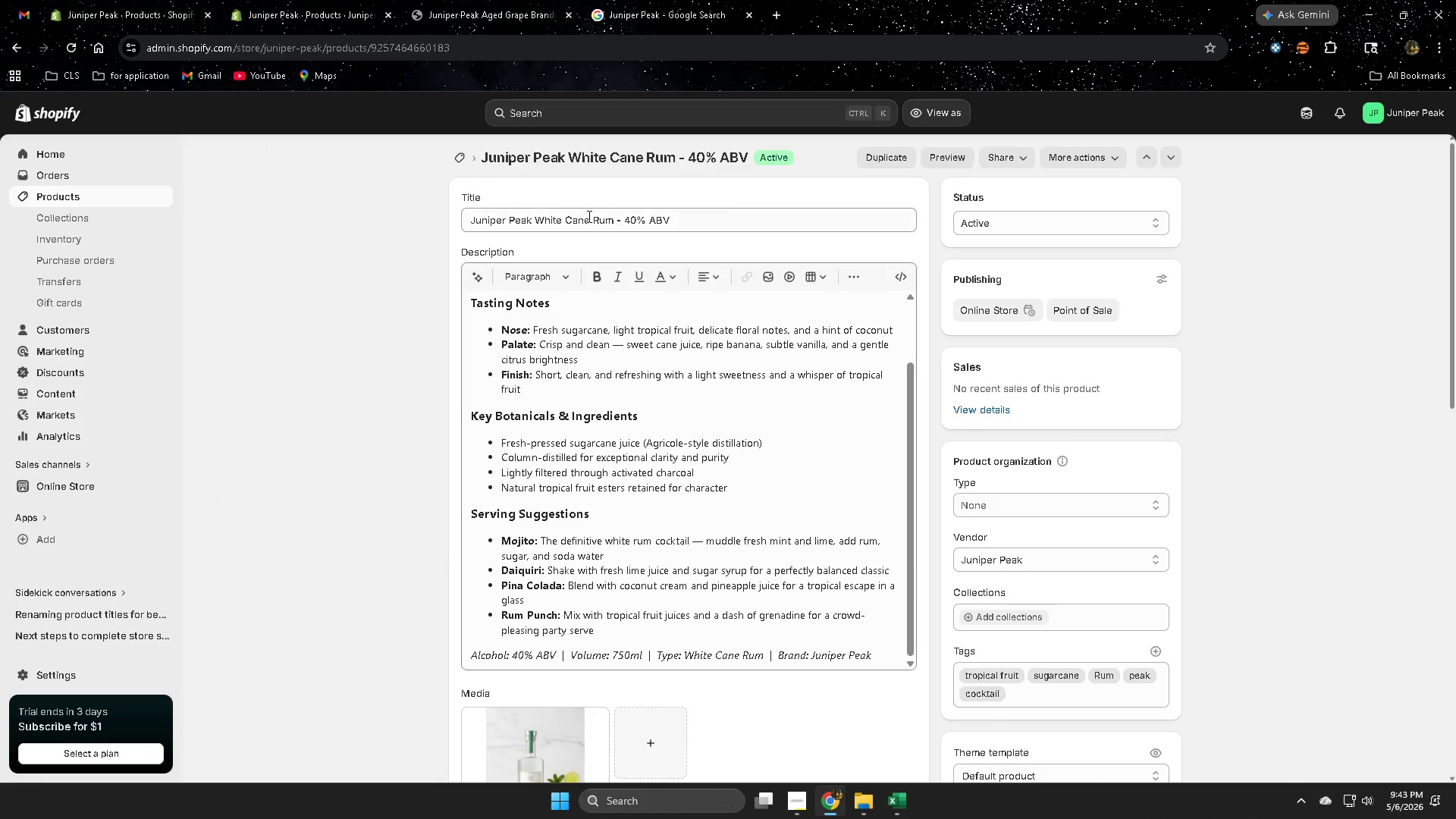 
double_click([597, 219])
 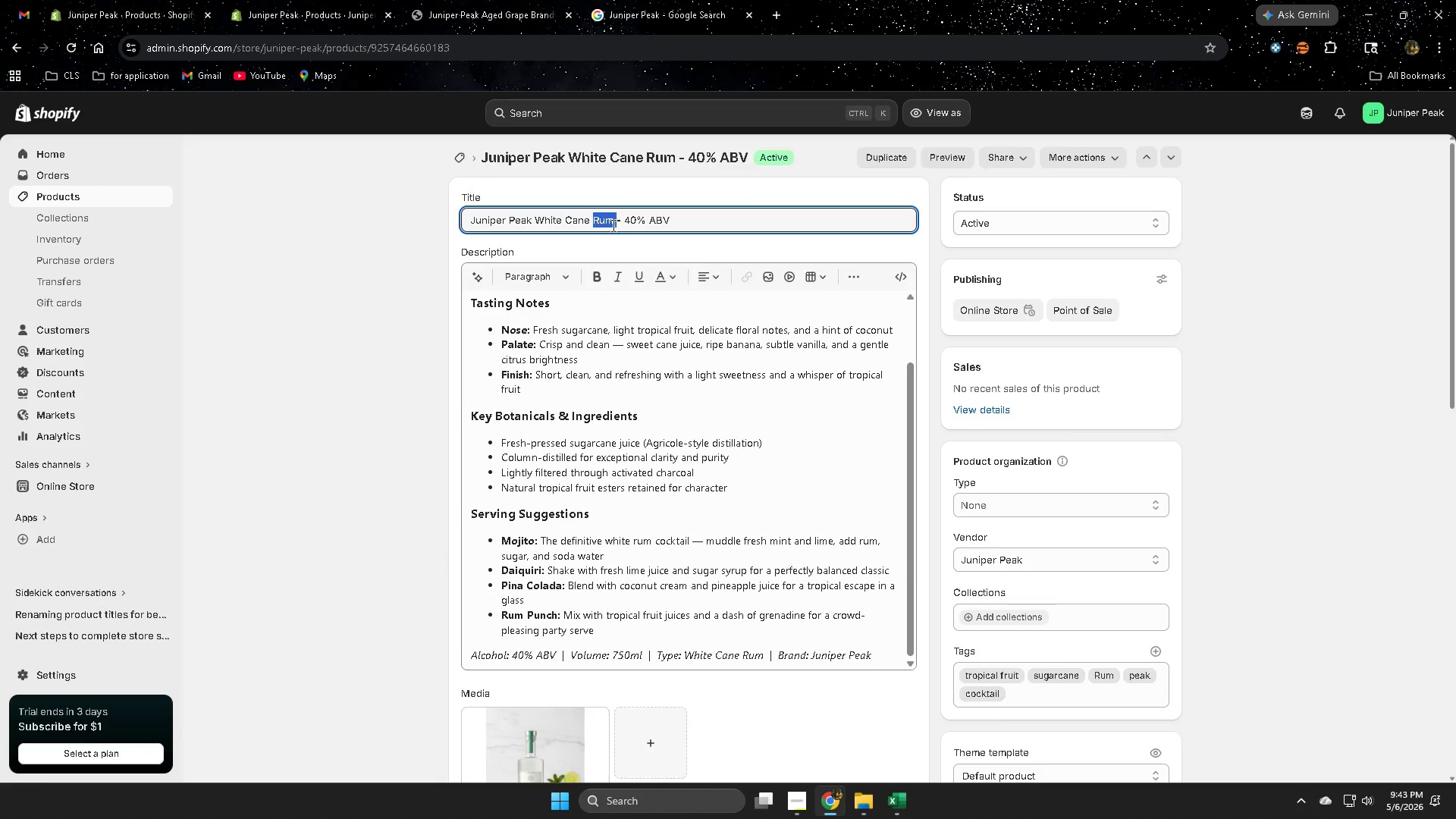 
key(Control+ControlLeft)
 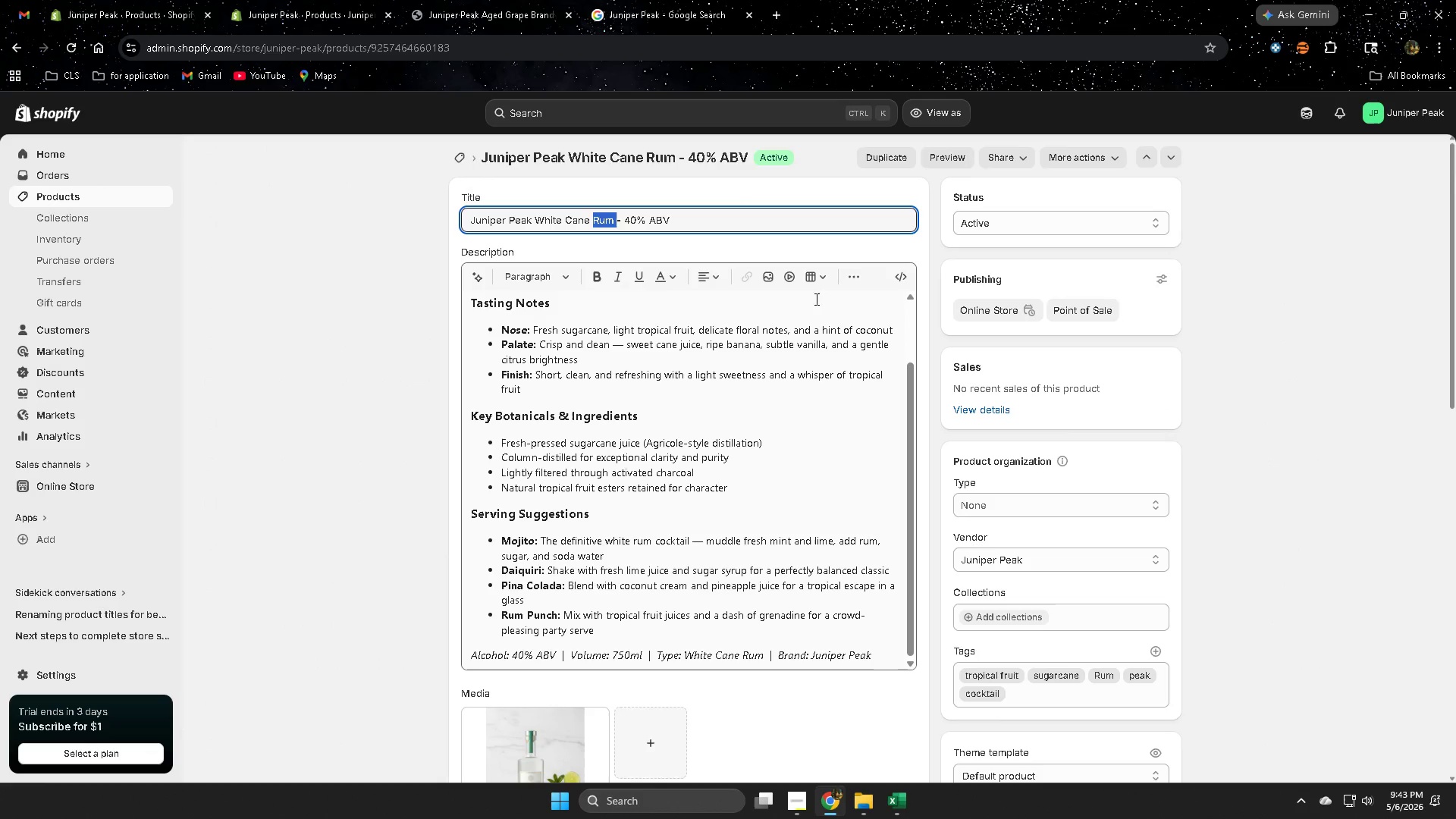 
key(Control+C)
 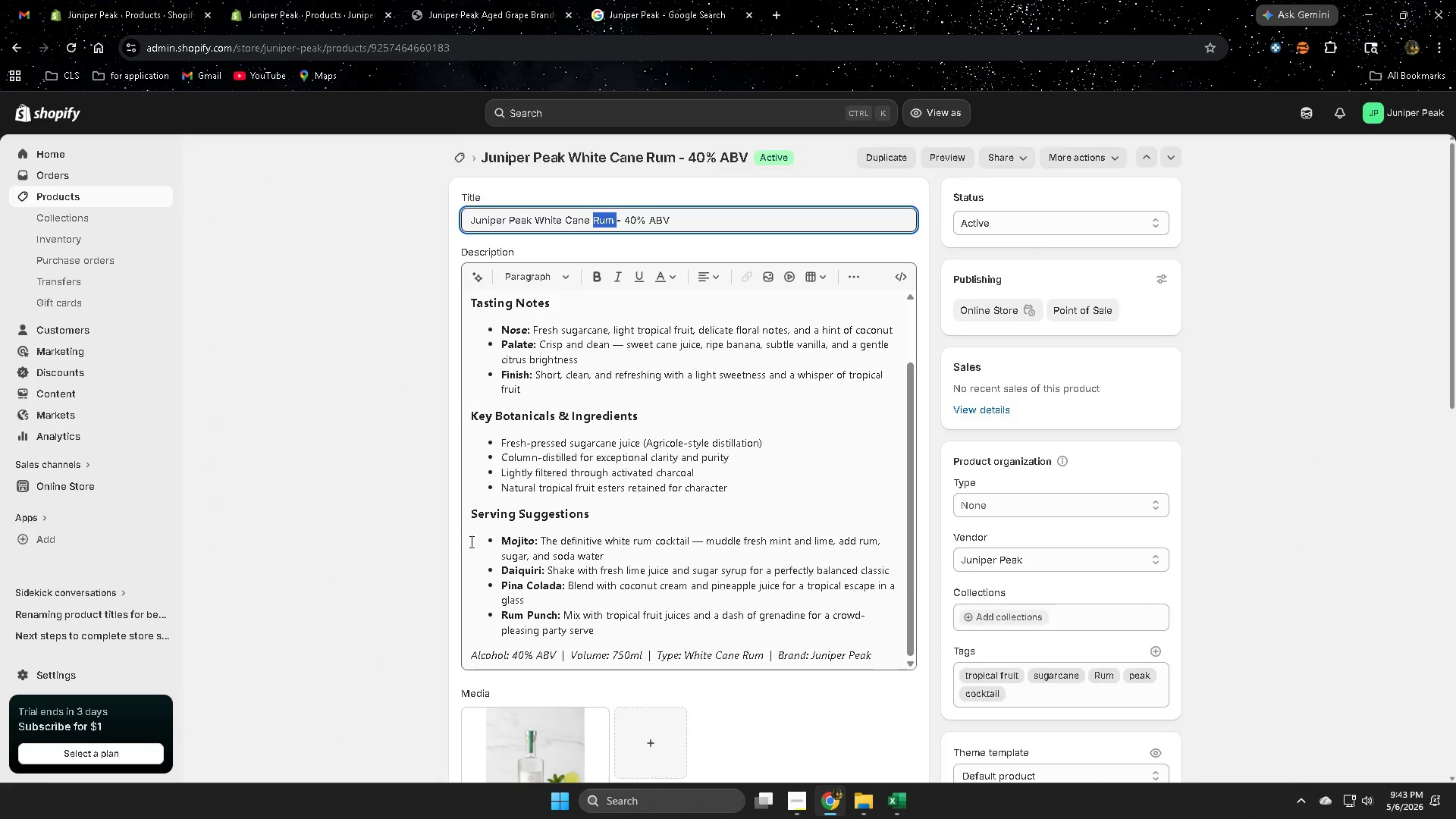 
scroll: coordinate [371, 522], scroll_direction: down, amount: 6.0
 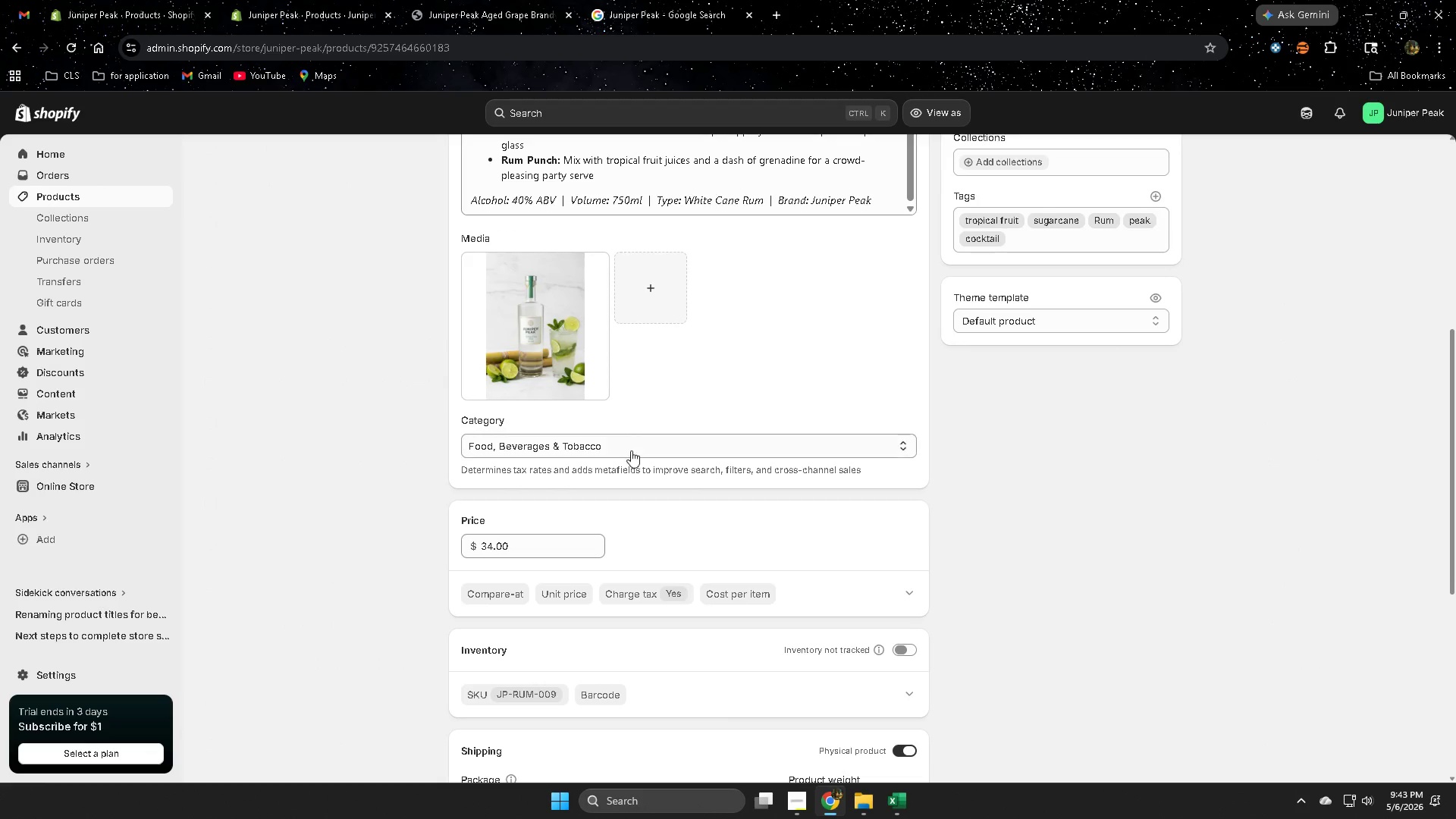 
left_click([631, 448])
 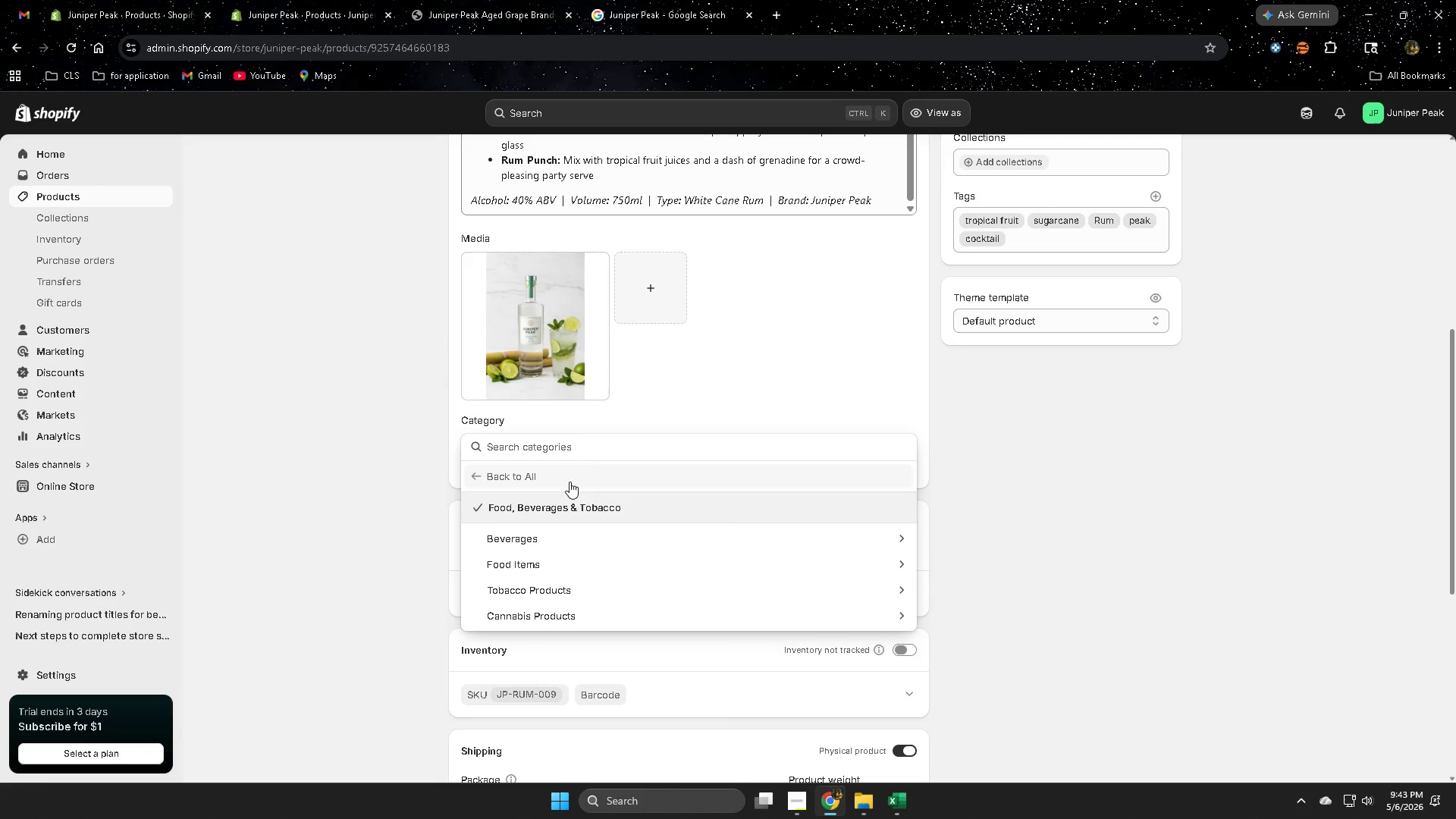 
key(Control+ControlLeft)
 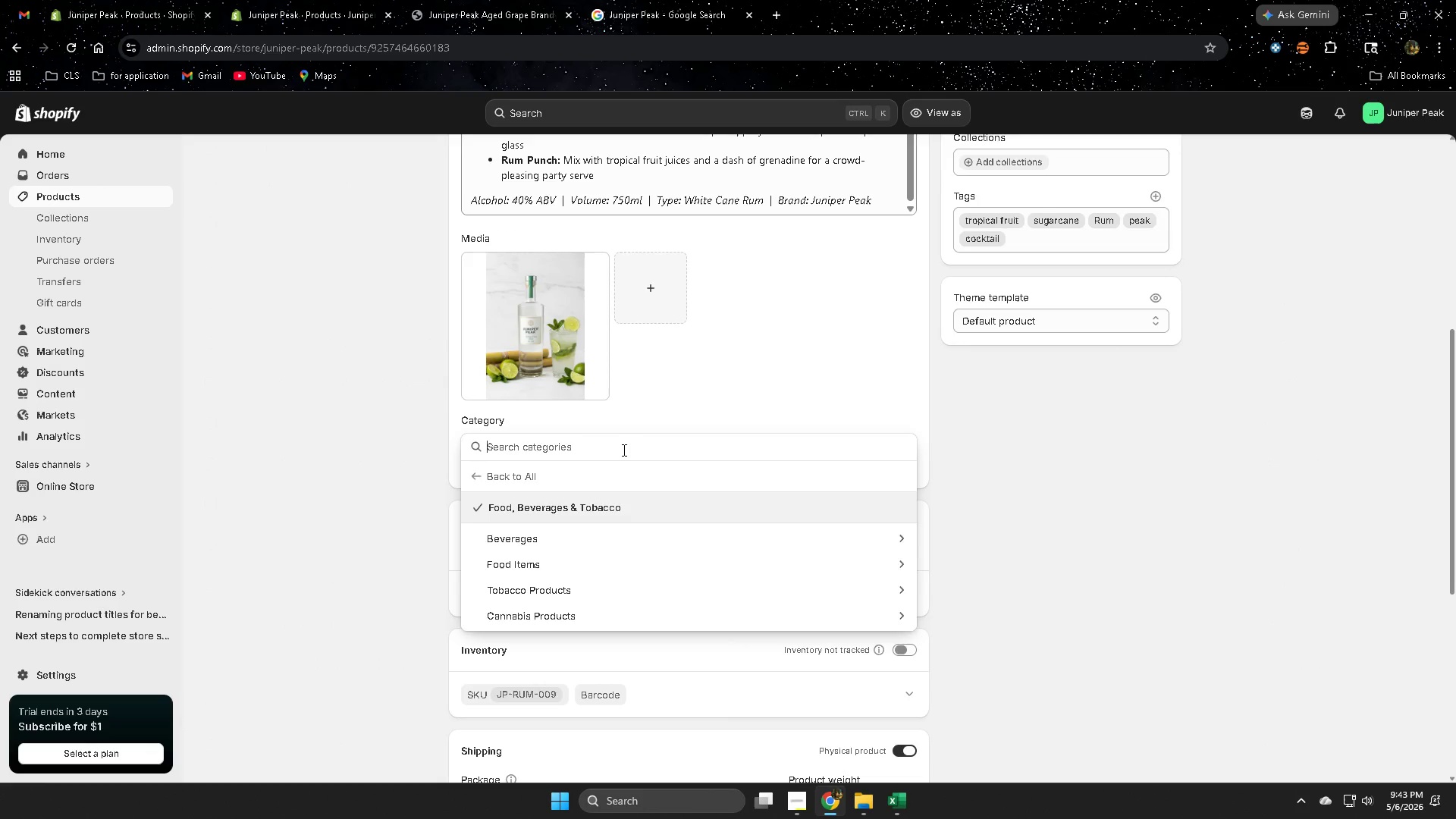 
key(Control+V)
 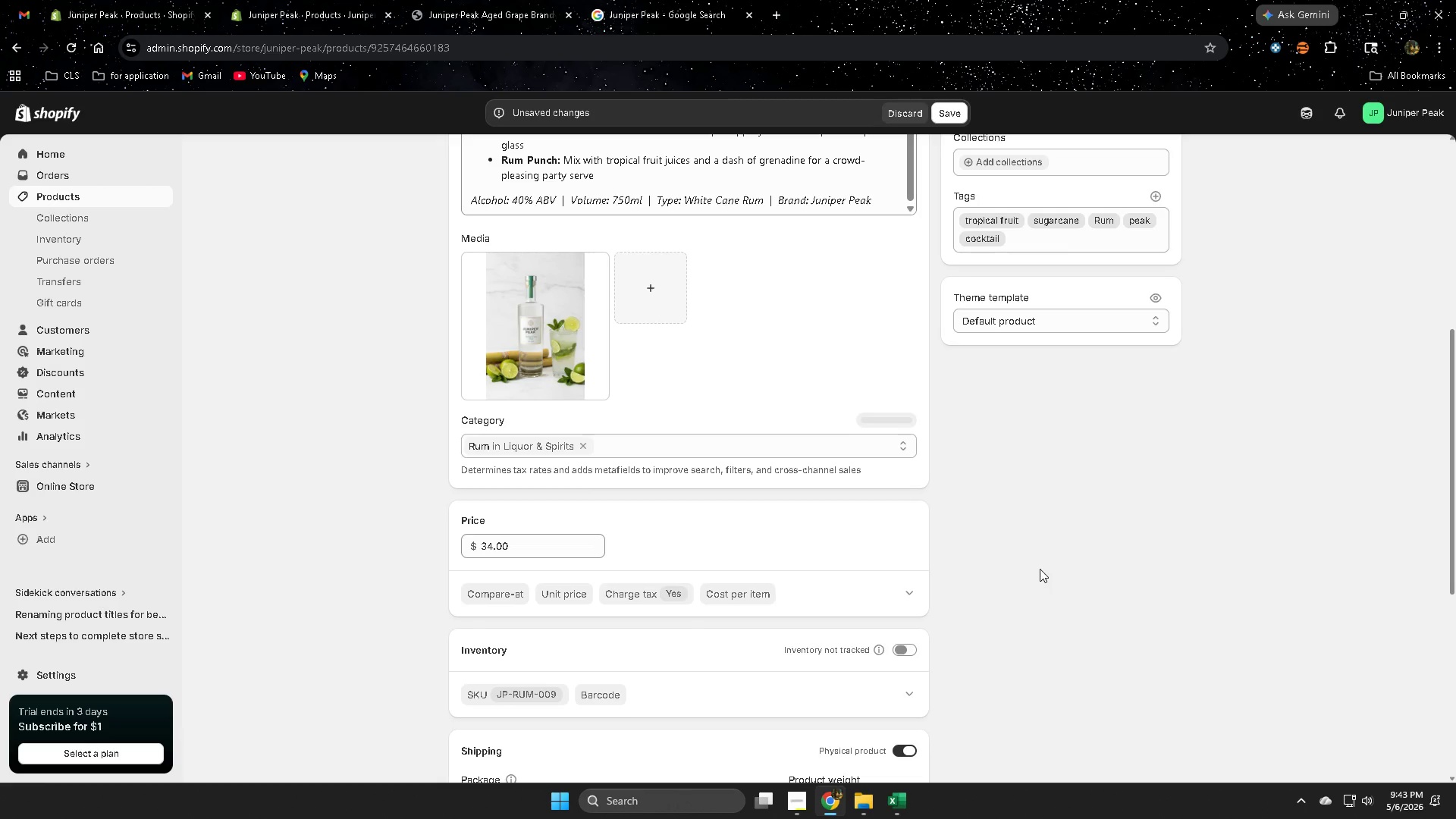 
scroll: coordinate [940, 455], scroll_direction: down, amount: 6.0
 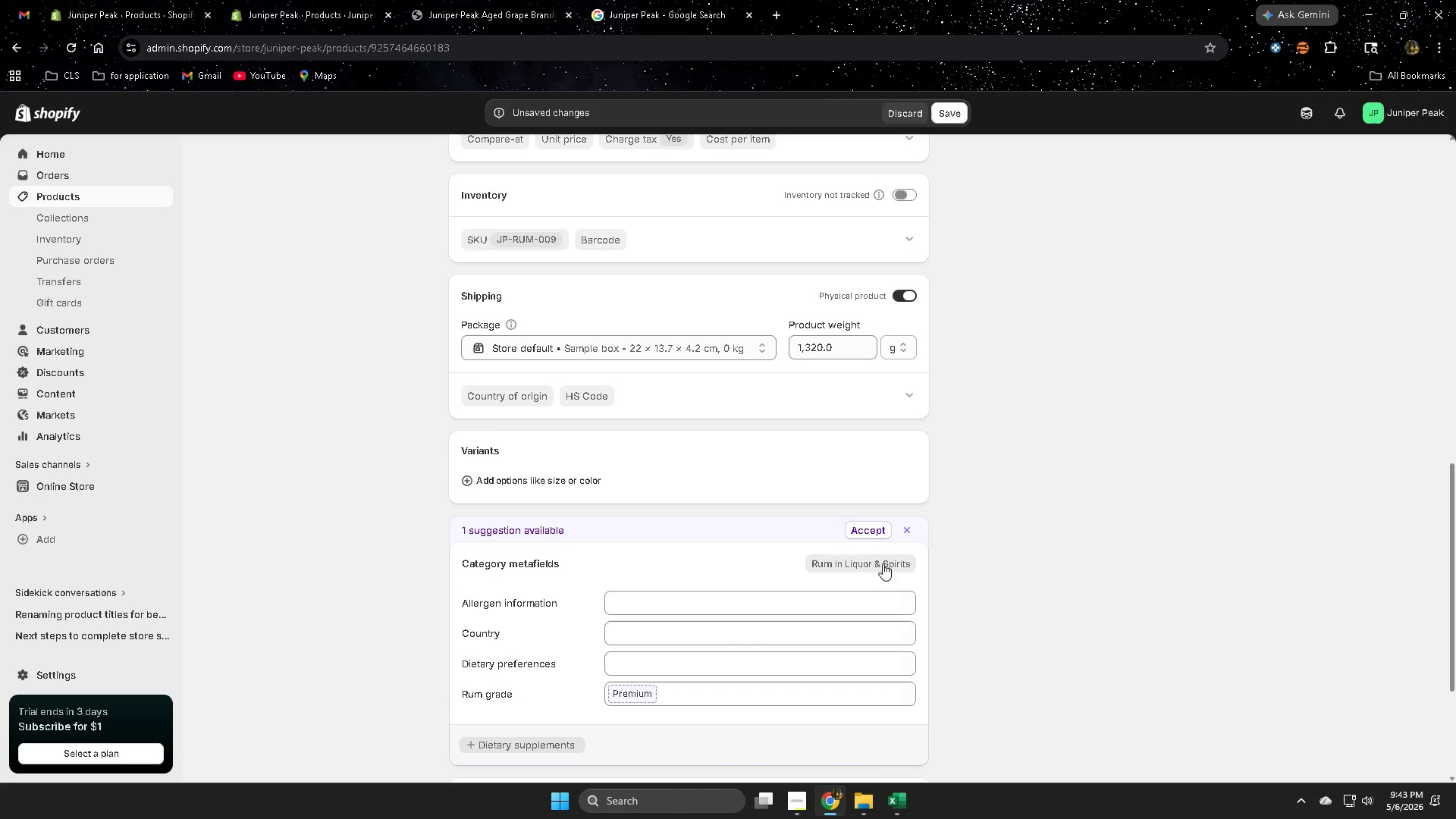 
left_click([870, 528])
 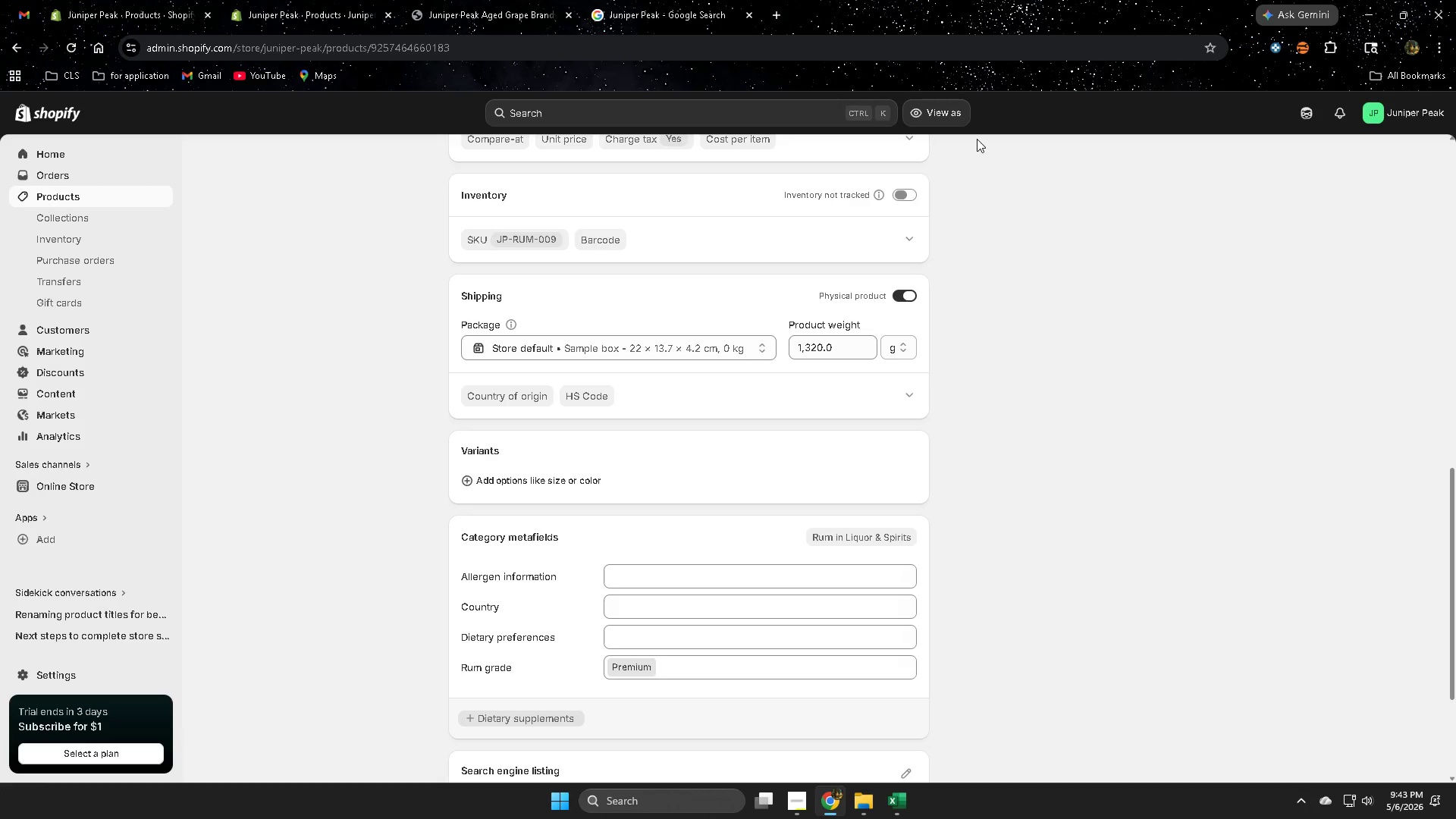 
wait(40.19)
 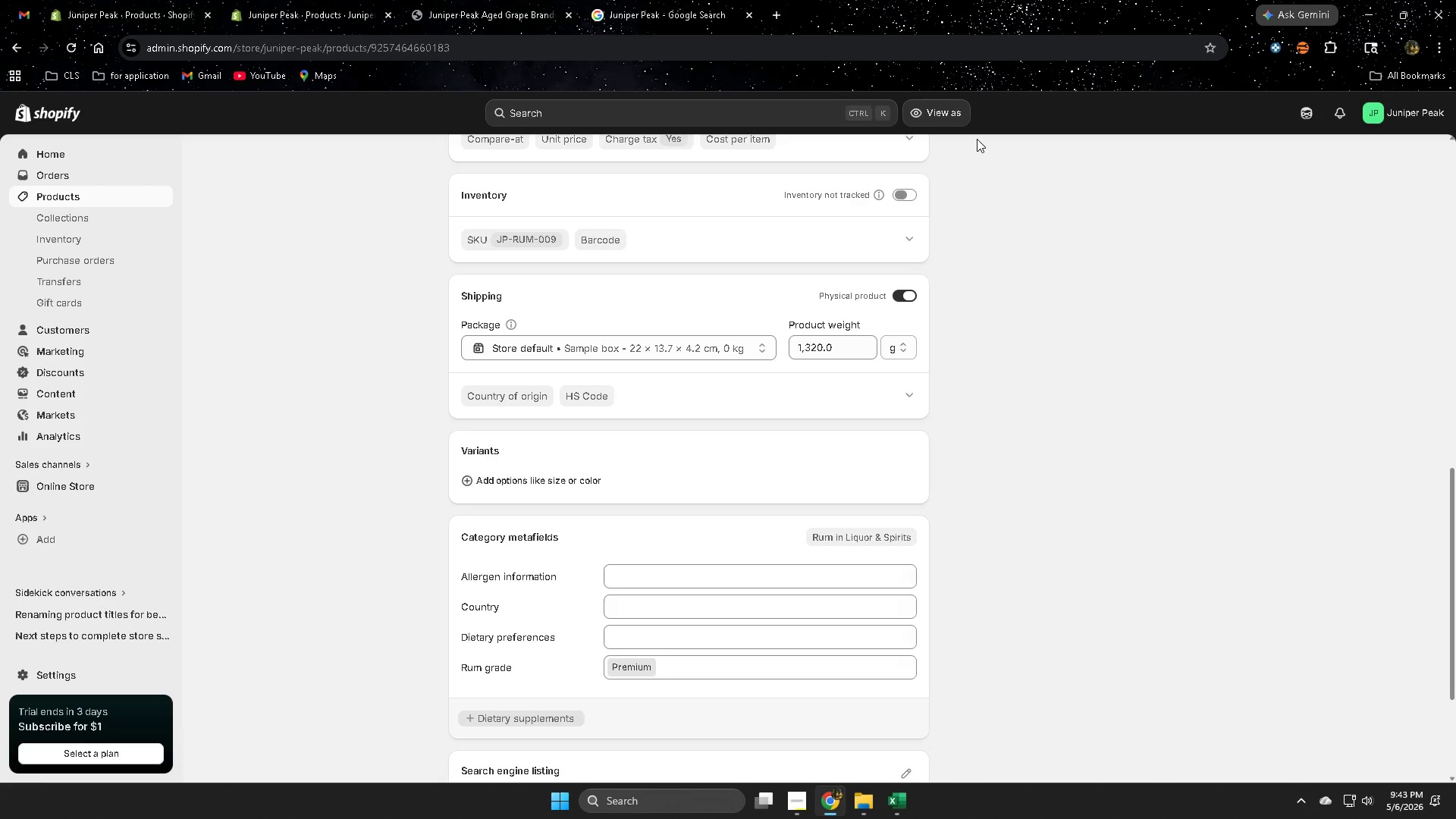 
scroll: coordinate [1034, 453], scroll_direction: up, amount: 8.0
 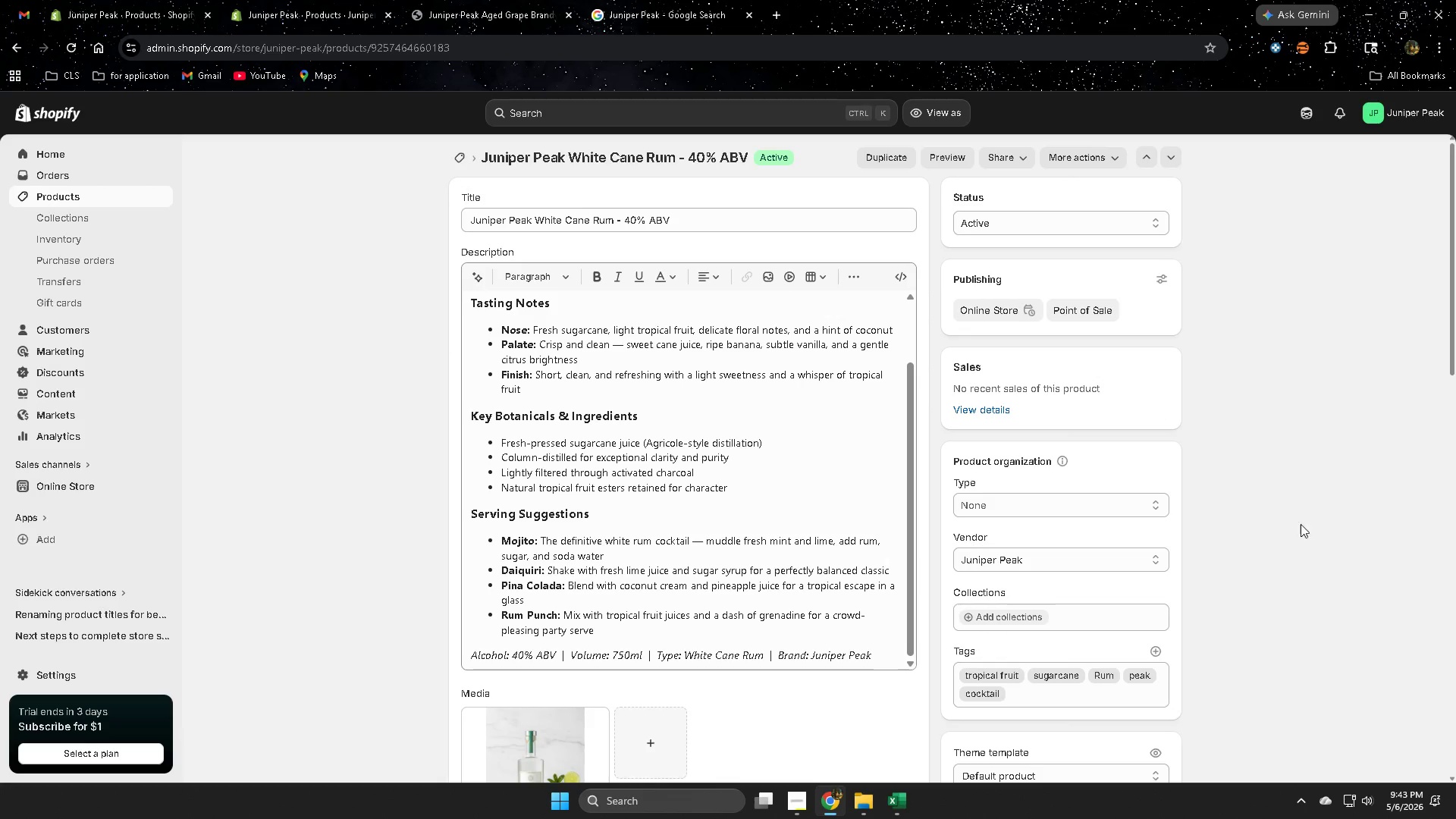 
scroll: coordinate [1269, 517], scroll_direction: down, amount: 2.0
 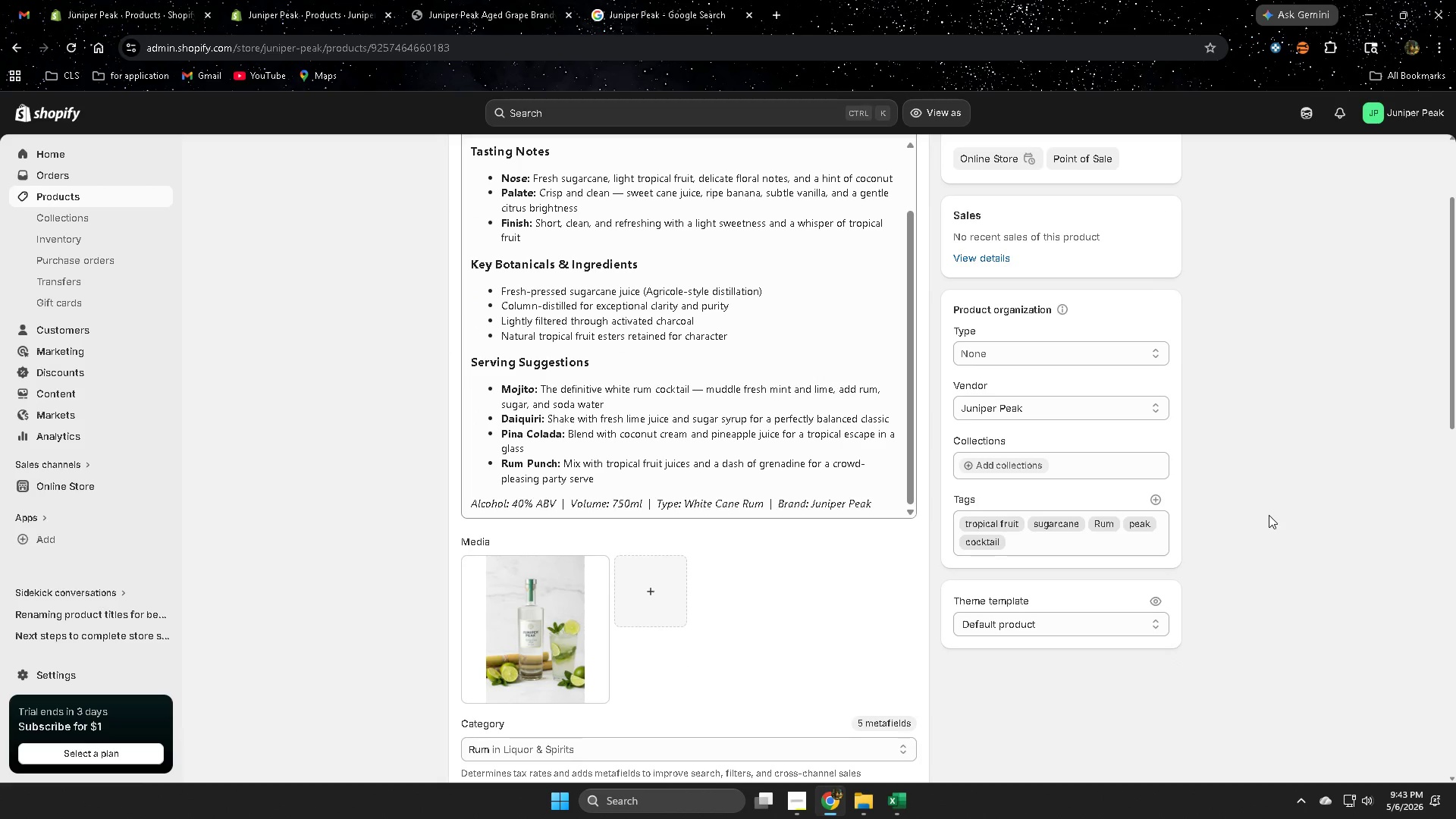 
scroll: coordinate [770, 418], scroll_direction: up, amount: 4.0
 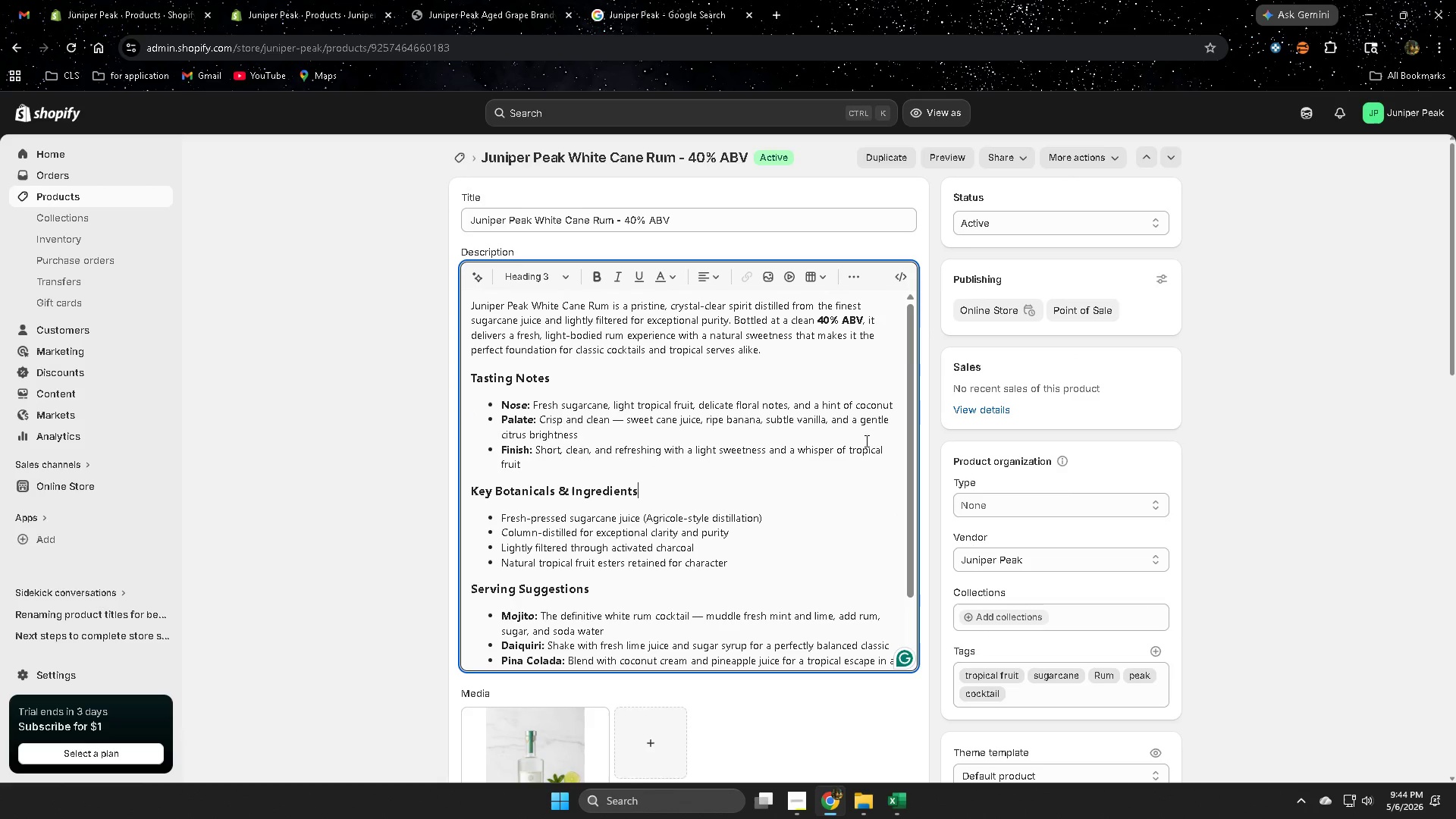 
scroll: coordinate [872, 441], scroll_direction: none, amount: 0.0
 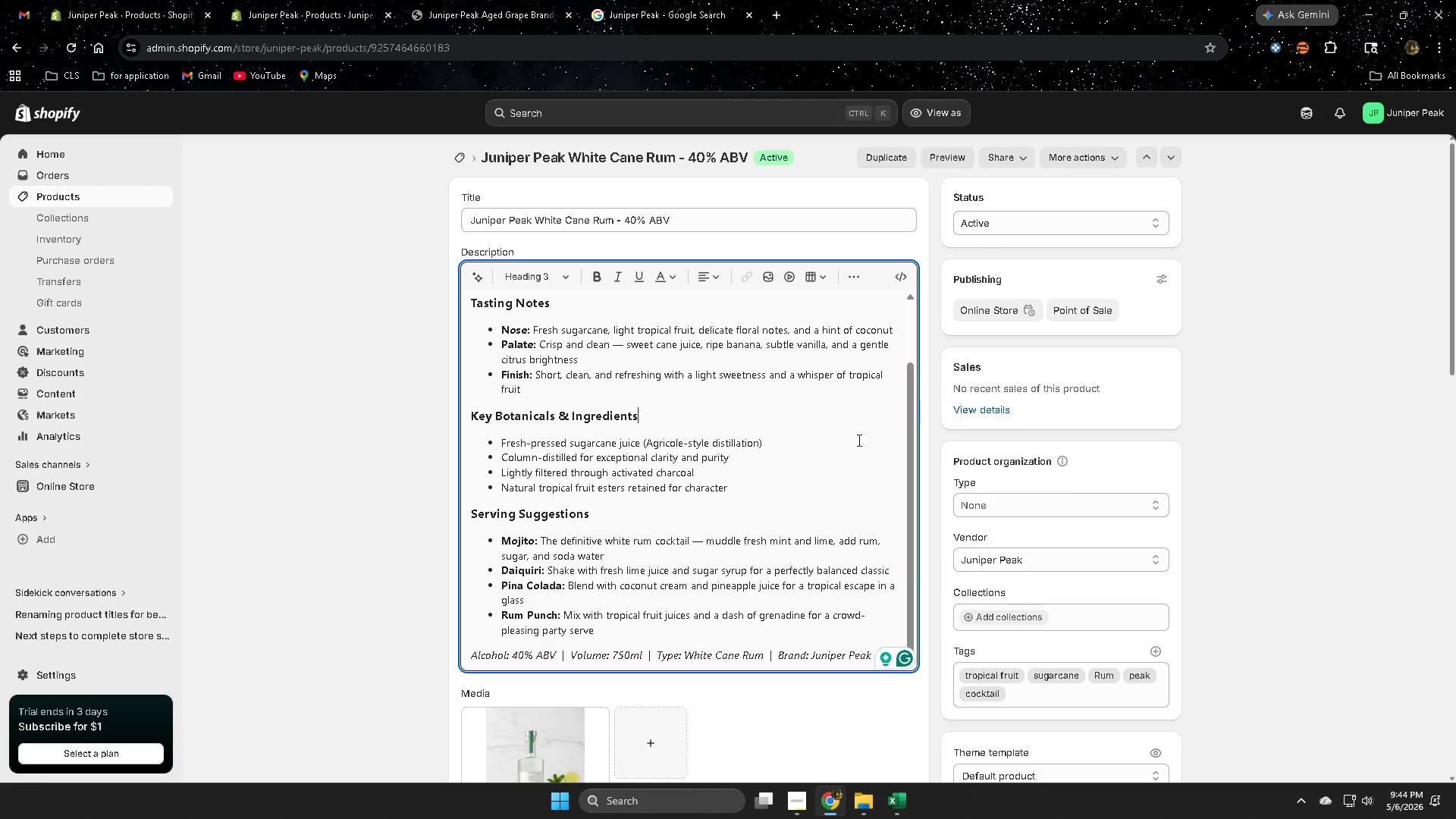 
wait(16.14)
 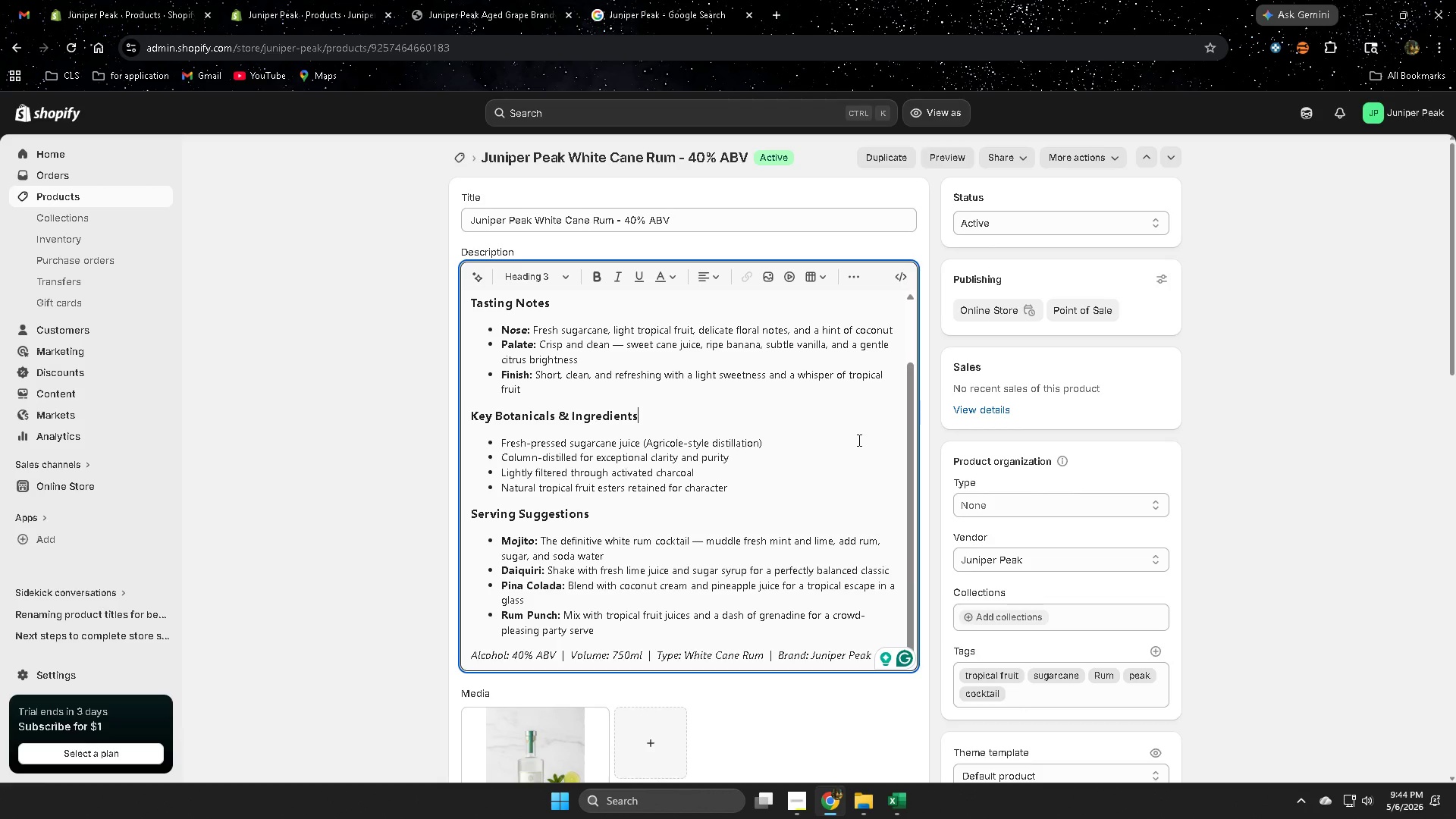 
scroll: coordinate [385, 412], scroll_direction: up, amount: 2.0
 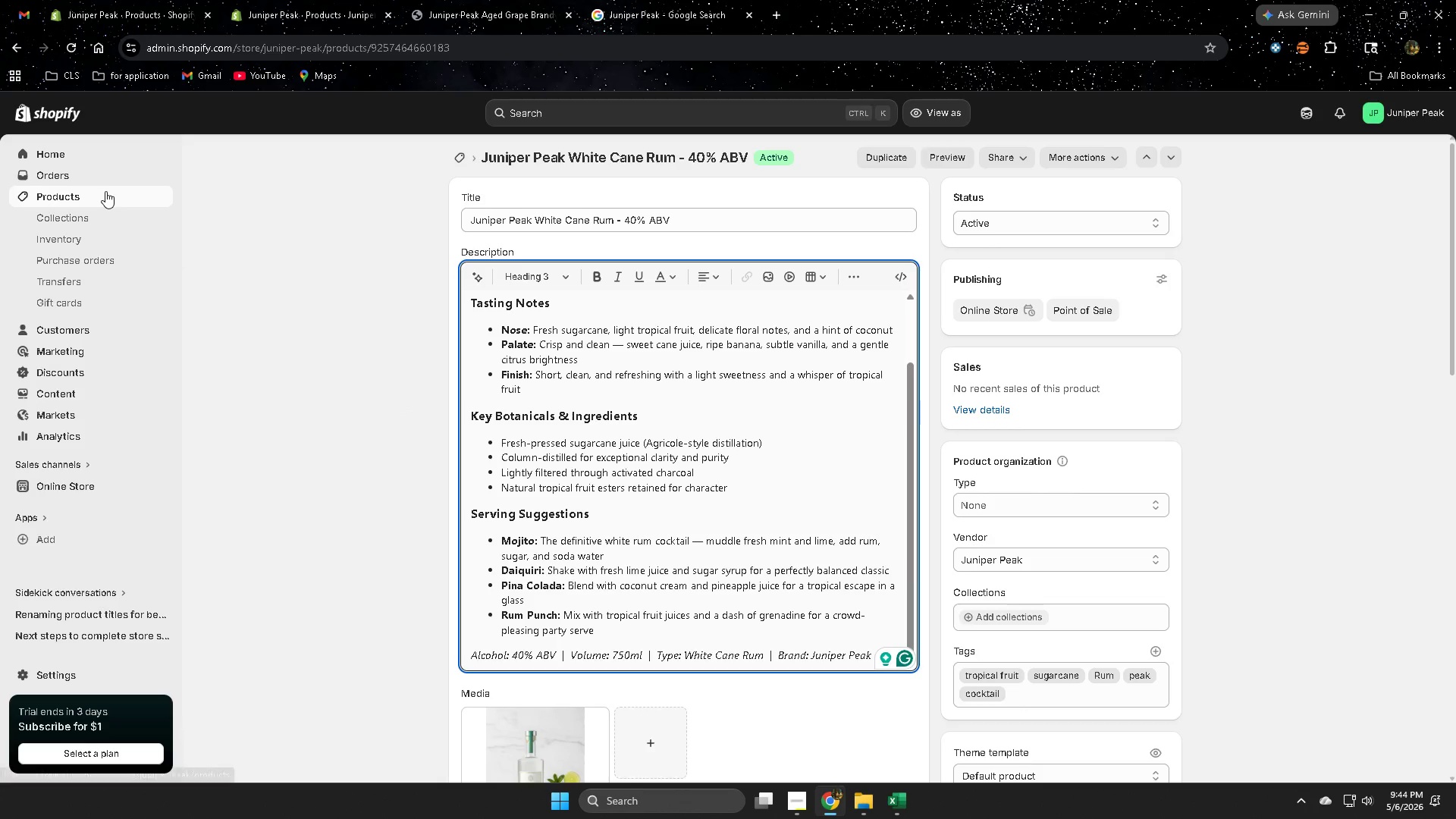 
left_click([95, 202])
 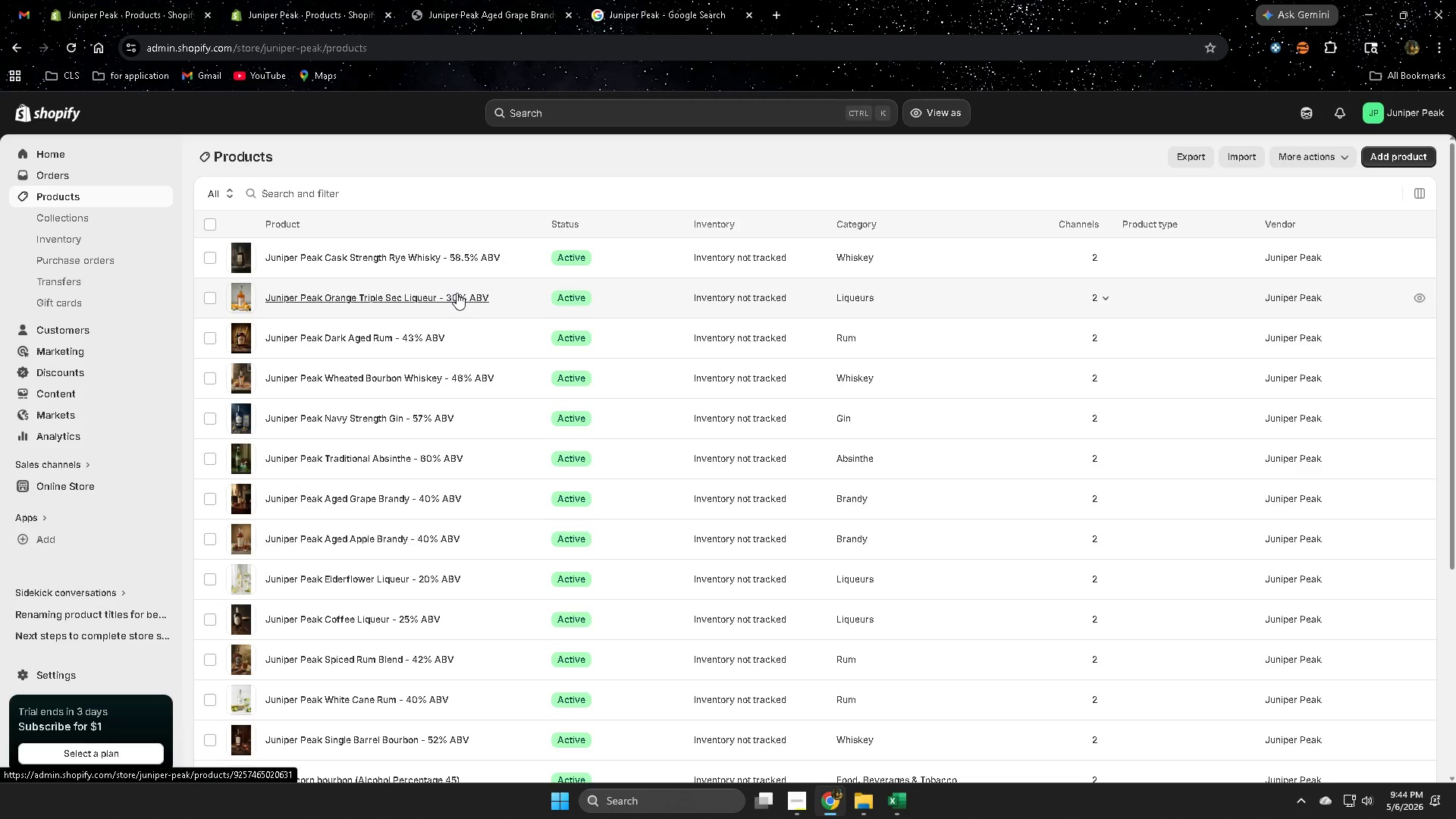 
wait(13.34)
 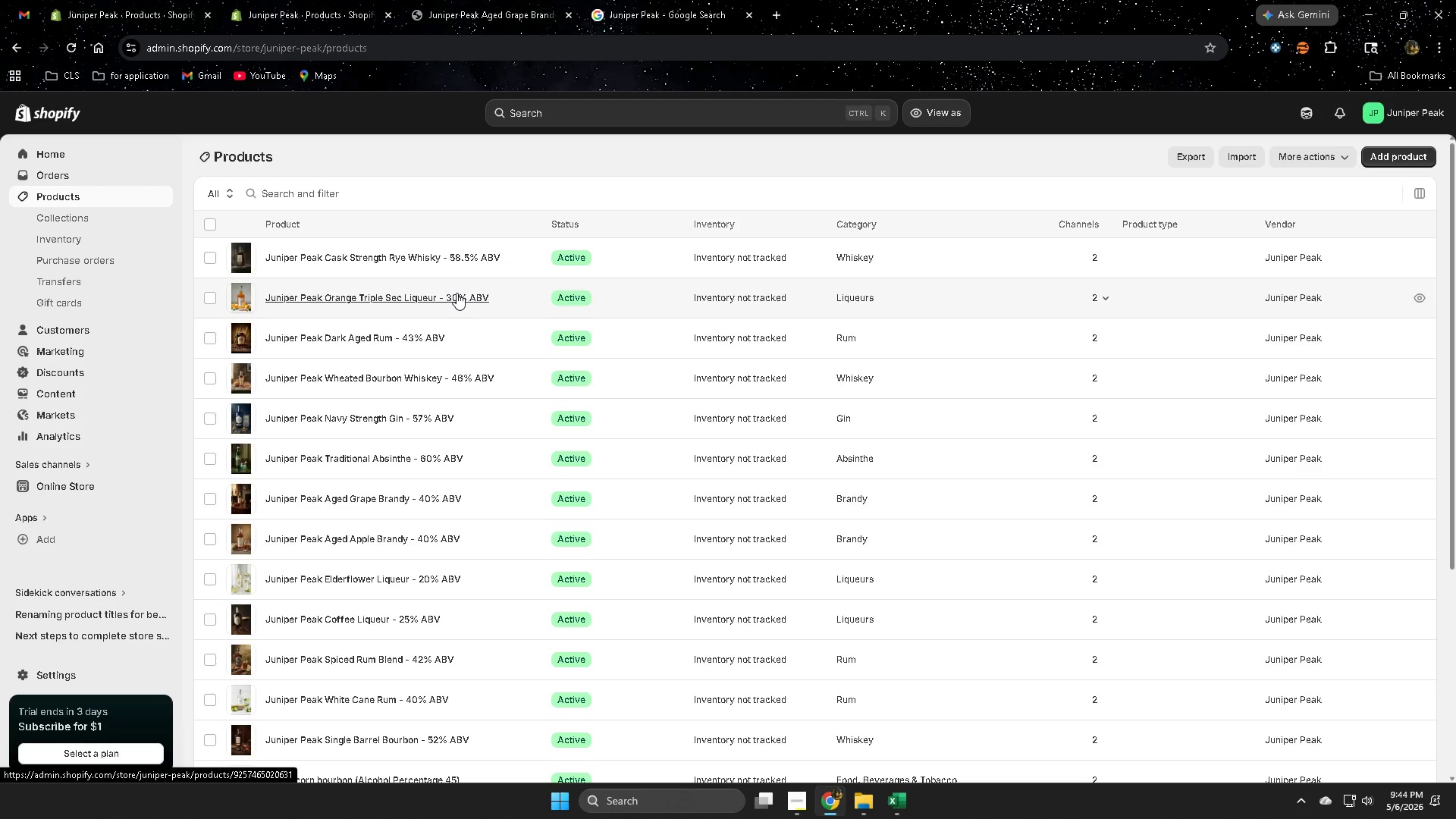 
scroll: coordinate [514, 489], scroll_direction: down, amount: 5.0
 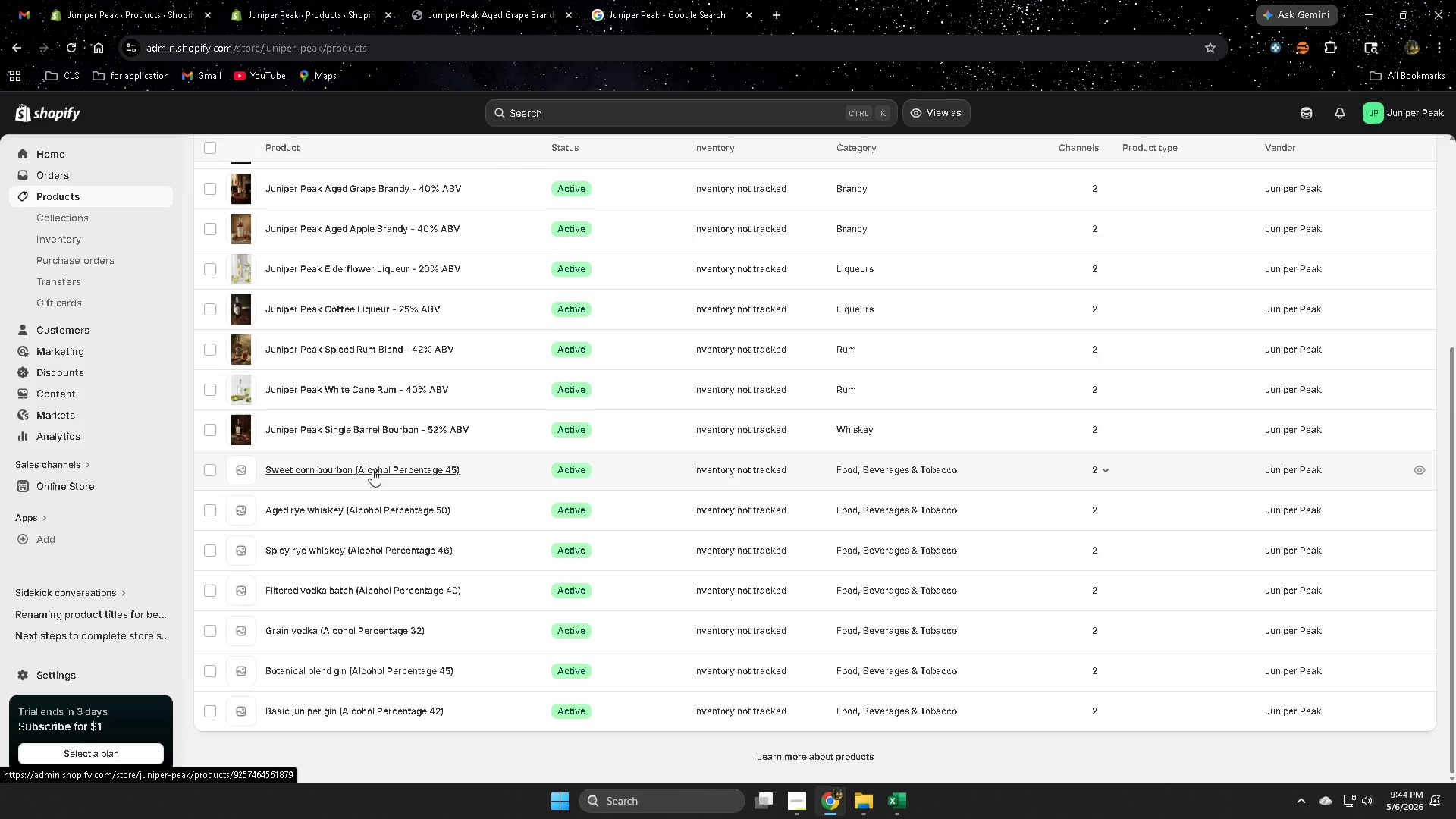 
left_click([372, 469])
 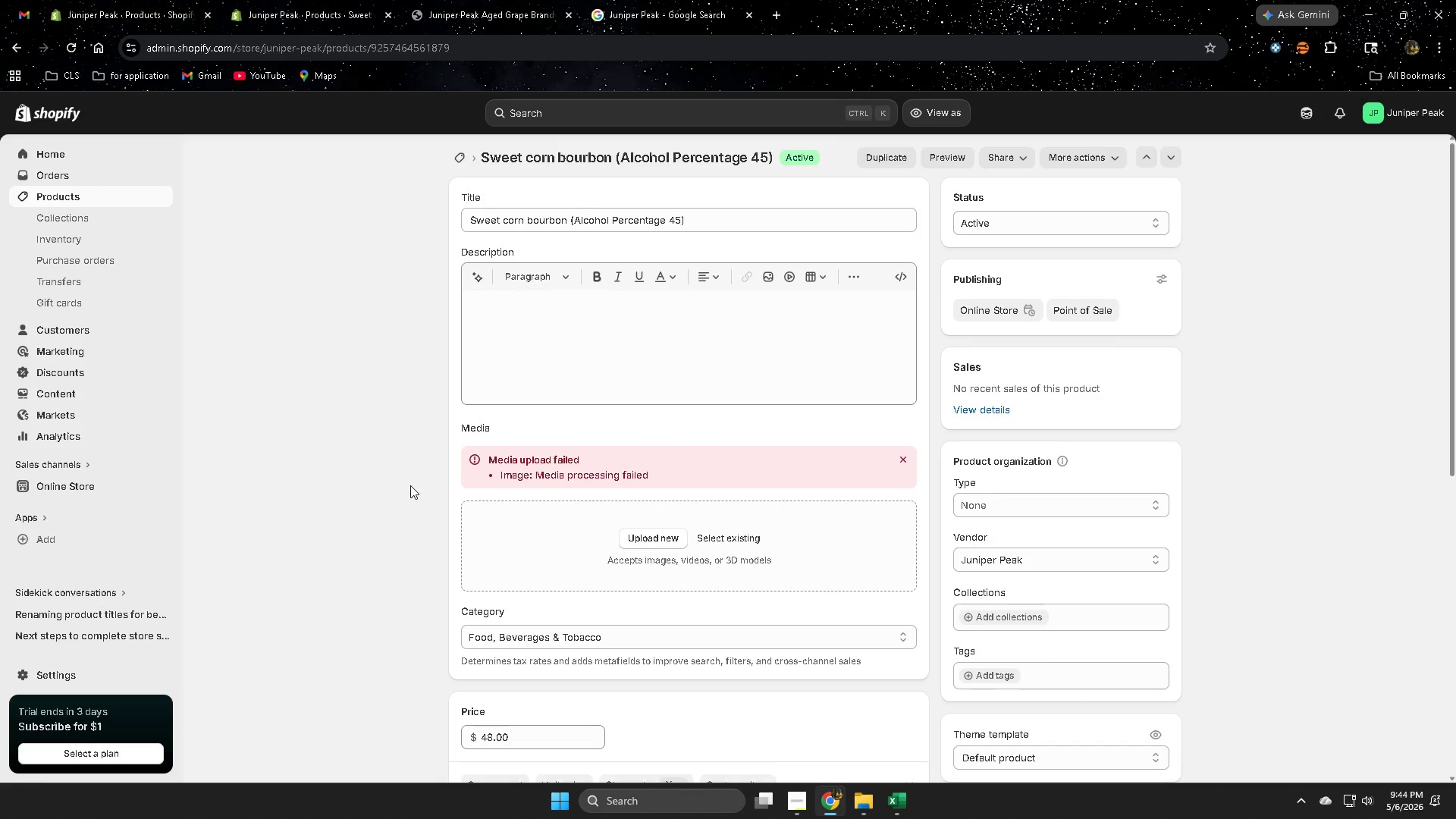 
wait(19.58)
 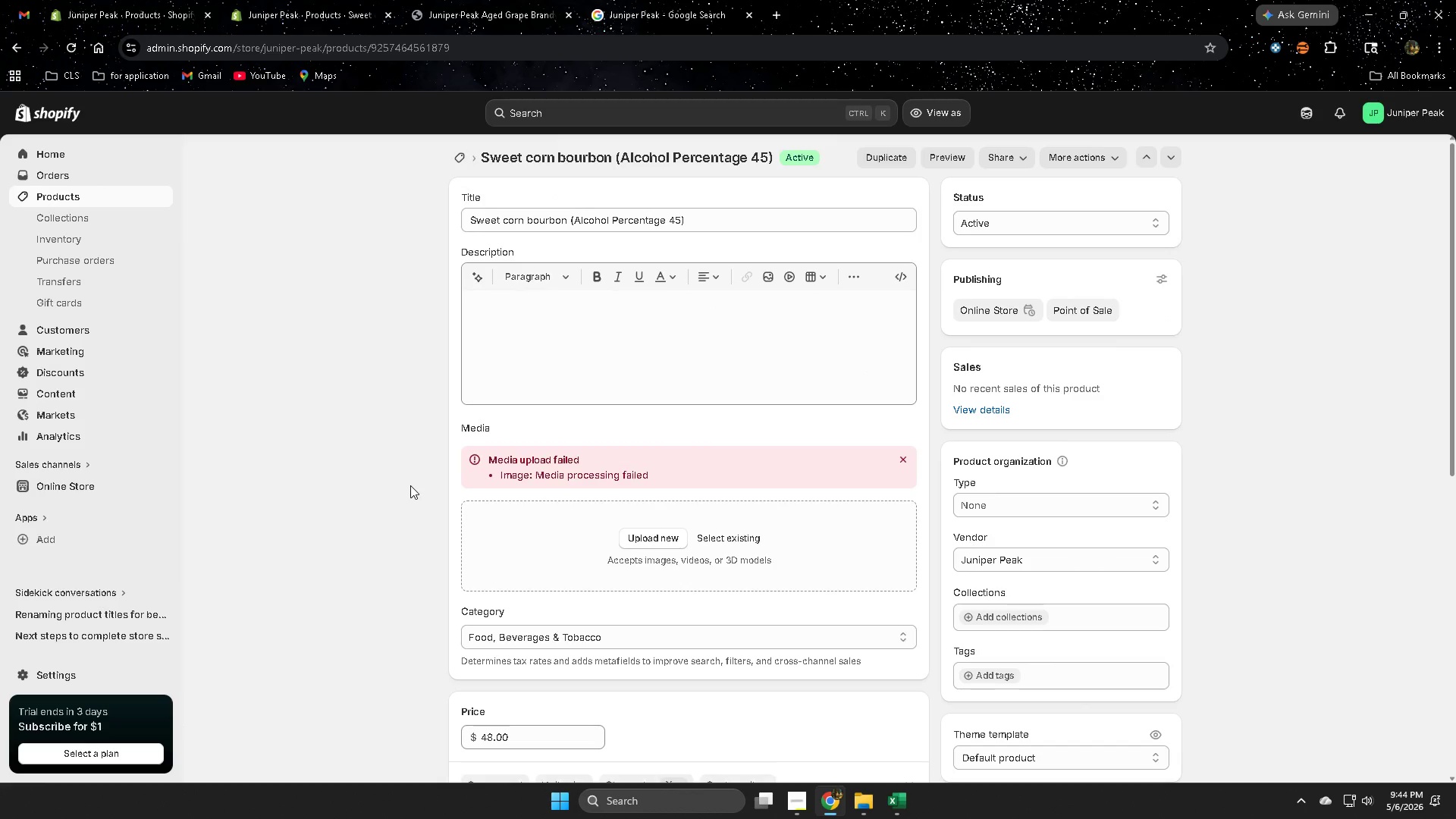 
left_click([902, 457])
 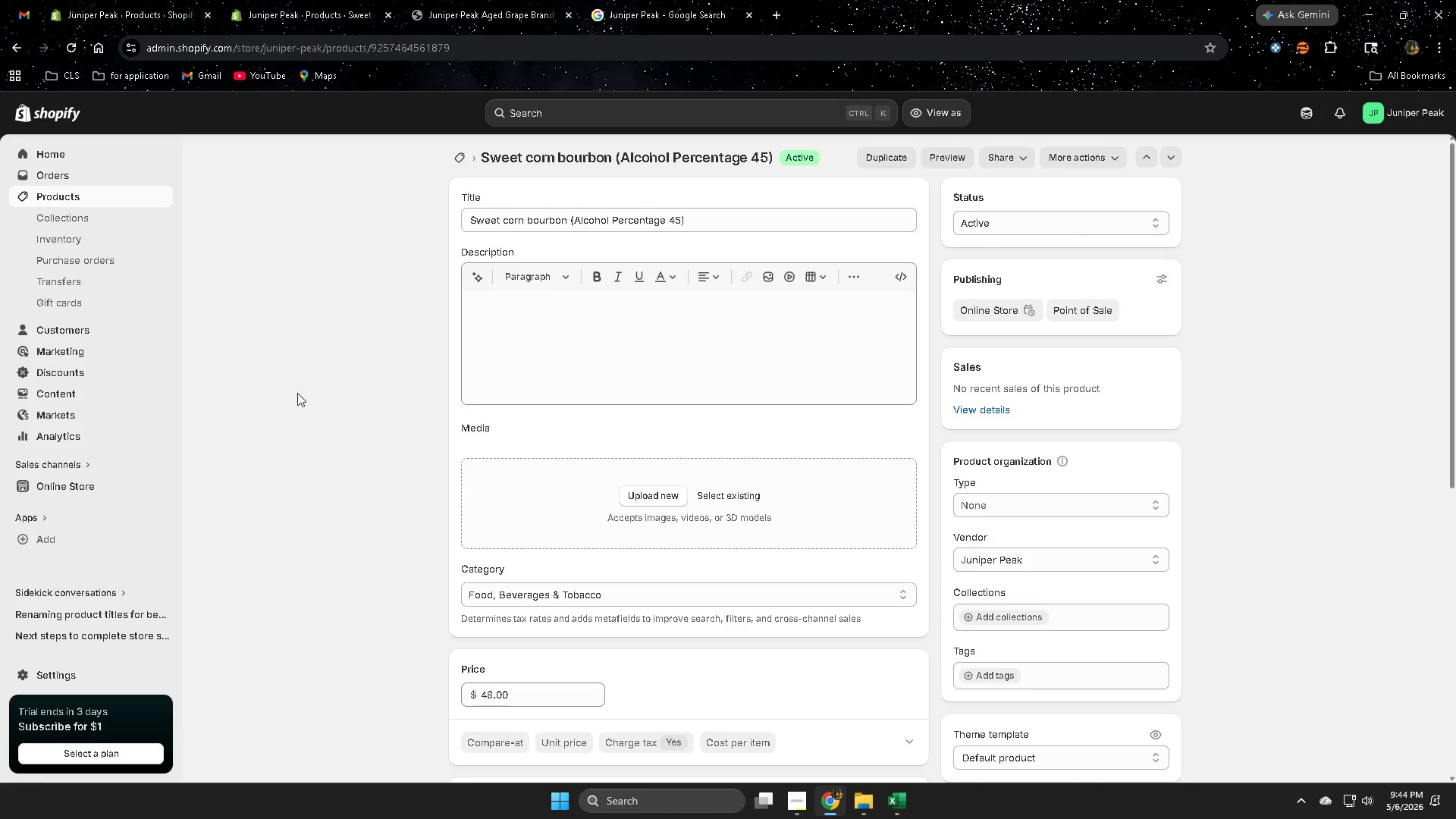 
scroll: coordinate [499, 544], scroll_direction: down, amount: 5.0
 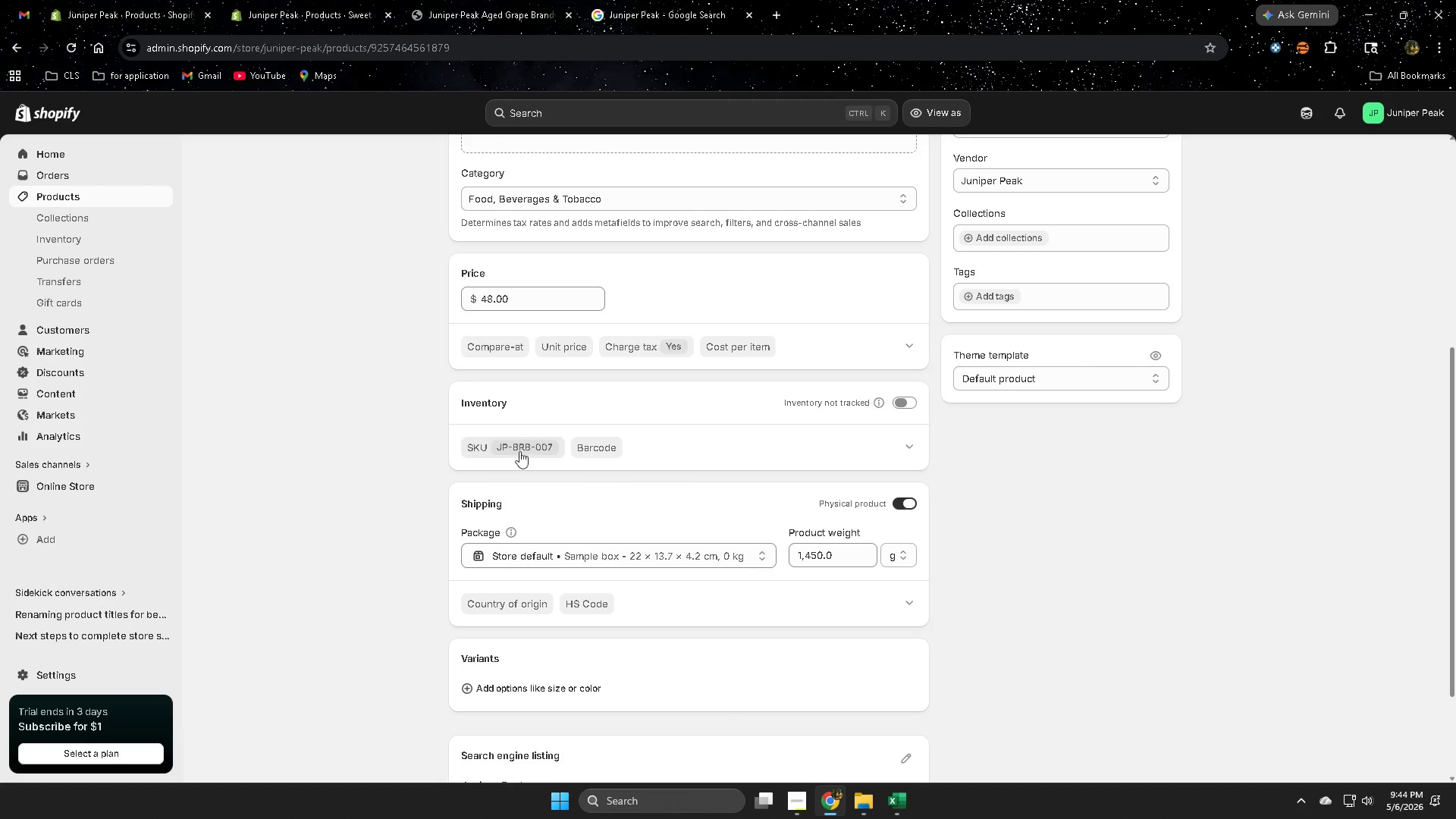 
left_click([529, 451])
 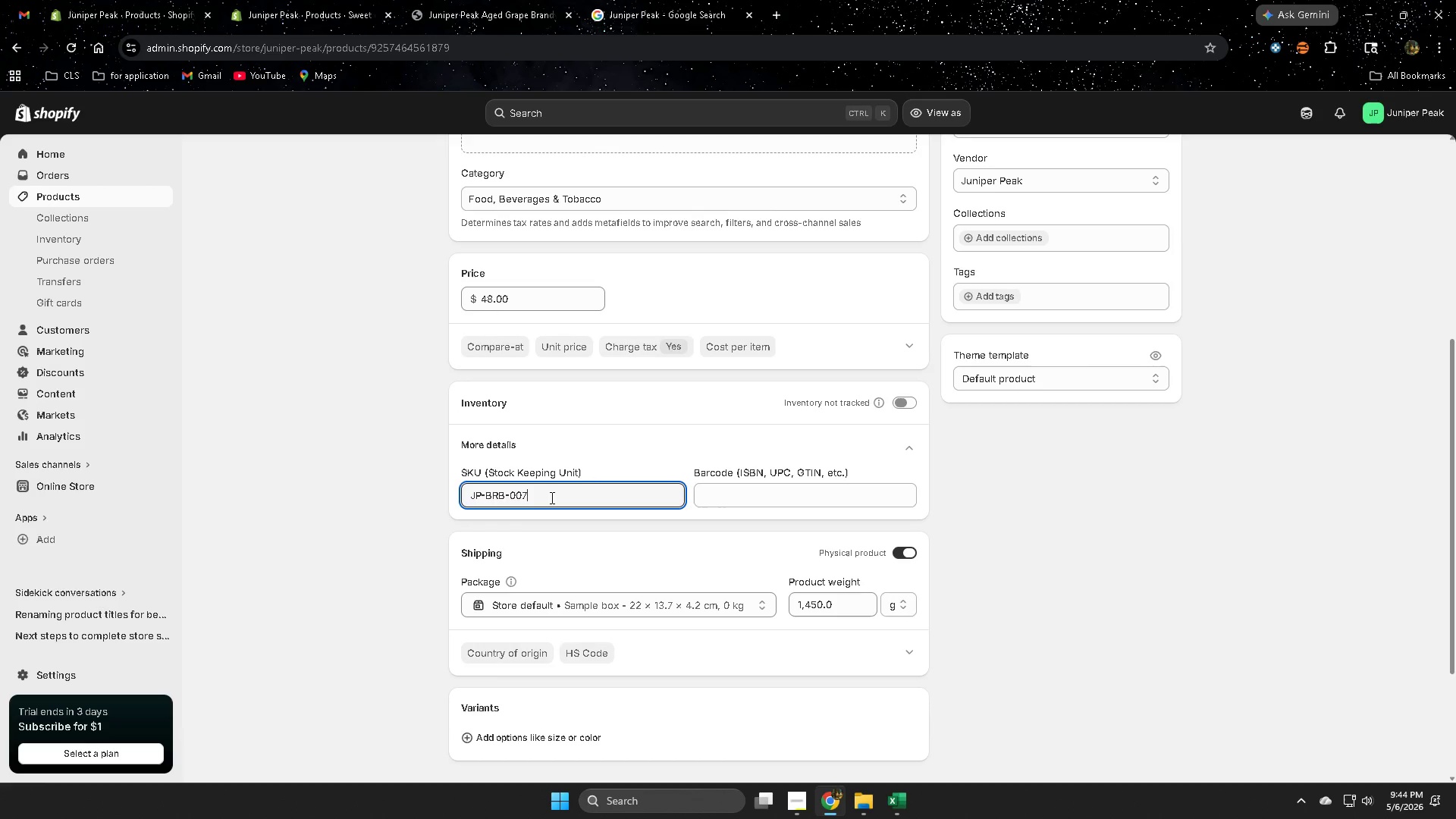 
double_click([551, 497])
 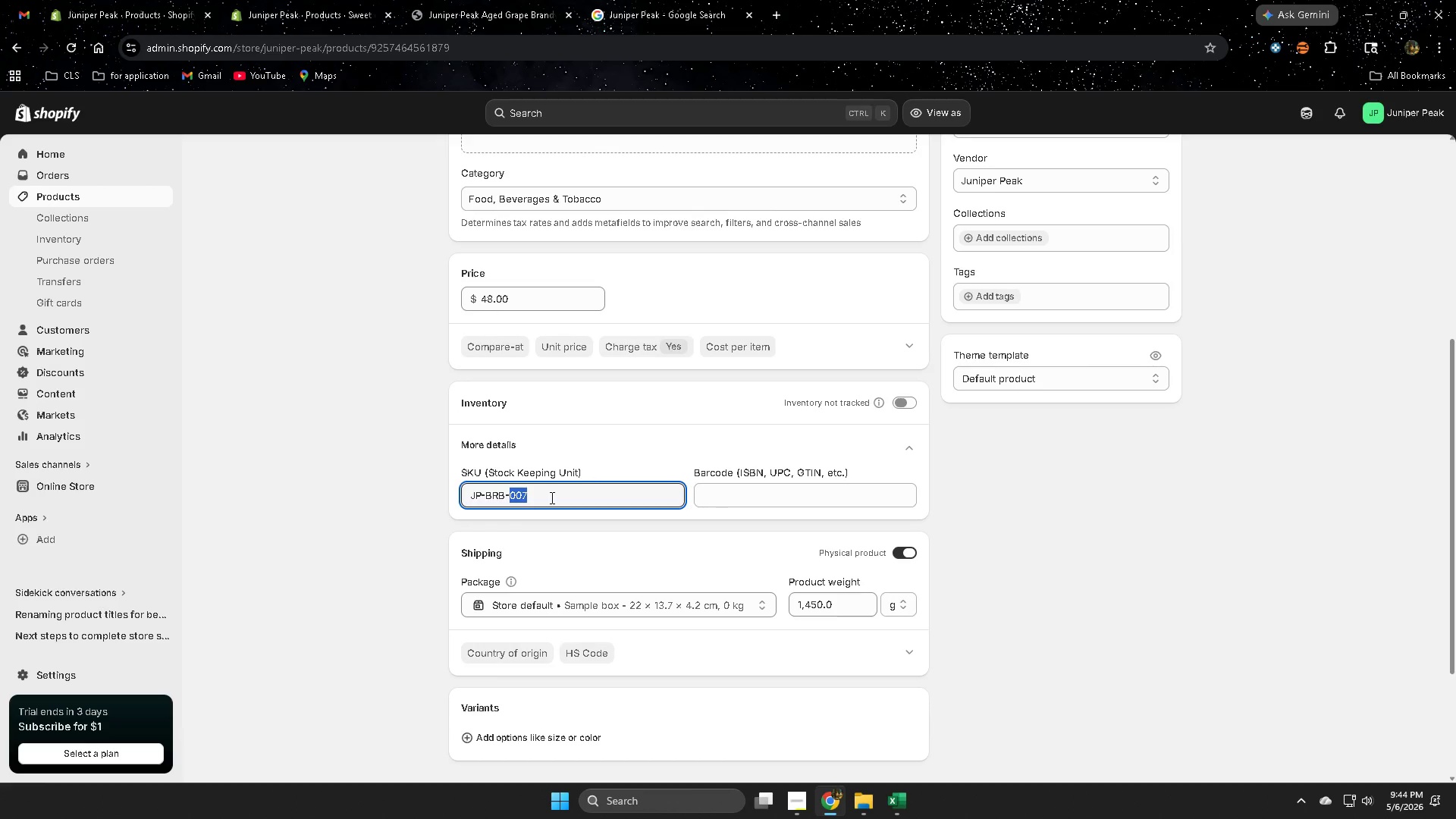 
triple_click([551, 497])
 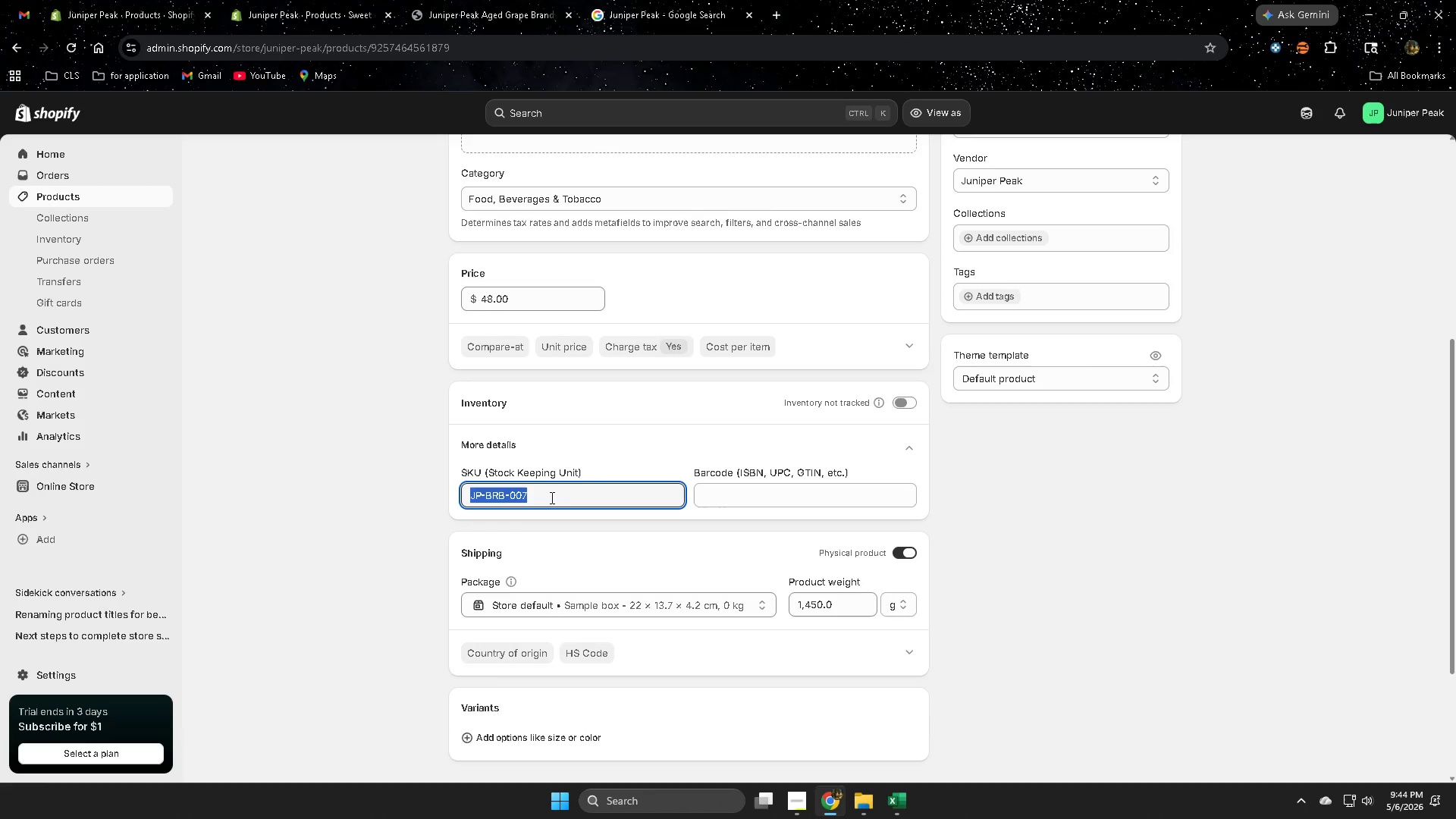 
key(Control+ControlLeft)
 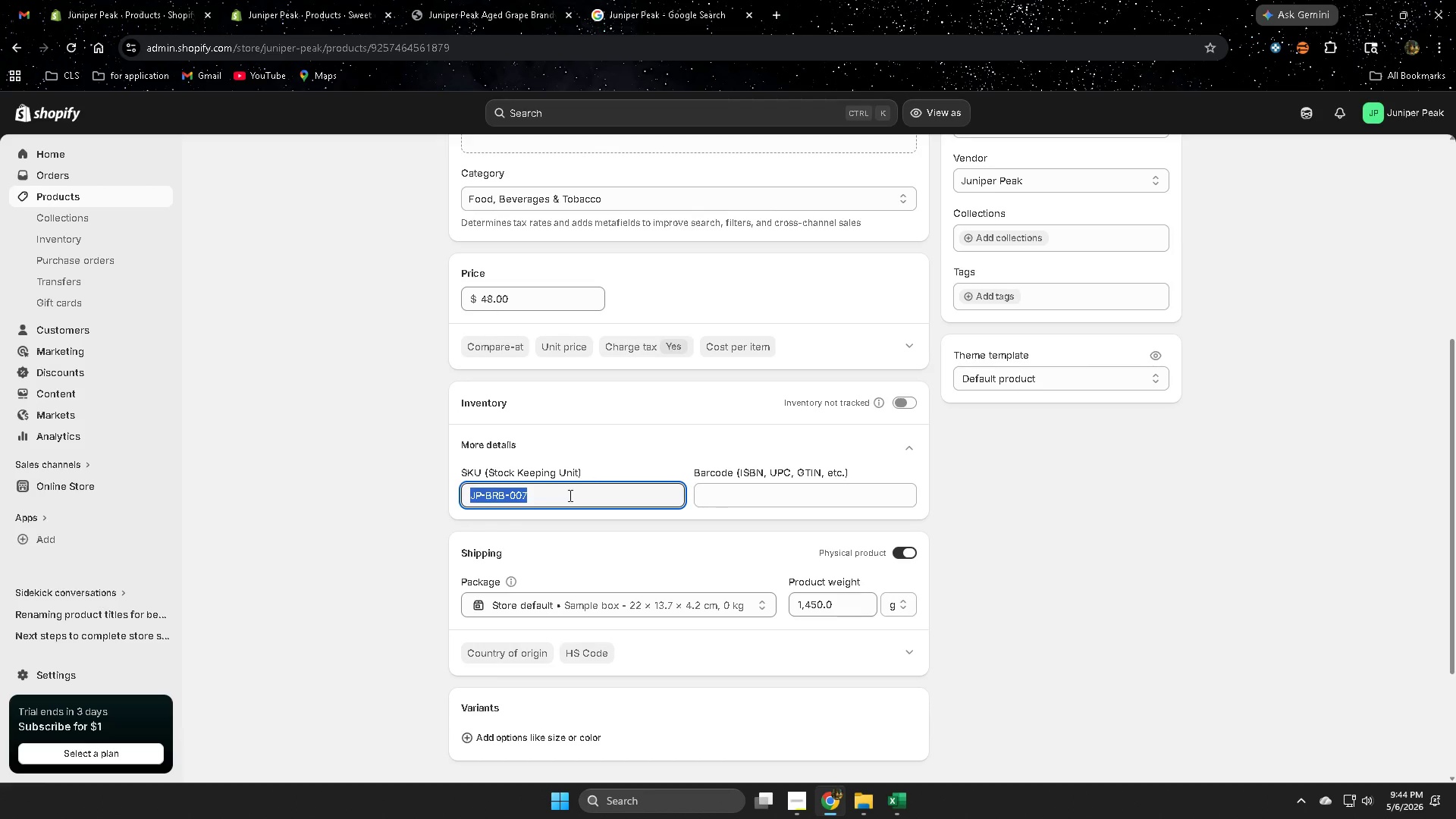 
key(Control+C)
 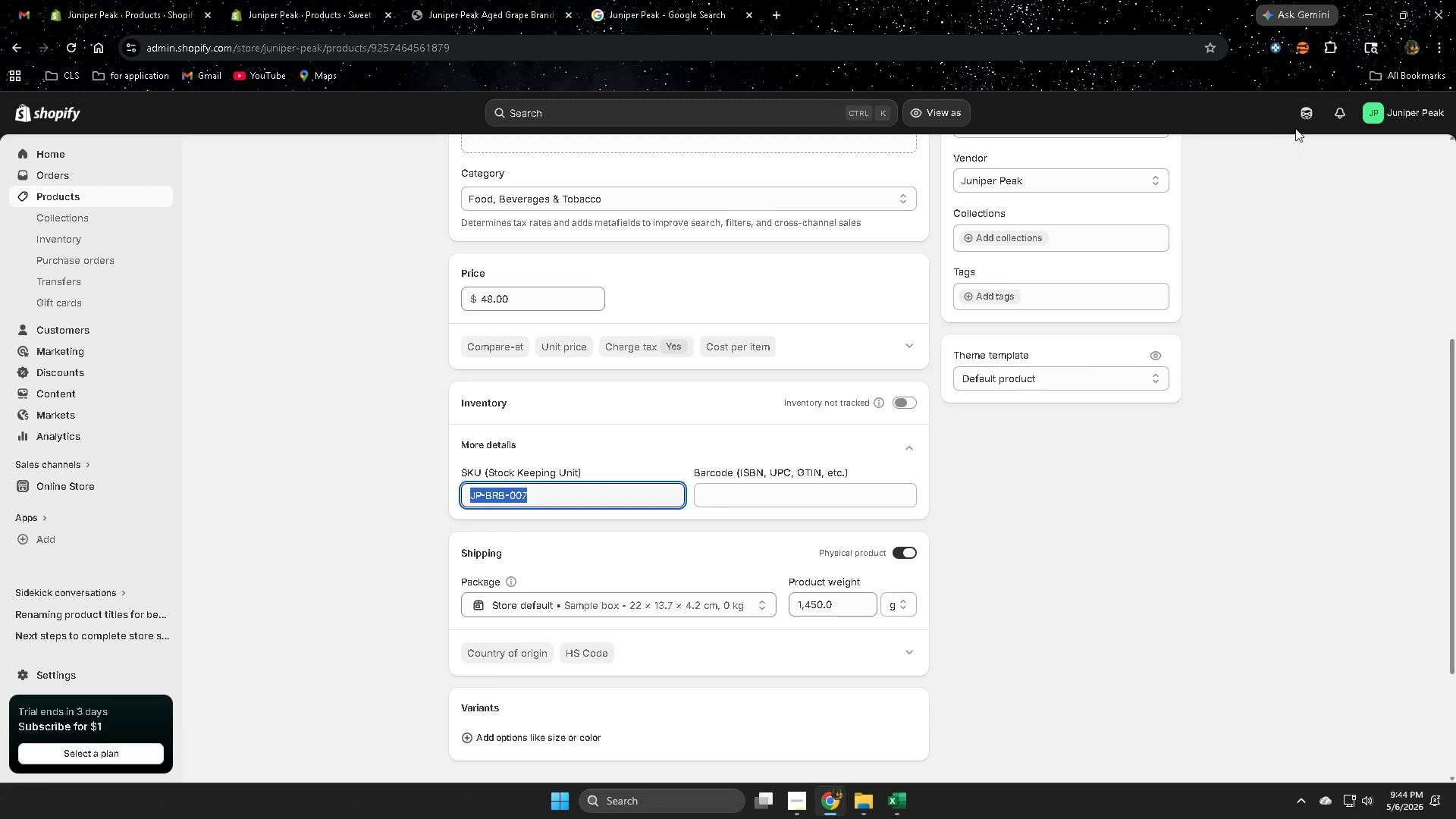 
left_click([1295, 121])
 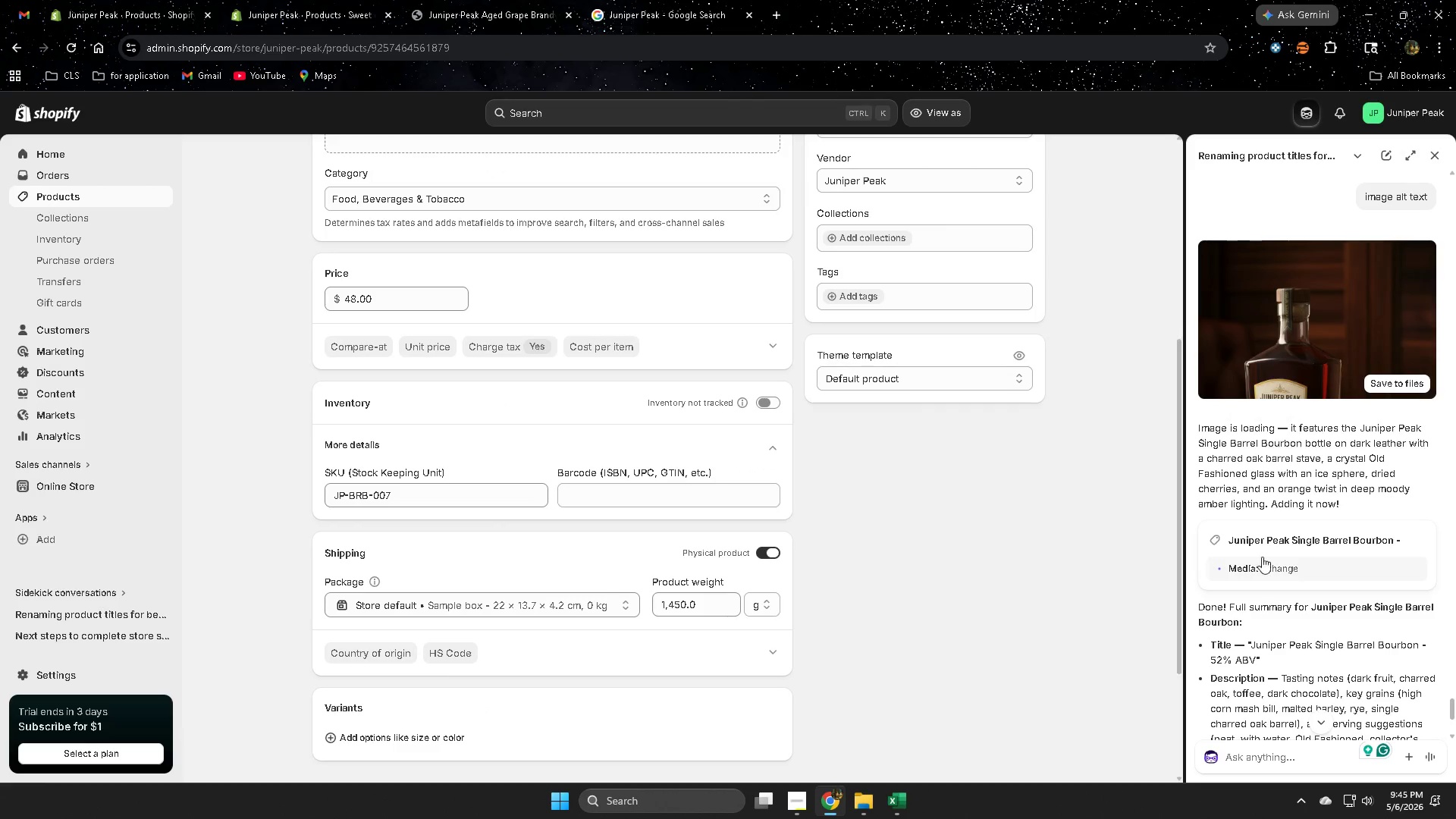 
scroll: coordinate [1274, 654], scroll_direction: down, amount: 8.0
 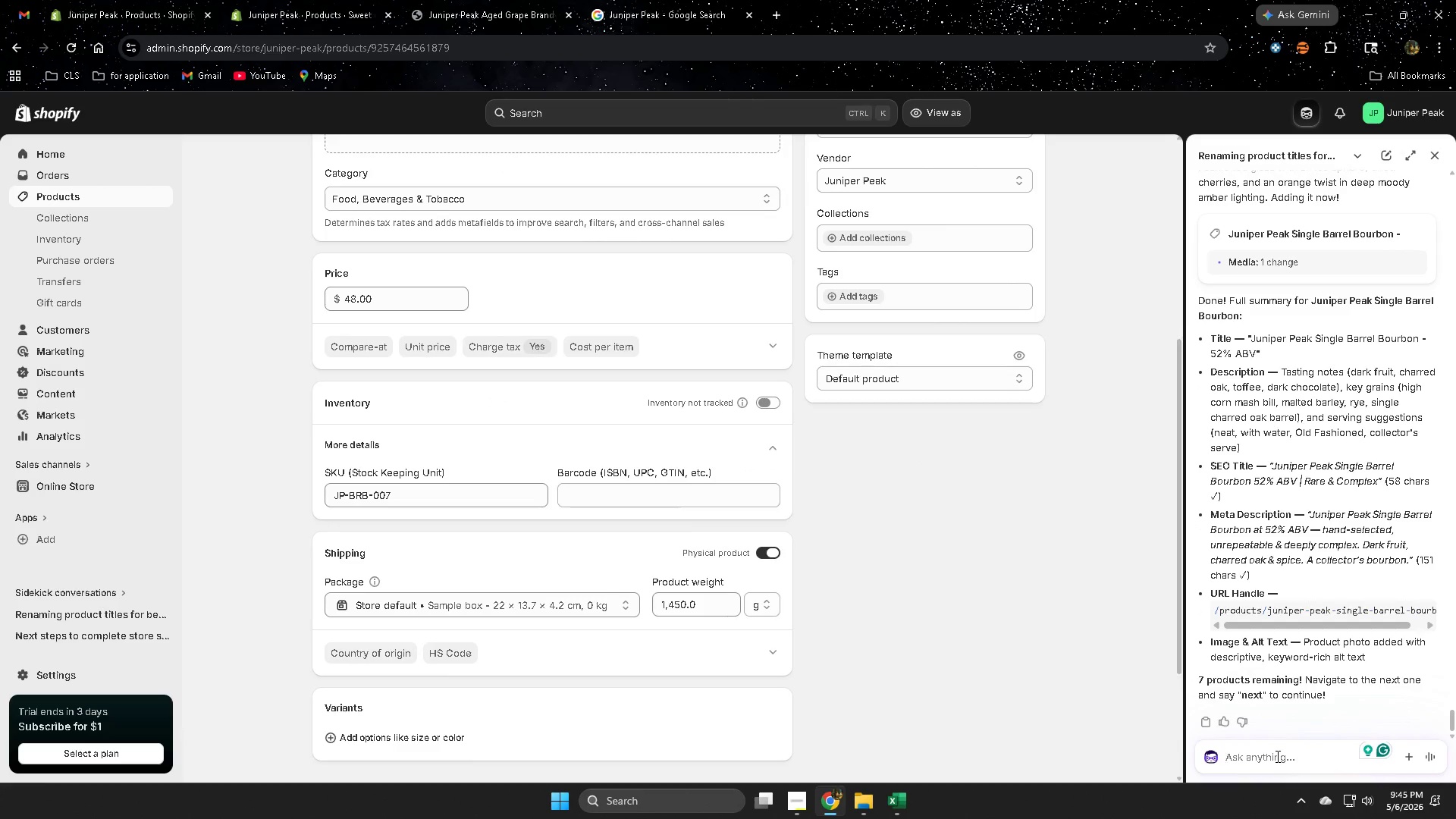 
type(next)
 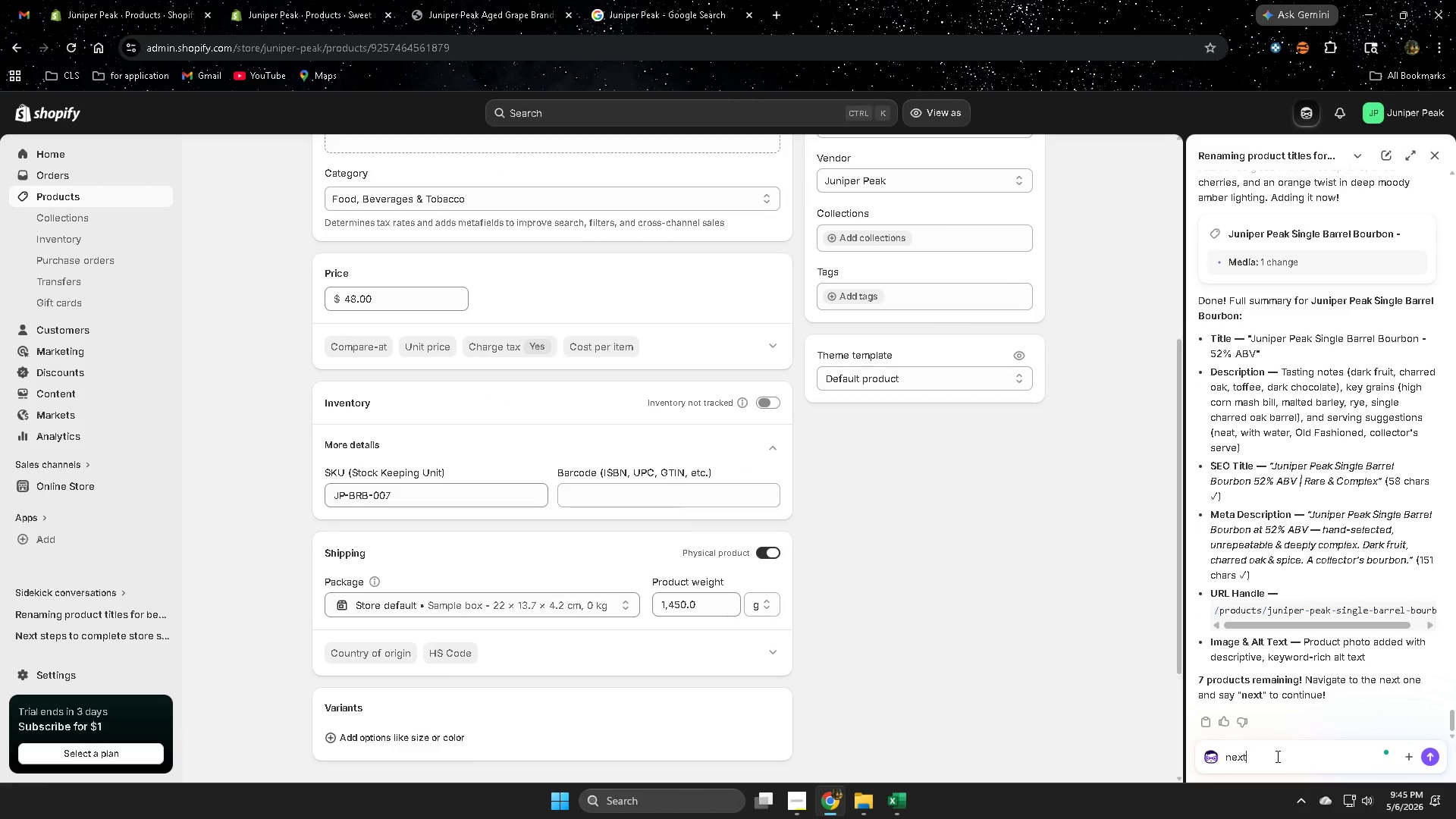 
key(Enter)
 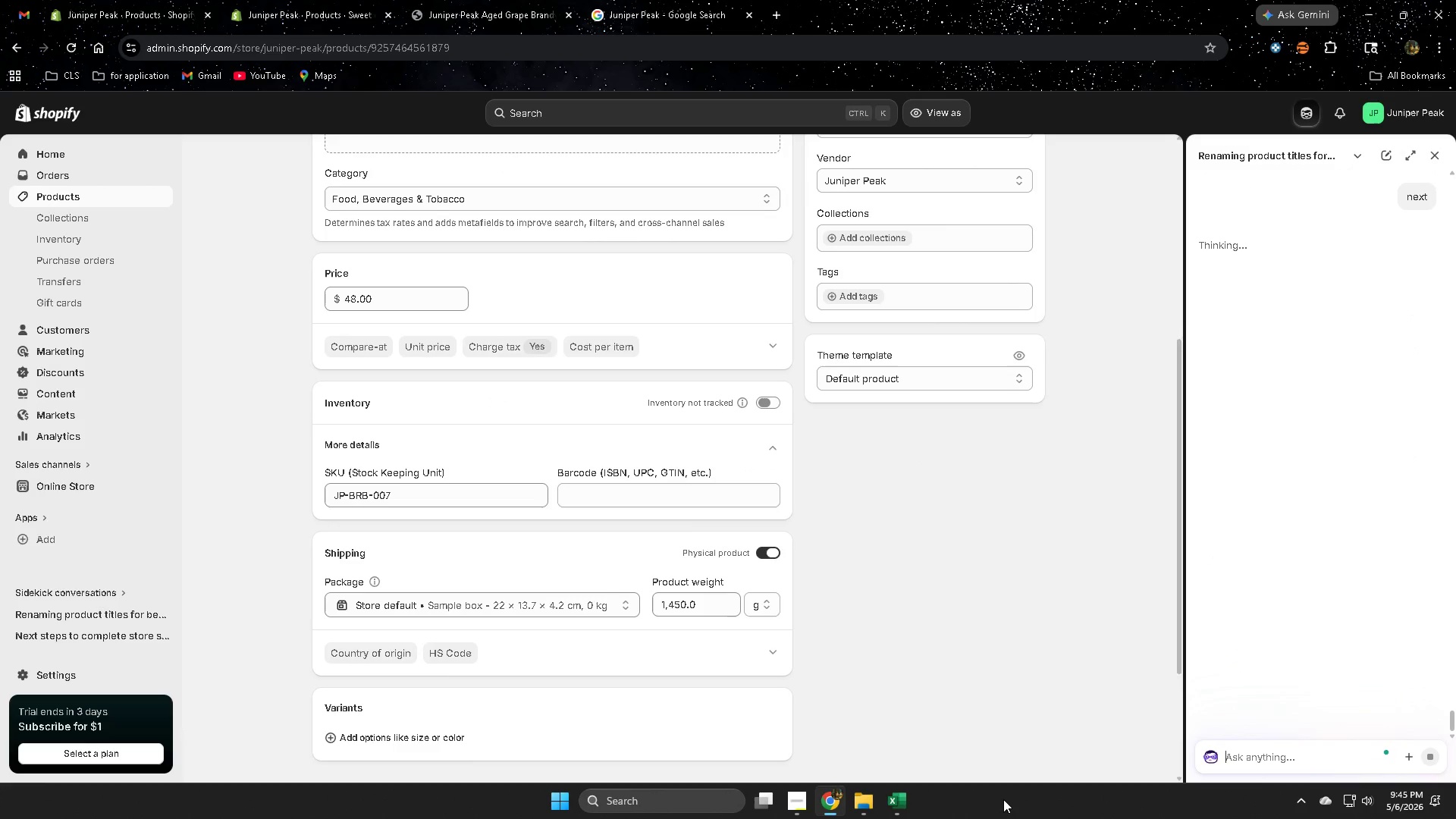 
left_click([893, 796])
 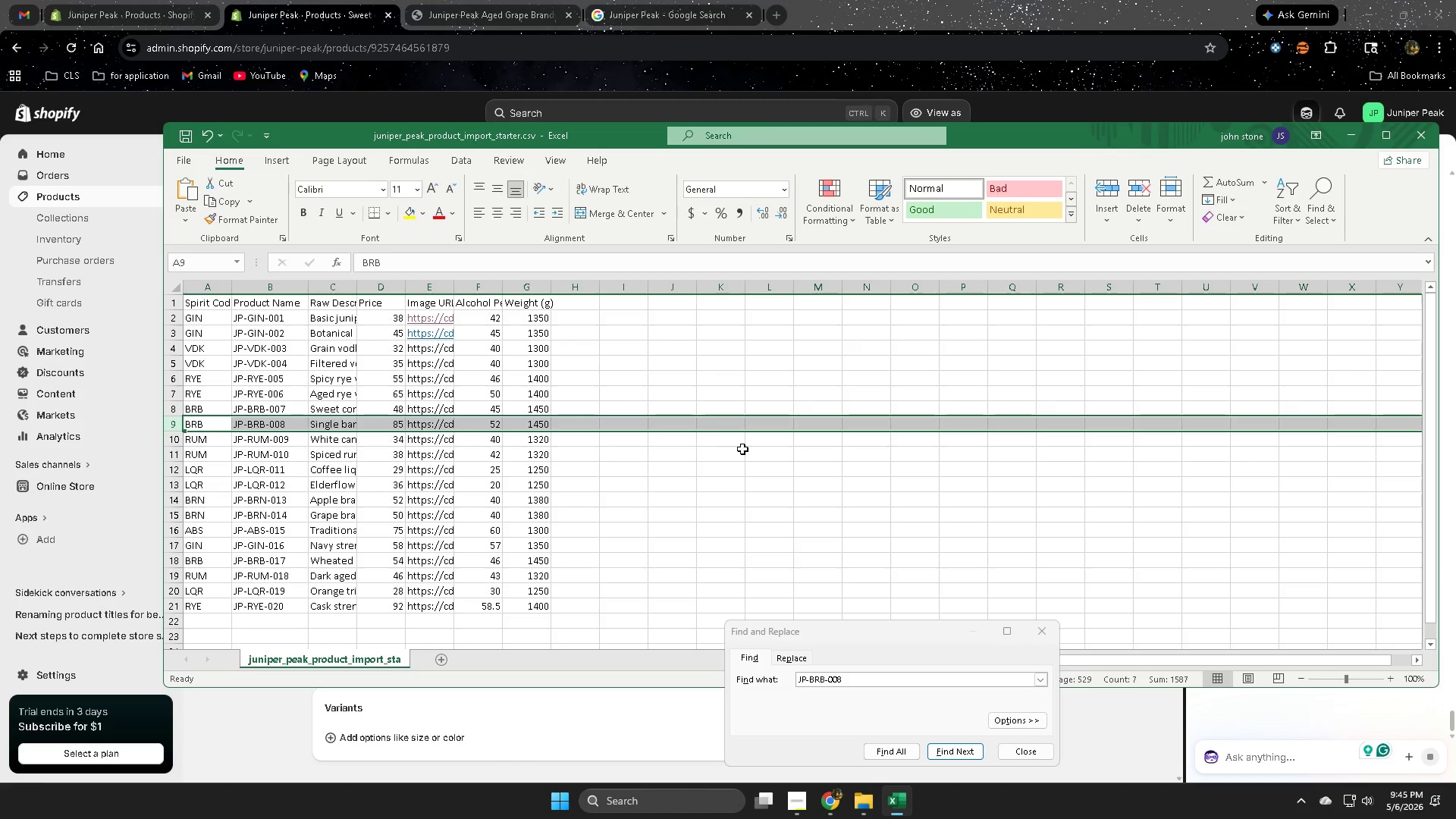 
left_click([735, 392])
 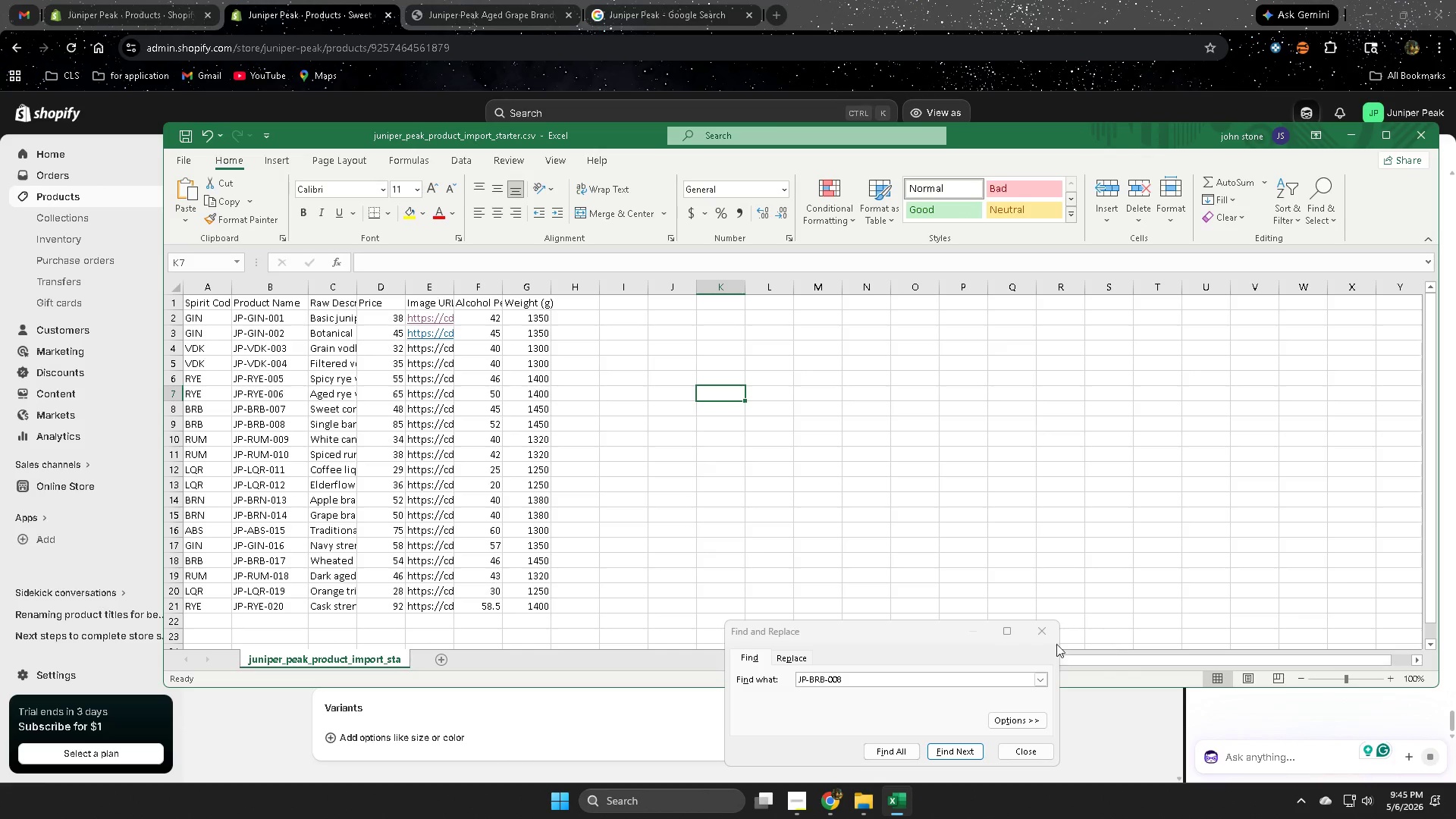 
left_click([1043, 632])
 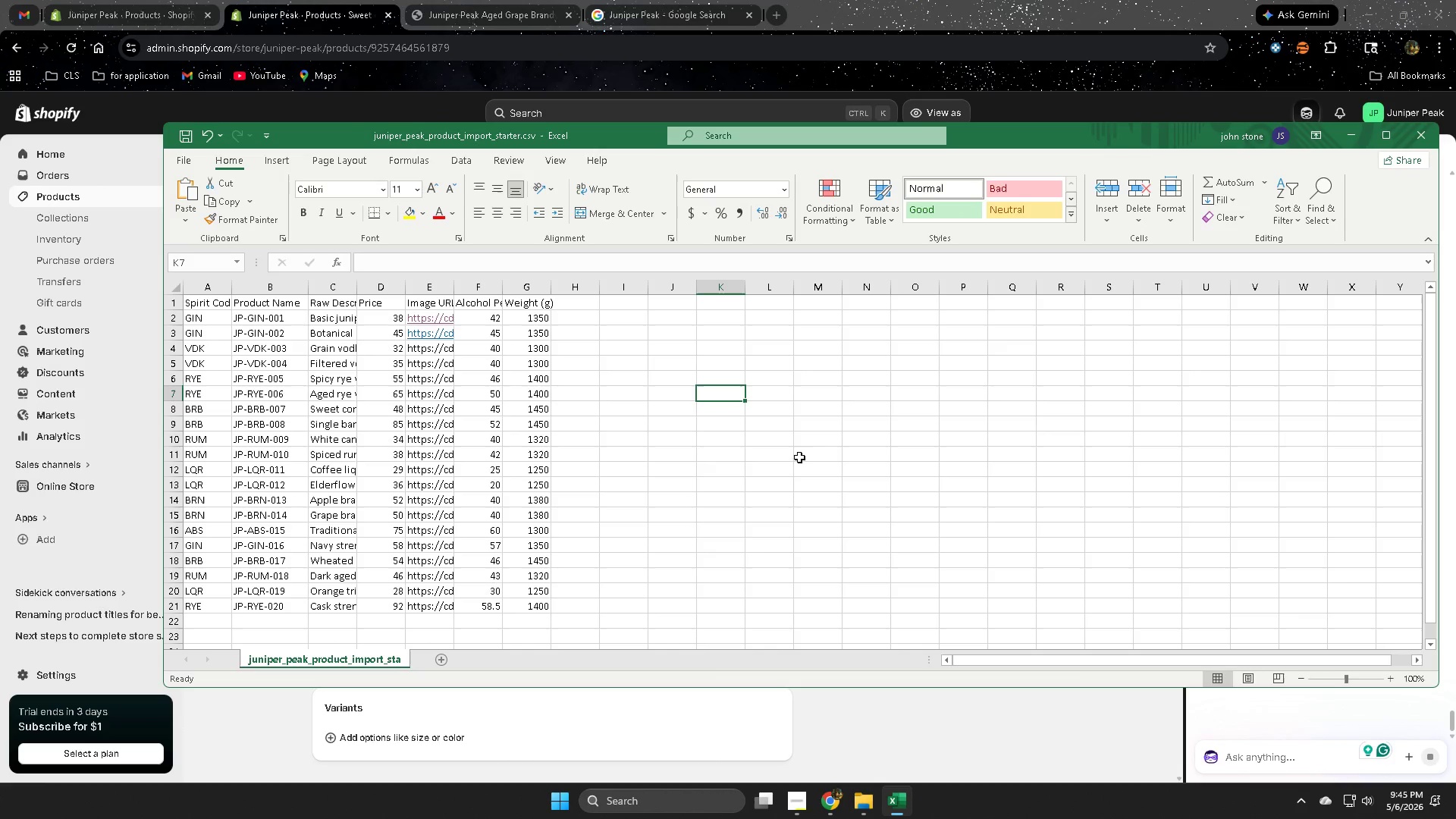 
key(Control+F)
 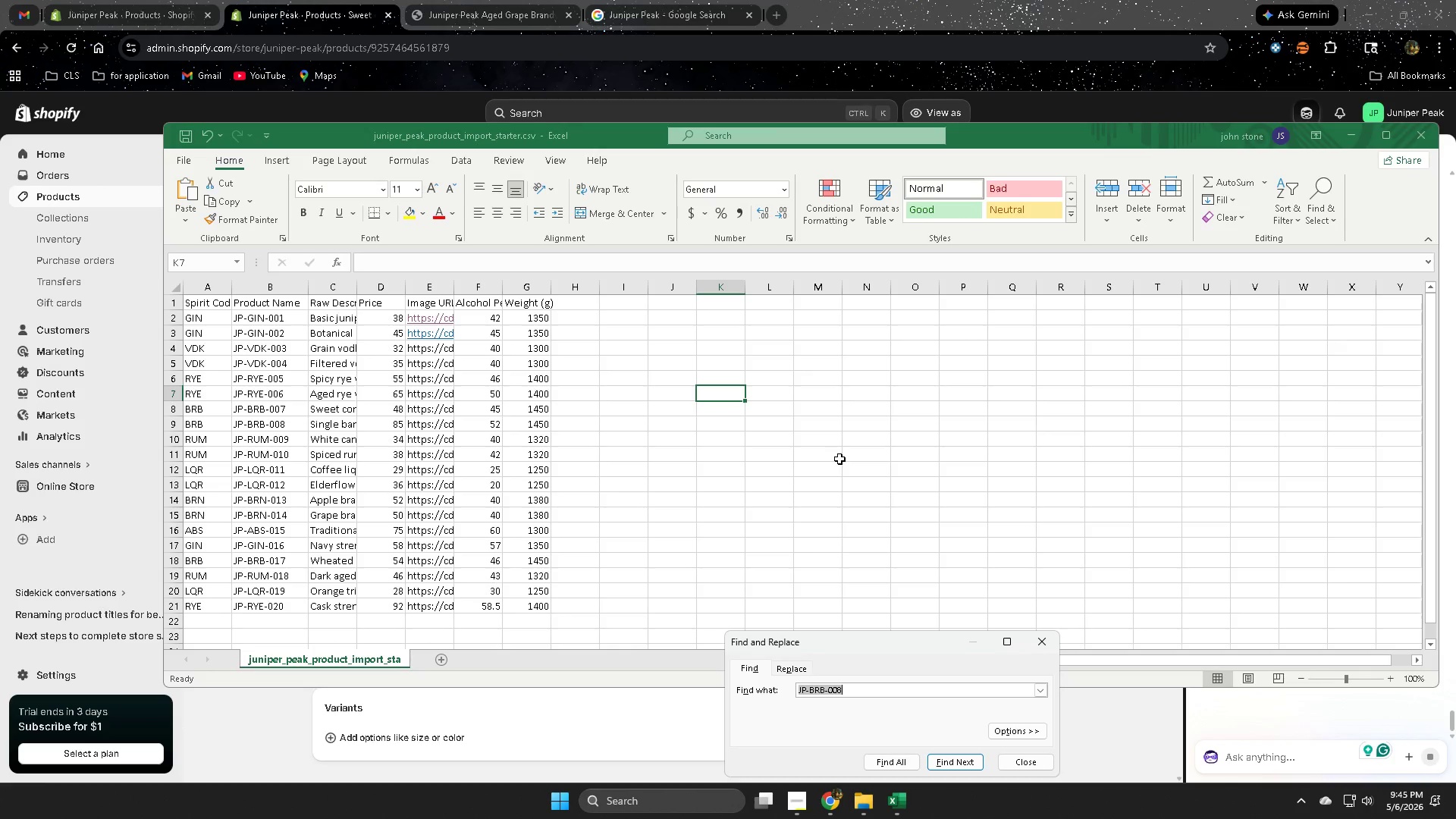 
key(Control+V)
 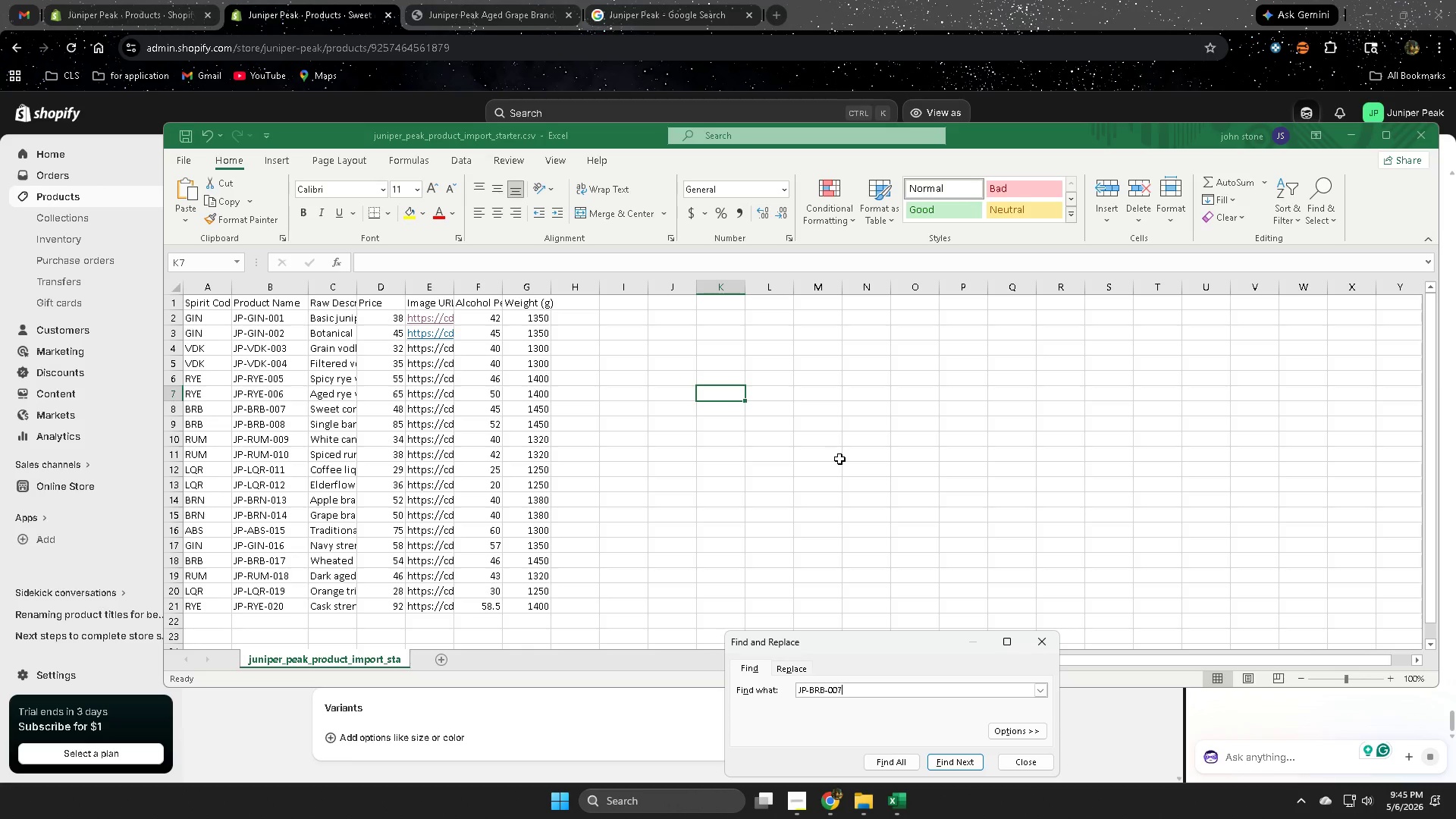 
key(Enter)
 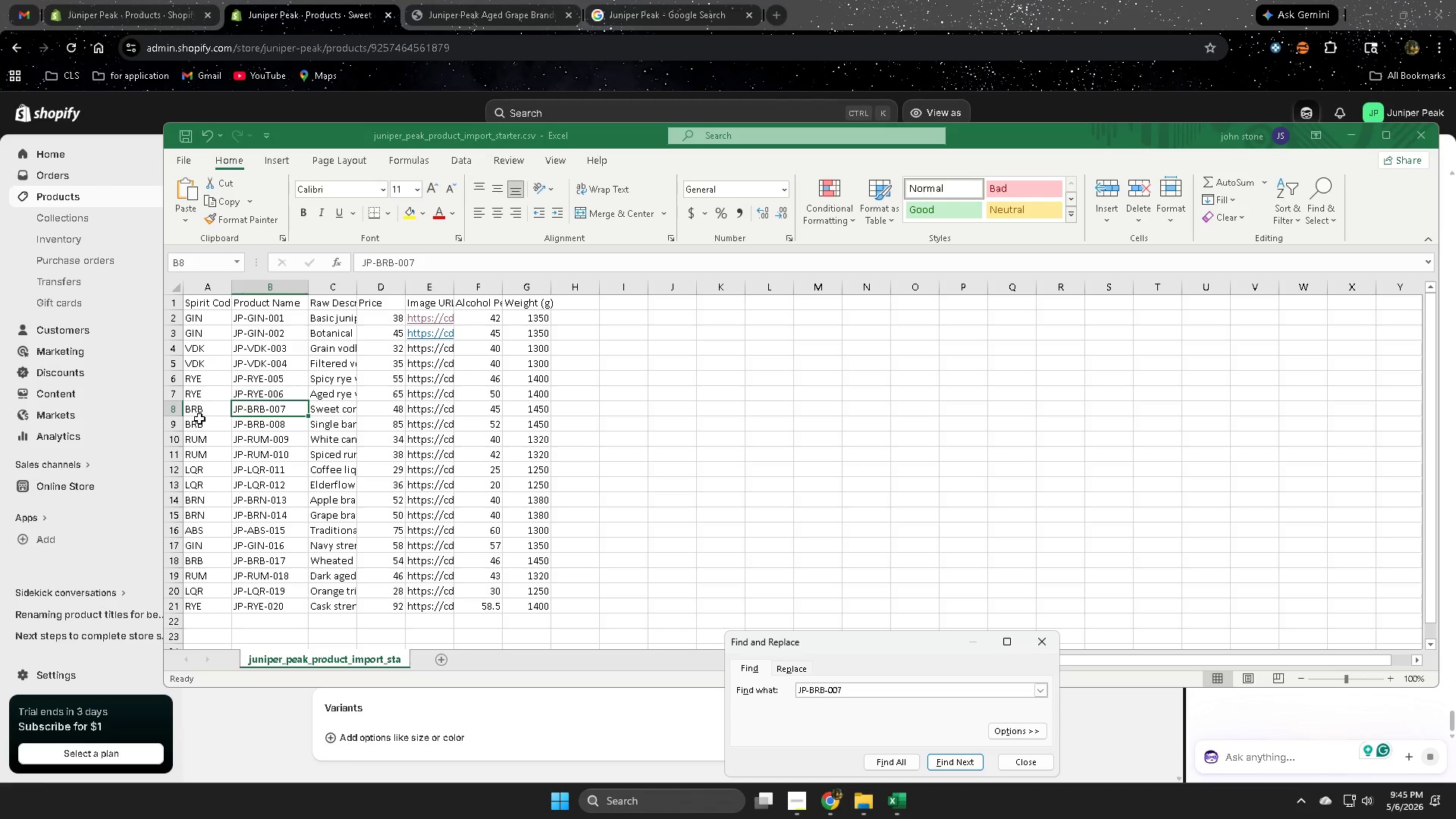 
left_click([189, 414])
 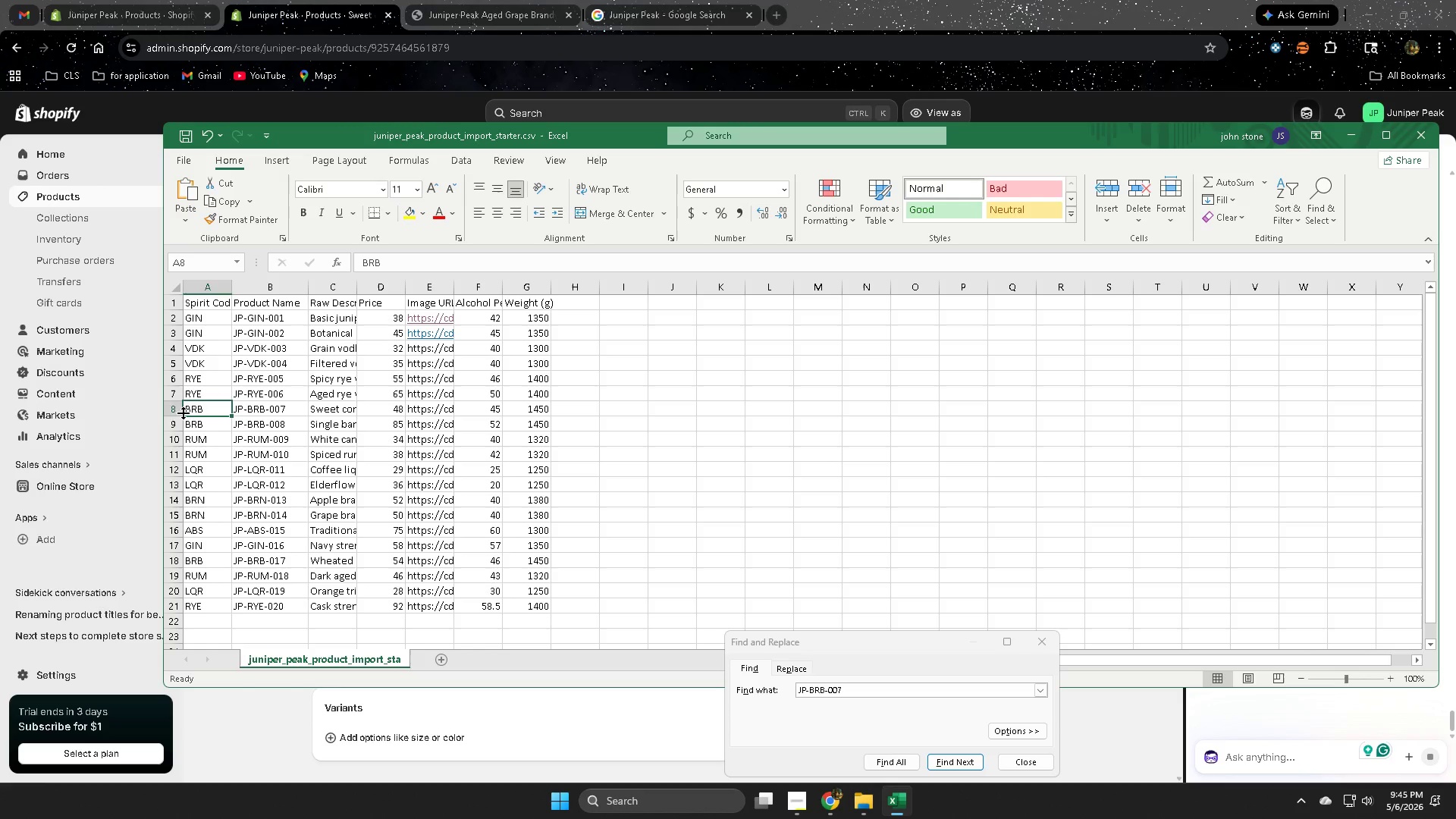 
left_click([177, 409])
 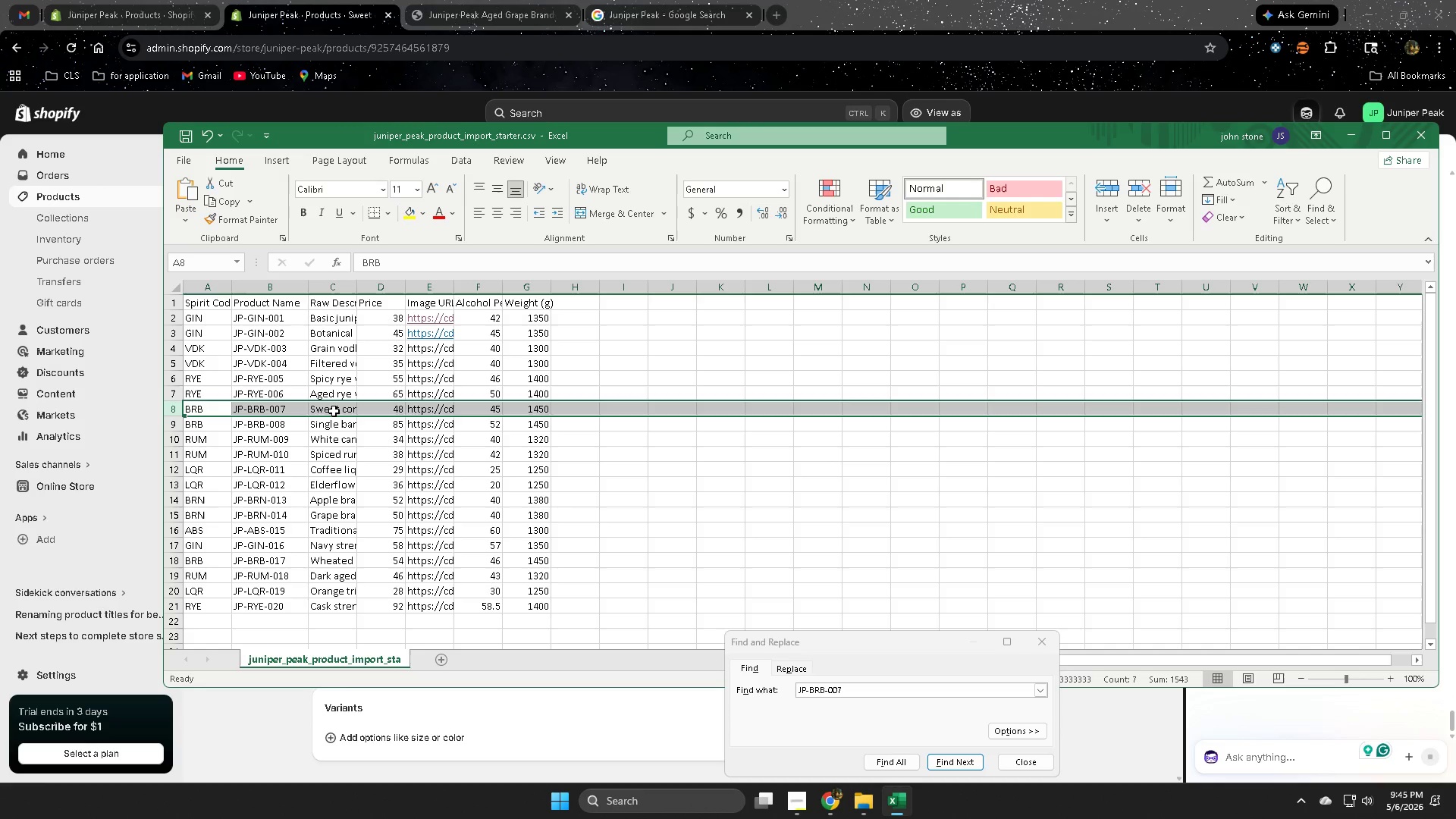 
double_click([334, 410])
 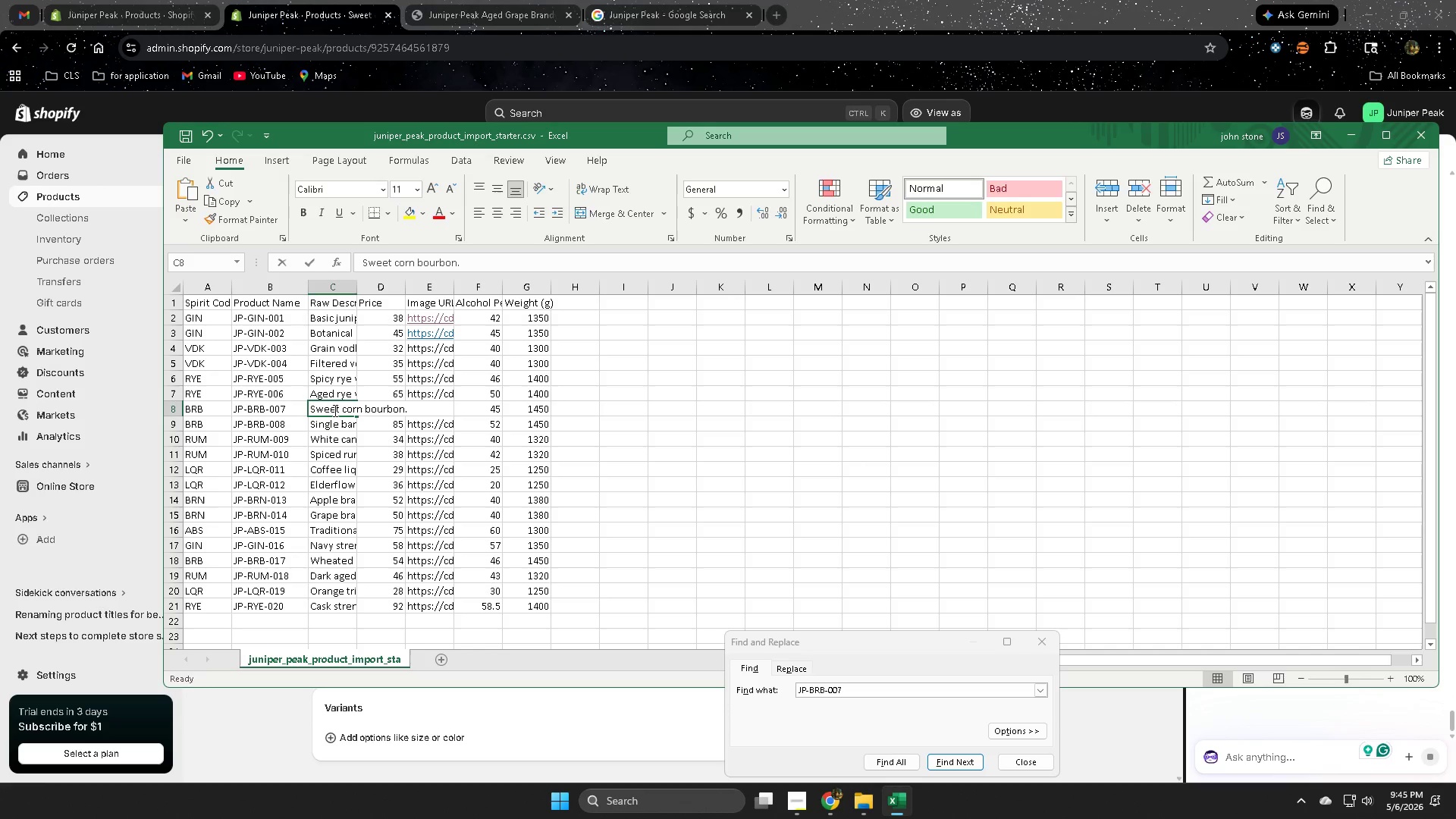 
triple_click([334, 410])
 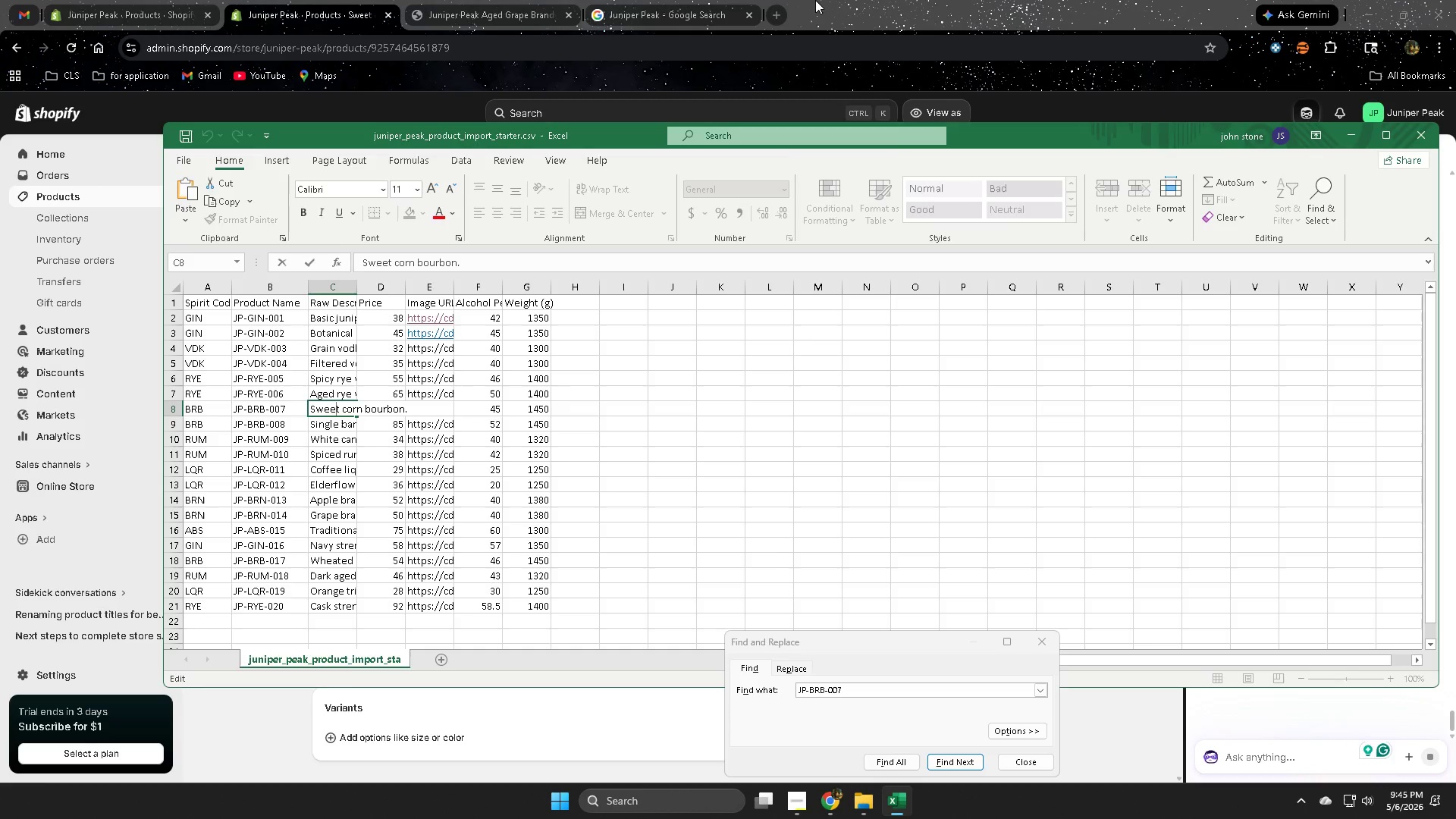 
left_click([815, 0])
 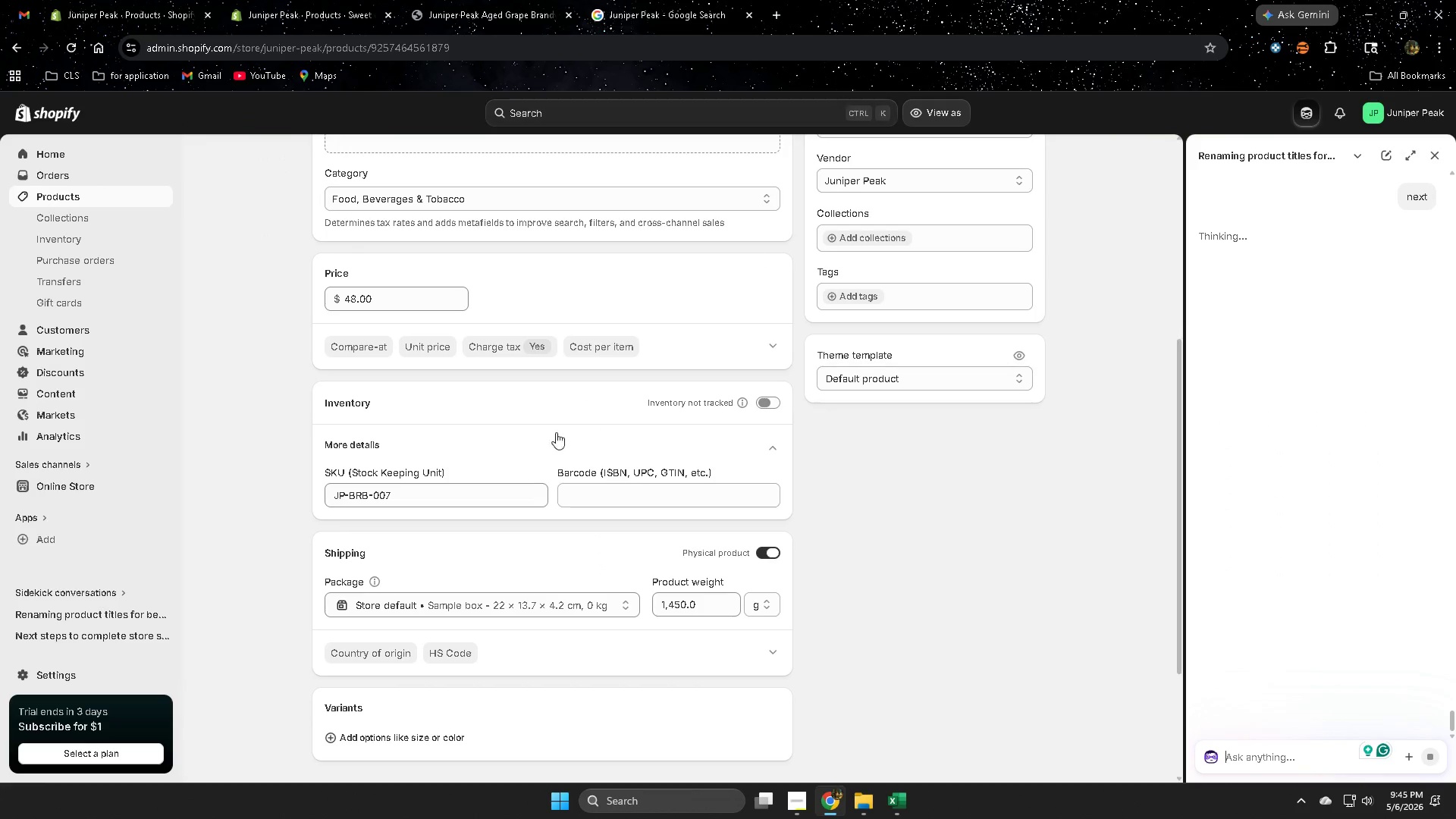 
scroll: coordinate [416, 356], scroll_direction: up, amount: 7.0
 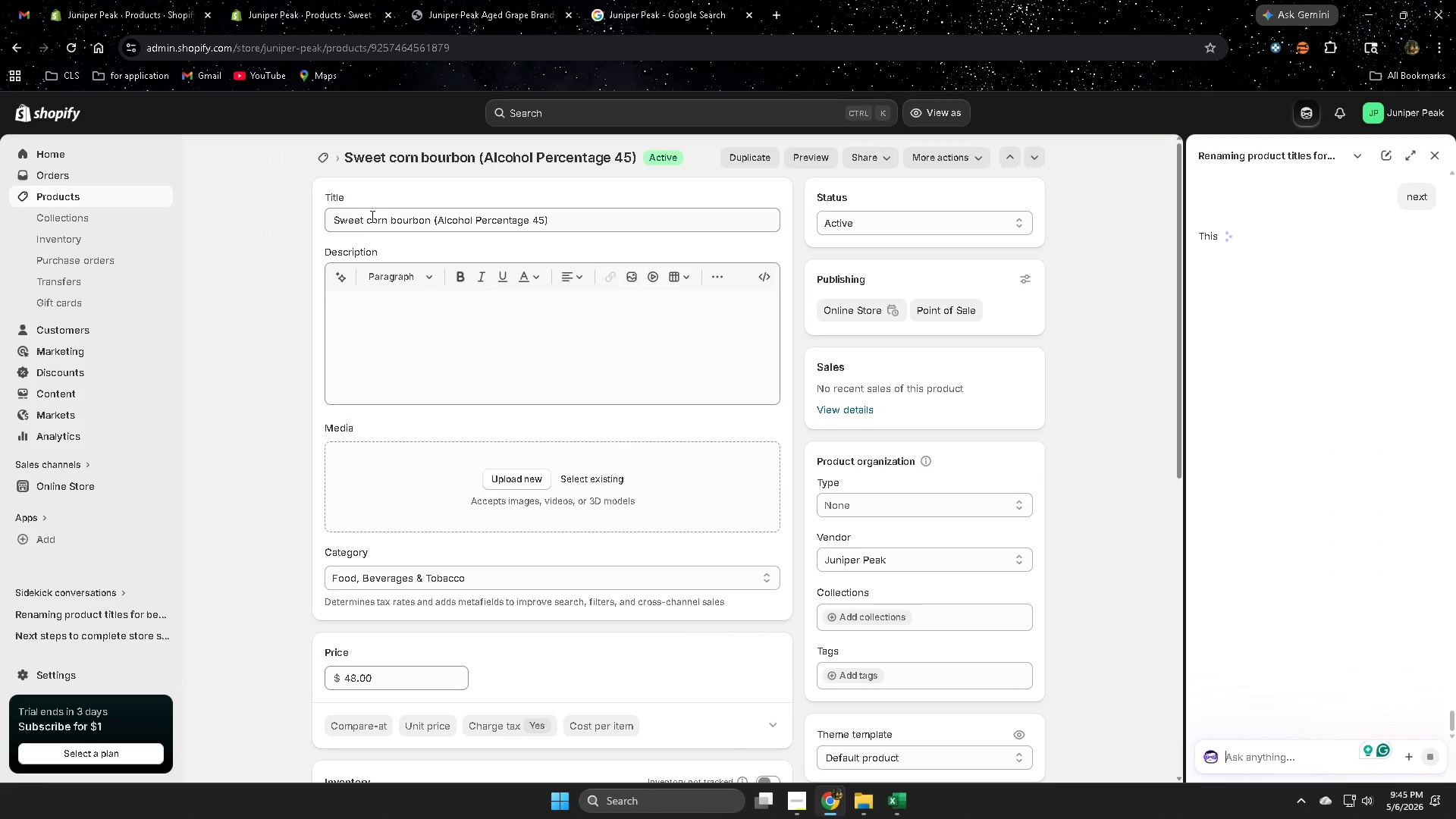 
left_click_drag(start_coordinate=[371, 216], to_coordinate=[398, 219])
 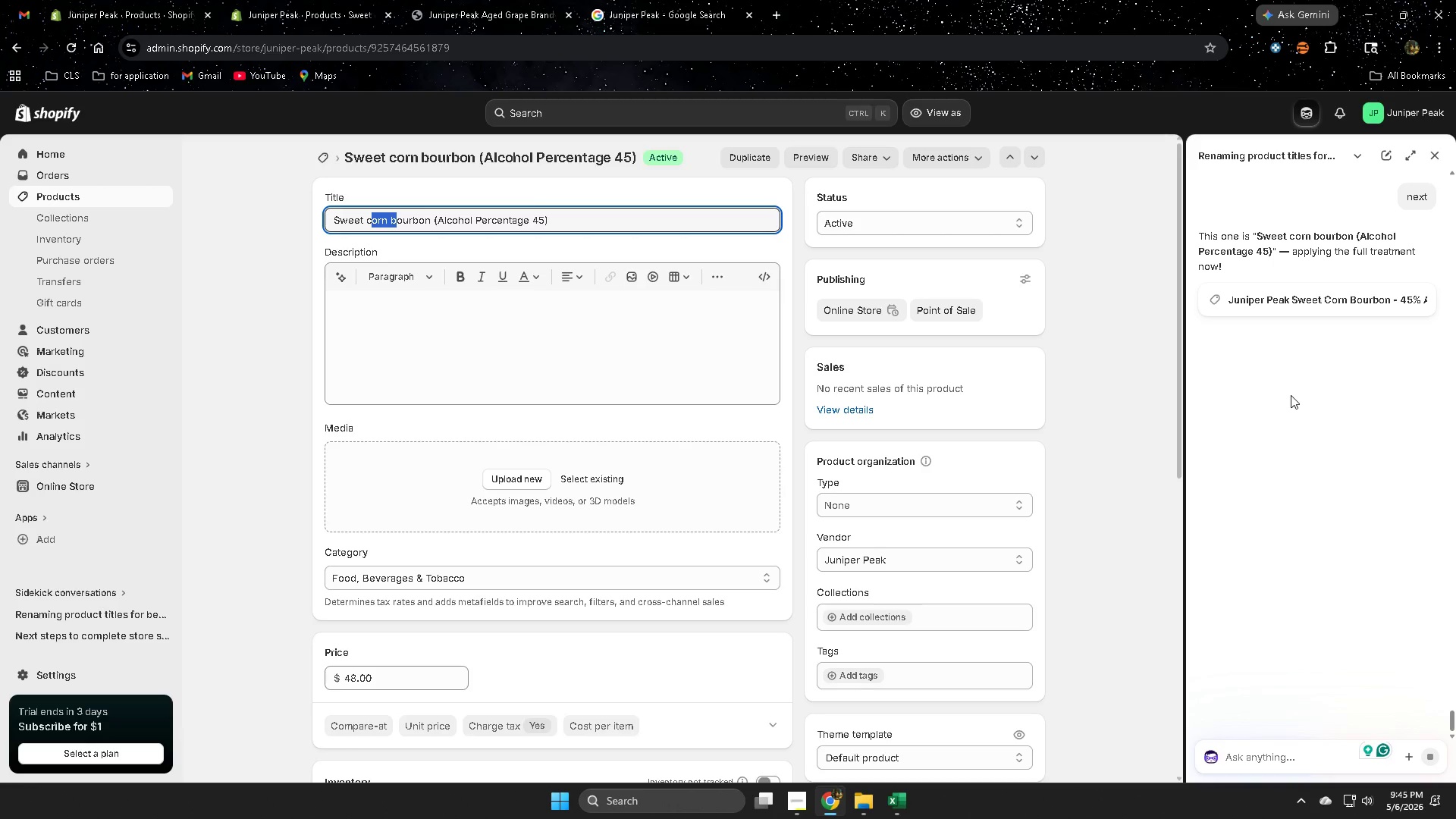 
wait(19.77)
 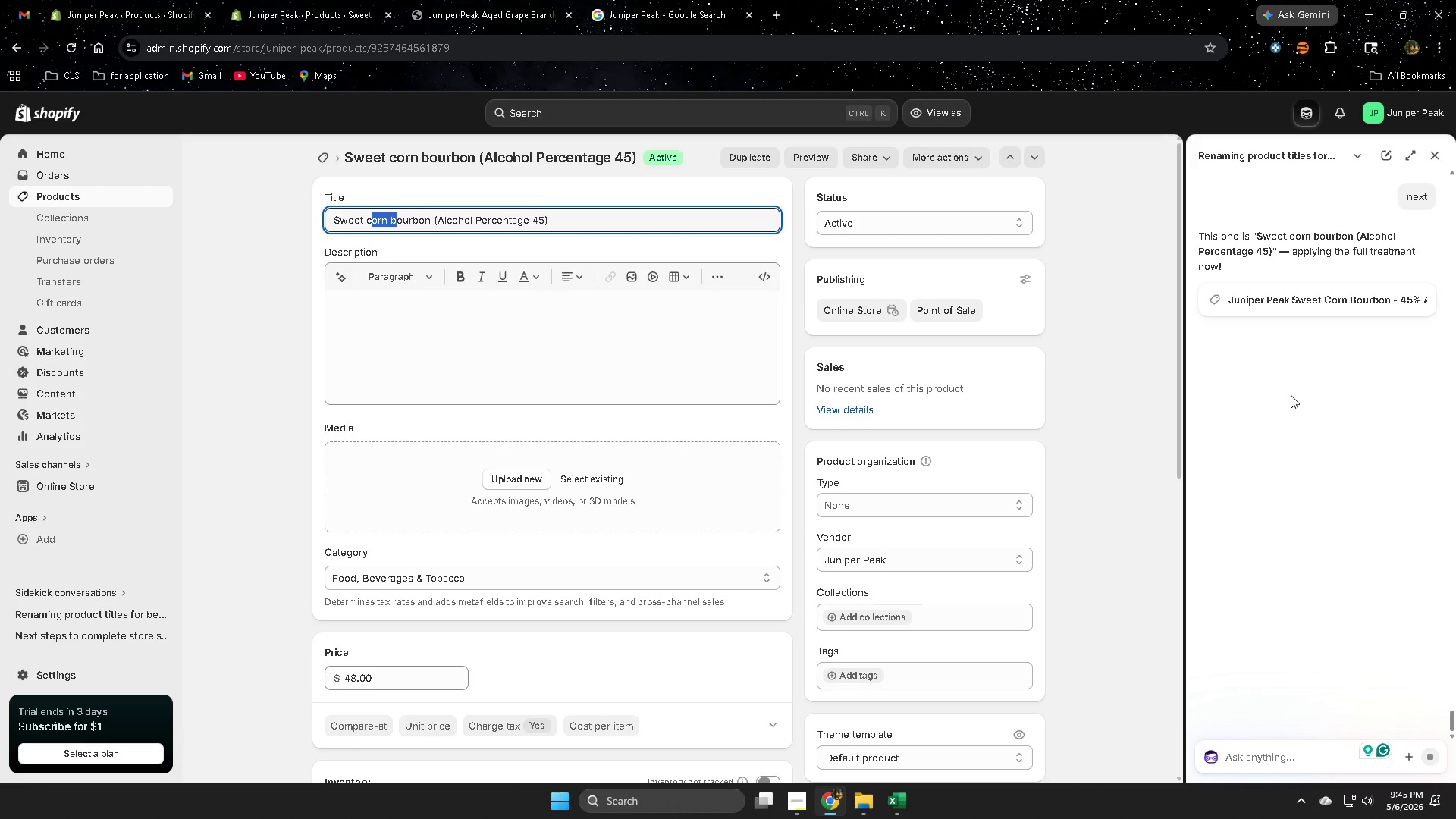 
left_click([1438, 153])
 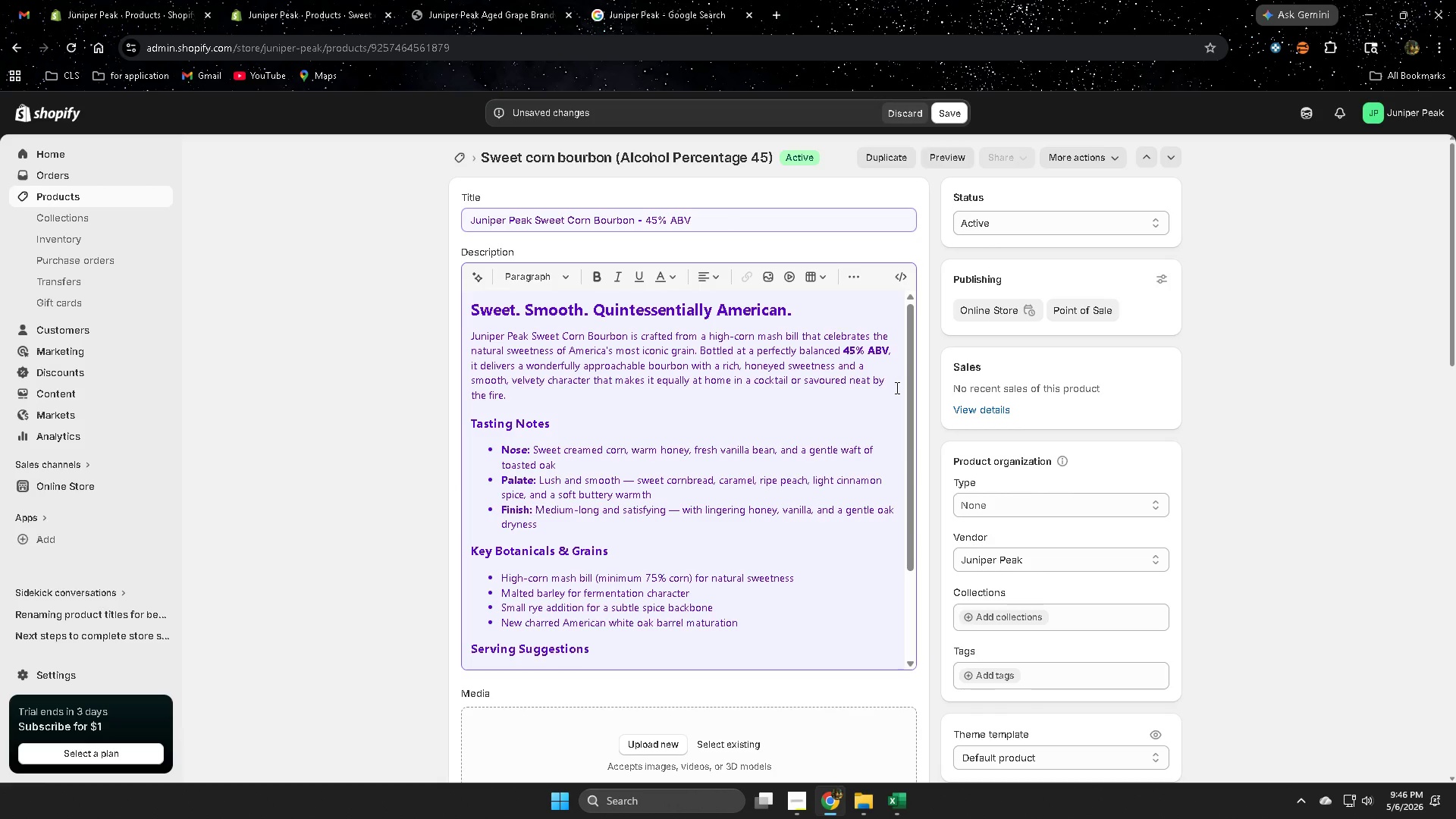 
wait(59.05)
 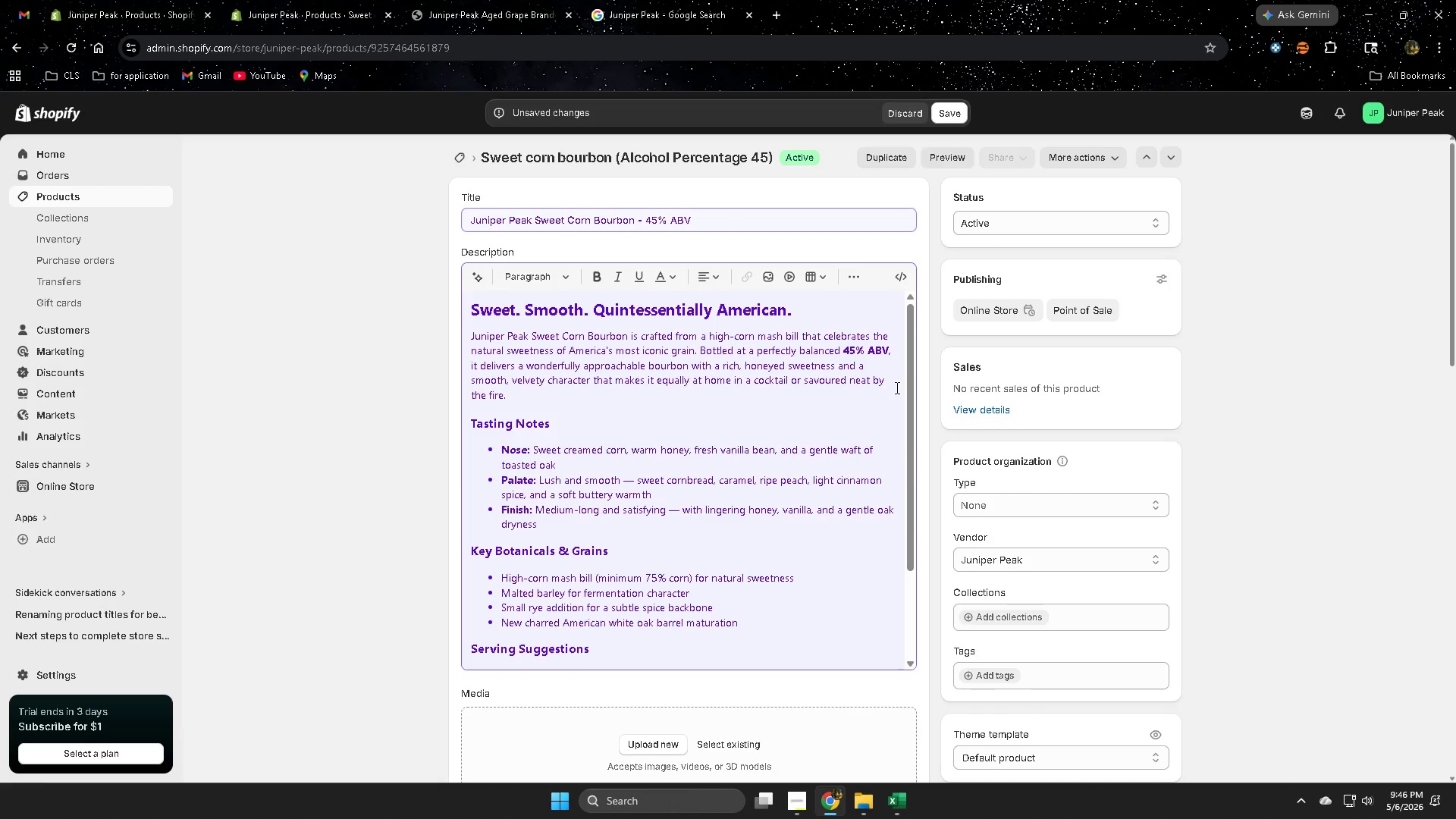 
scroll: coordinate [656, 439], scroll_direction: up, amount: 1.0
 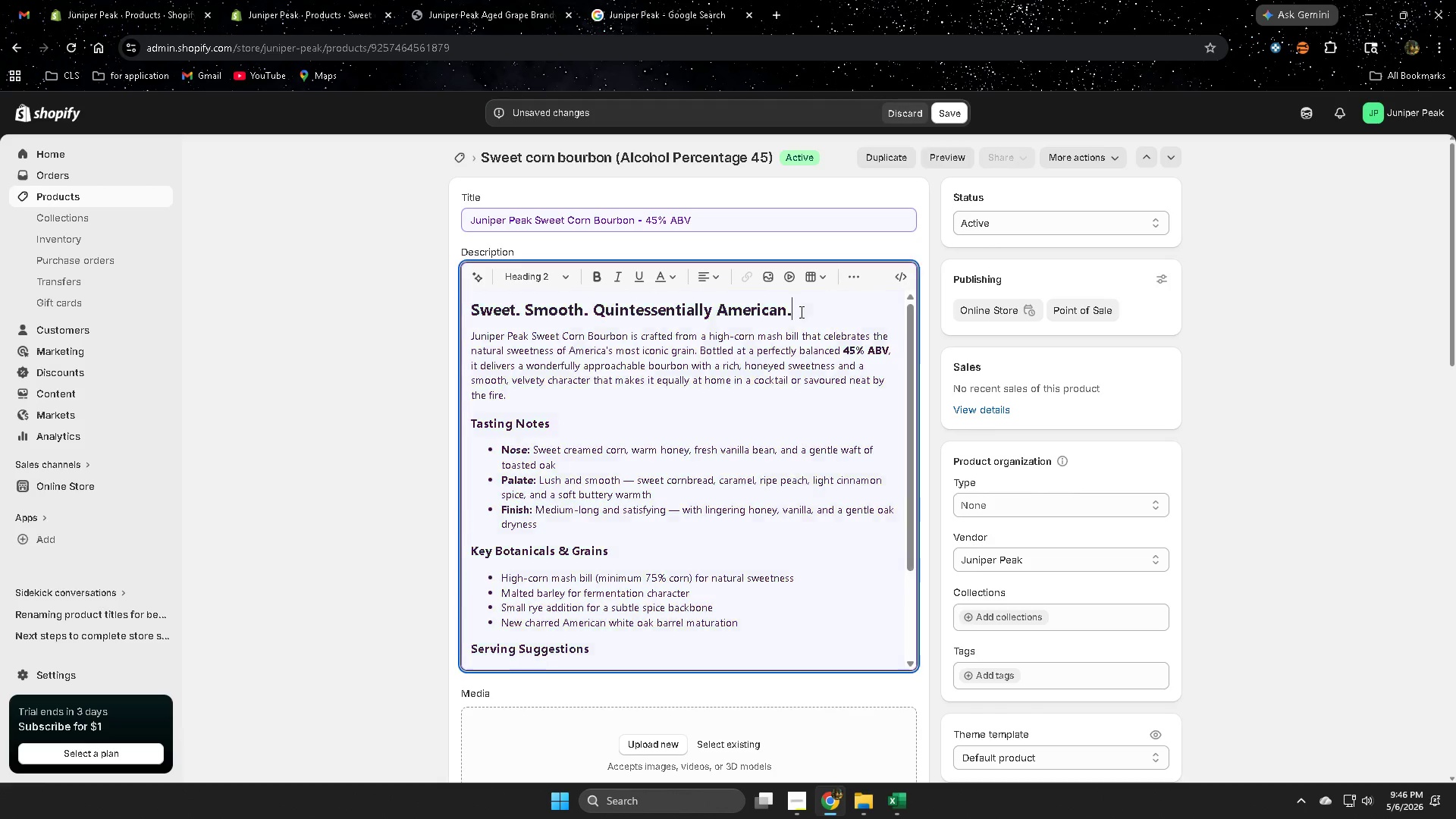 
double_click([800, 312])
 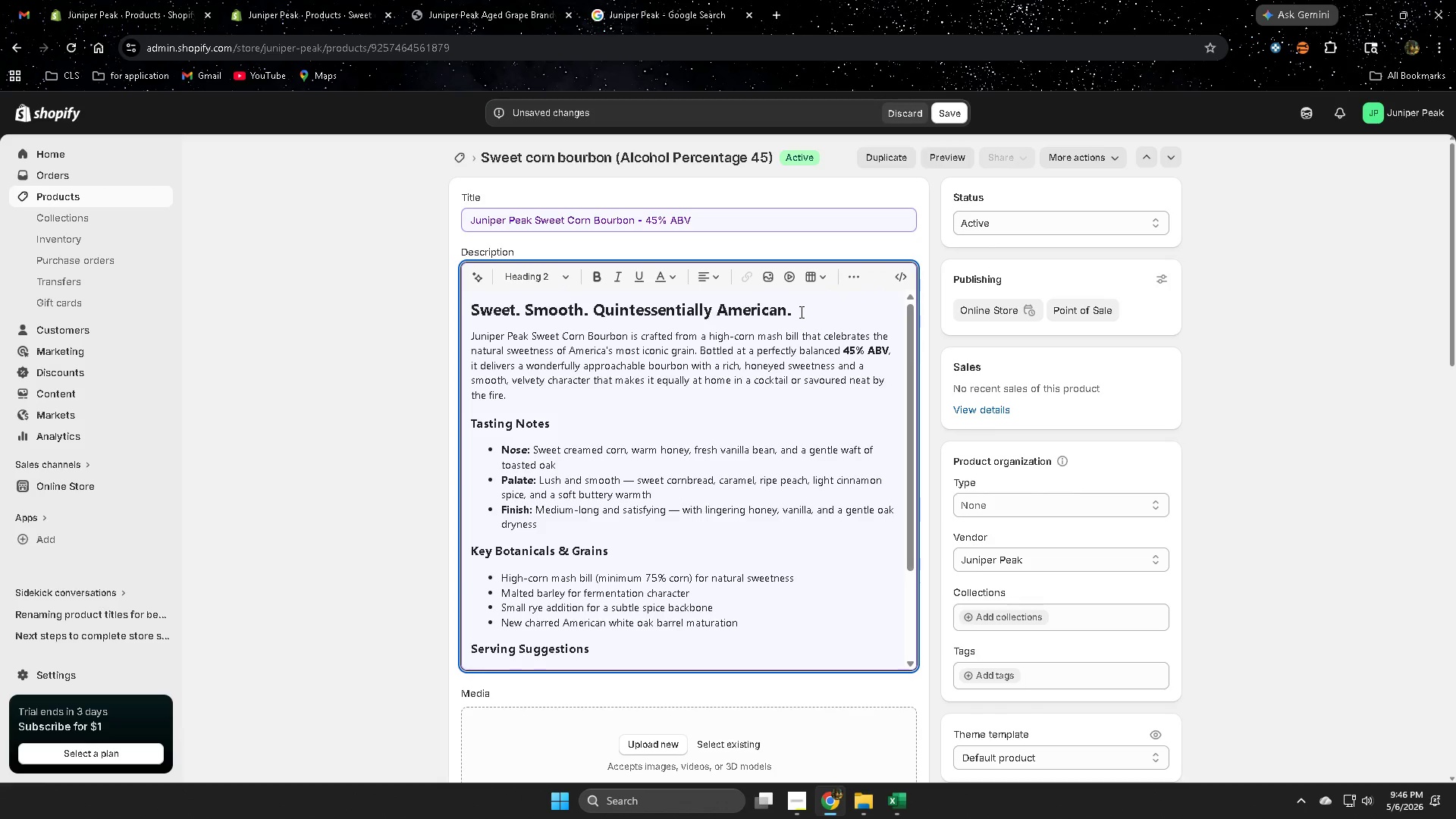 
triple_click([800, 312])
 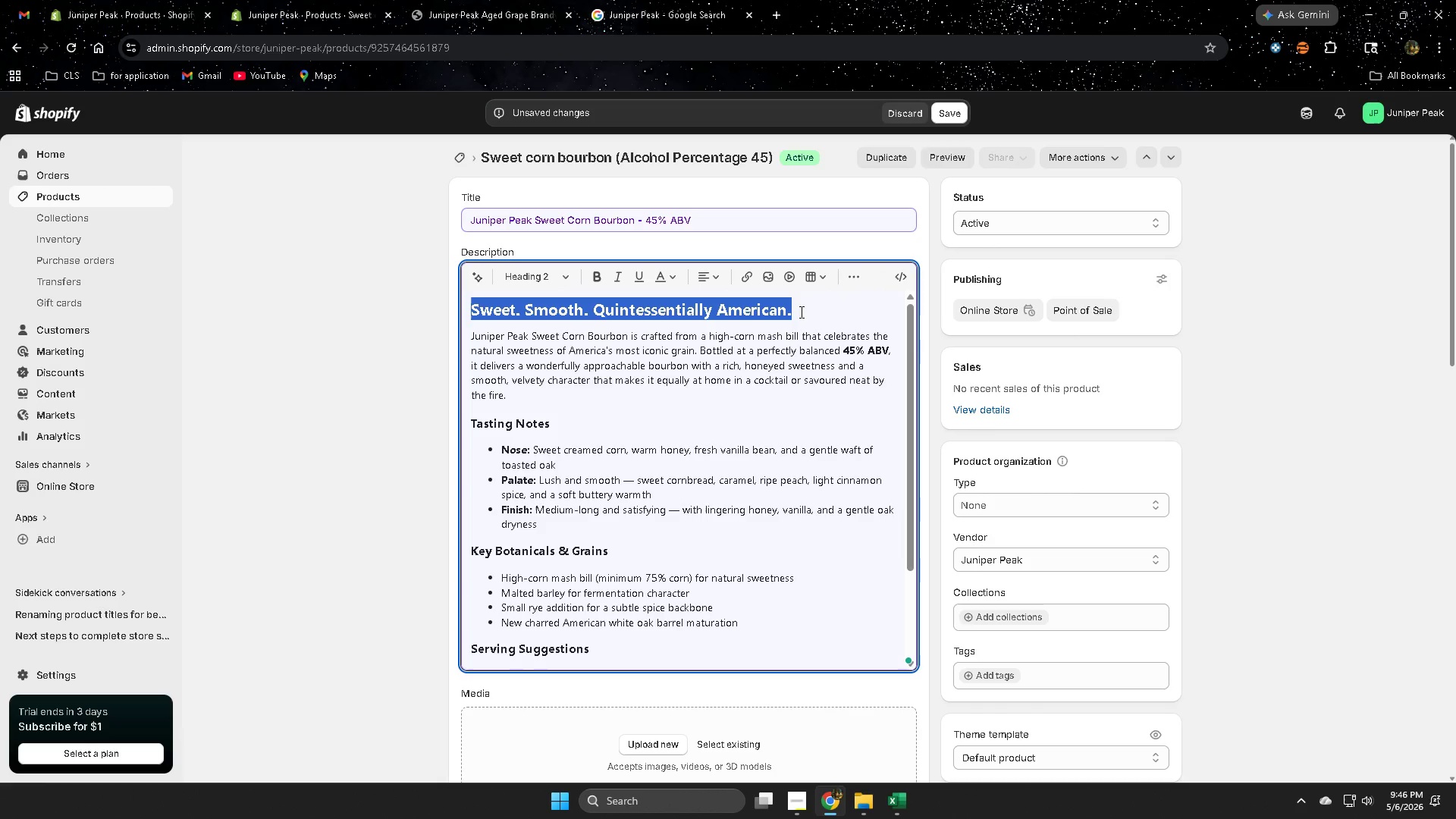 
key(Delete)
 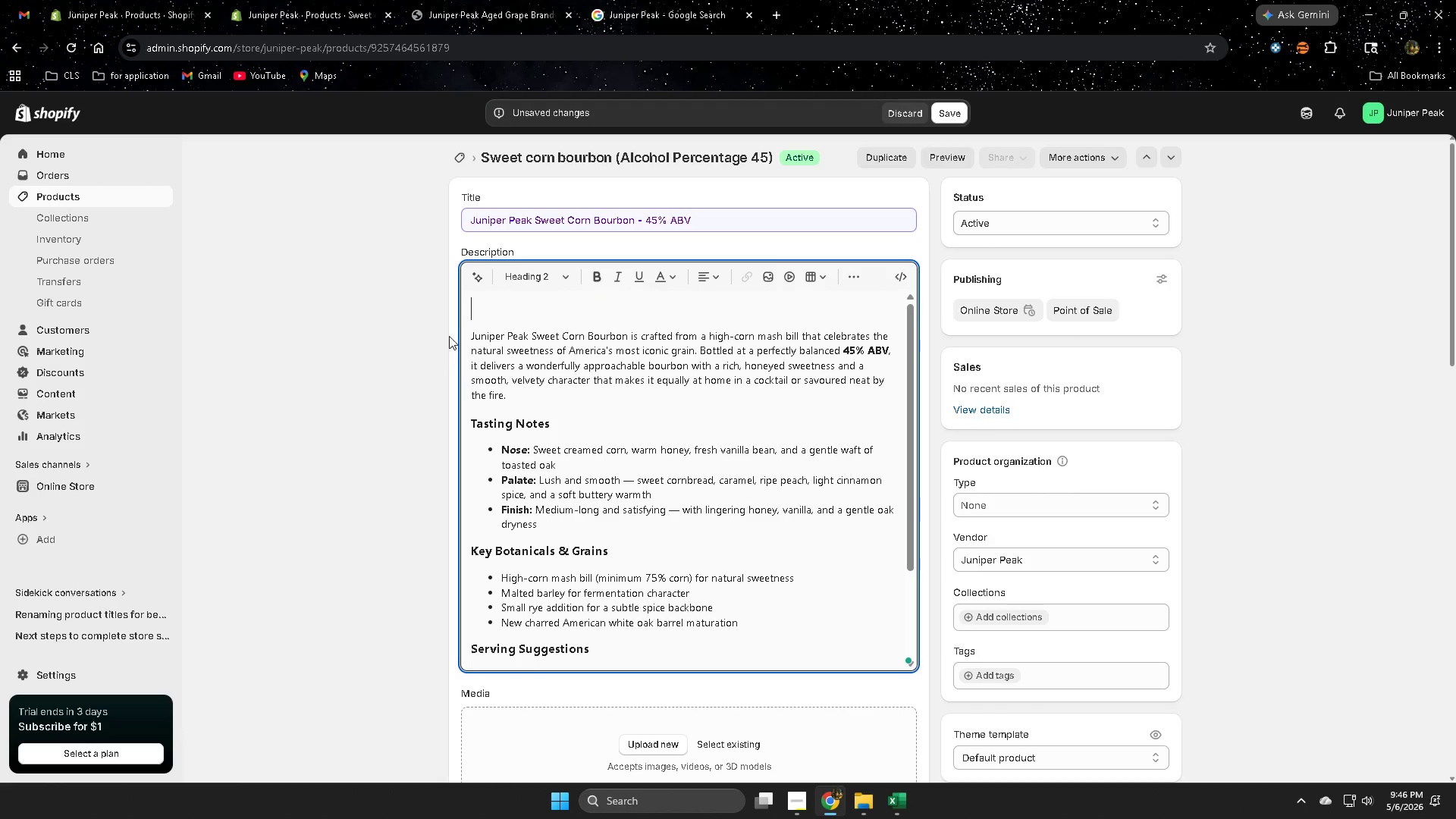 
left_click([471, 334])
 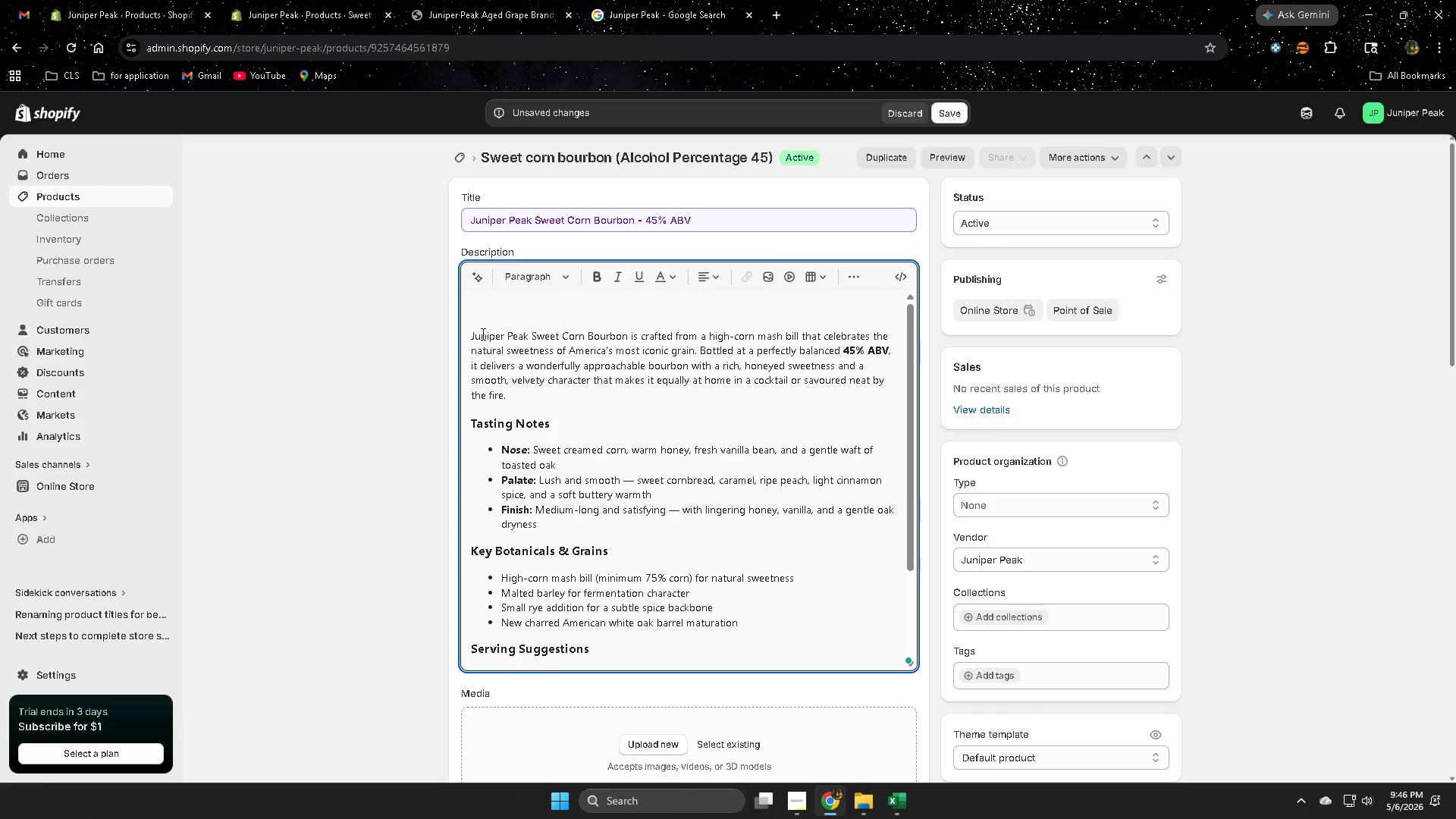 
key(Backspace)
 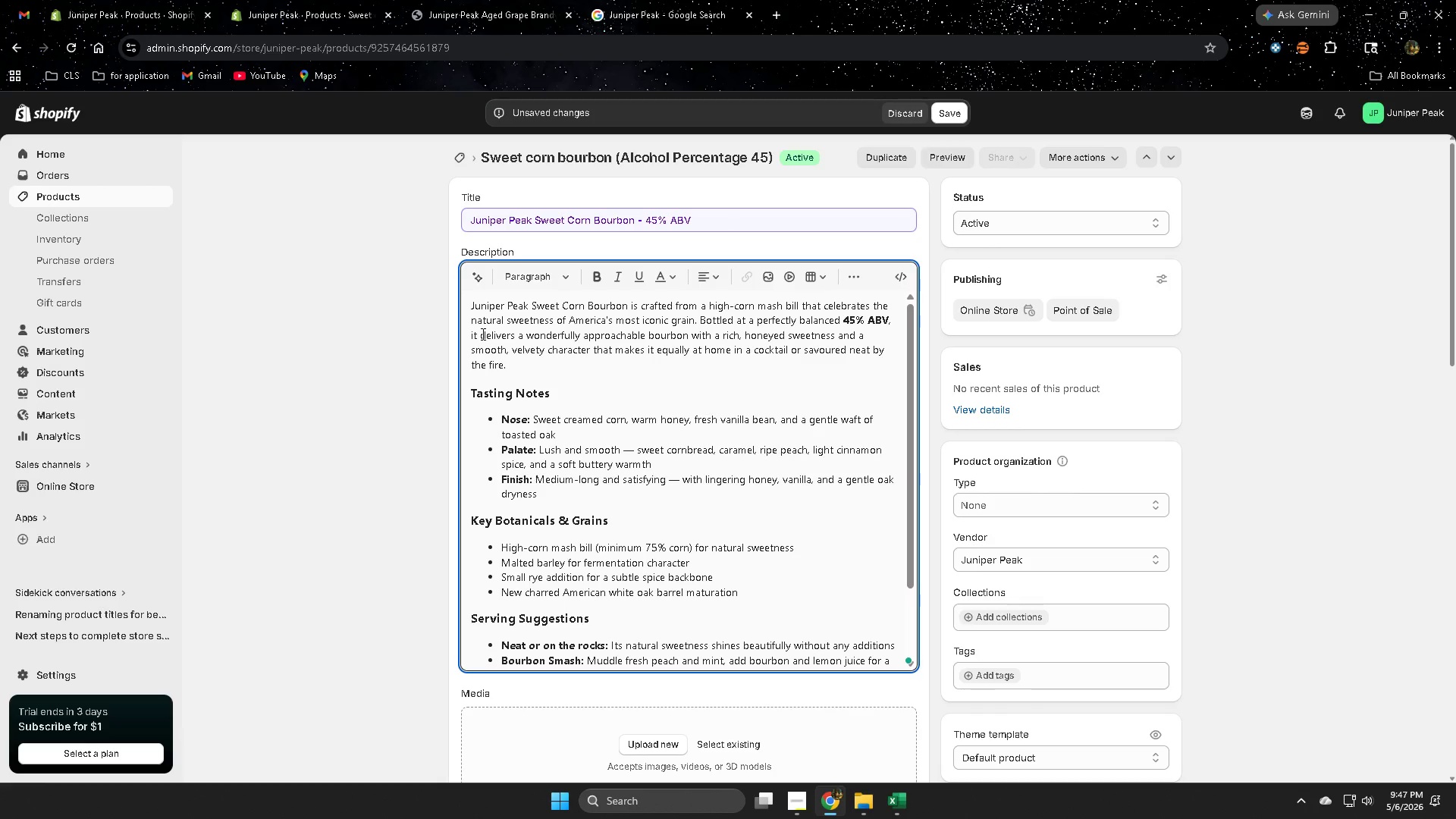 
wait(36.5)
 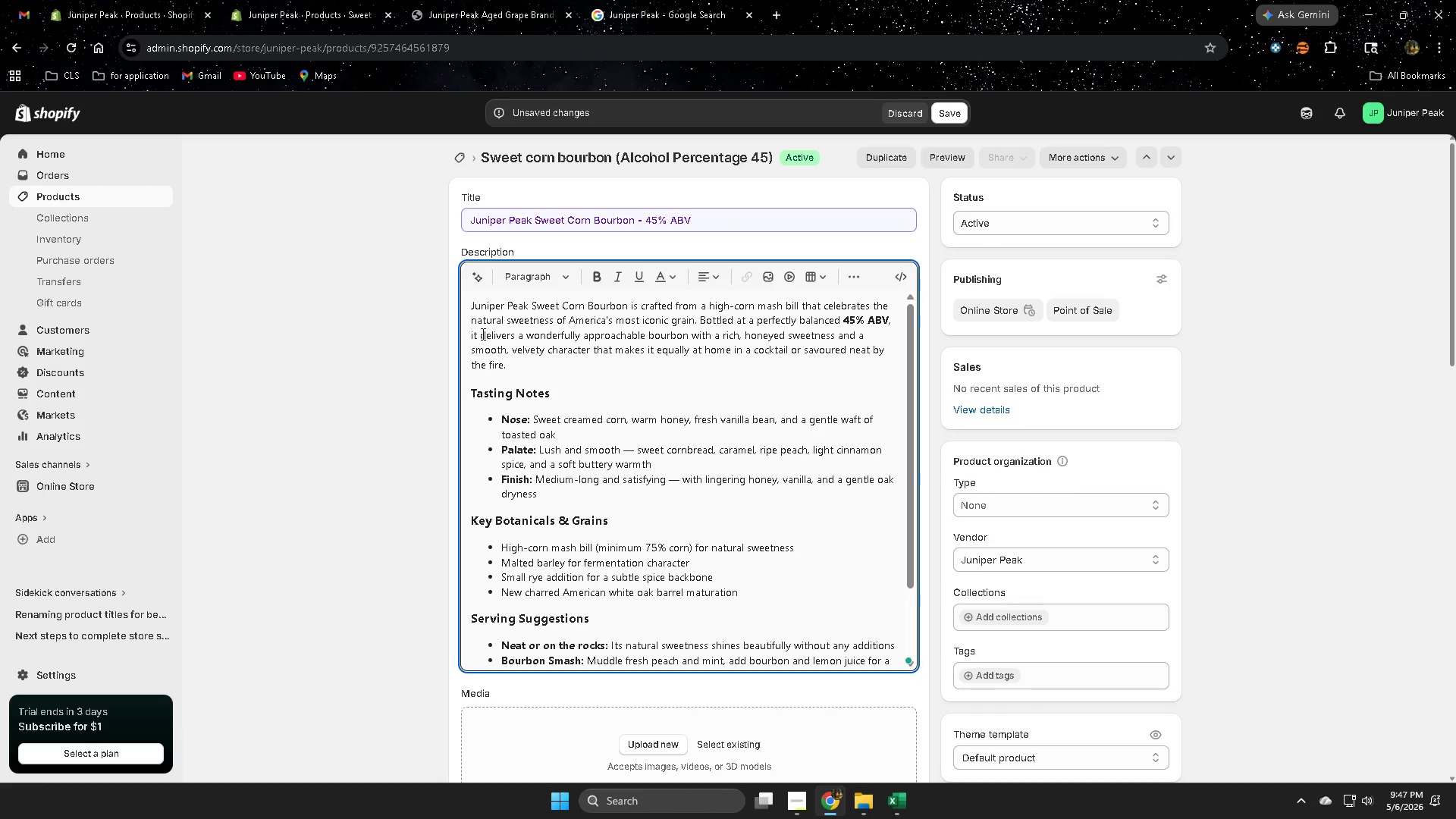 
scroll: coordinate [959, 585], scroll_direction: down, amount: 17.0
 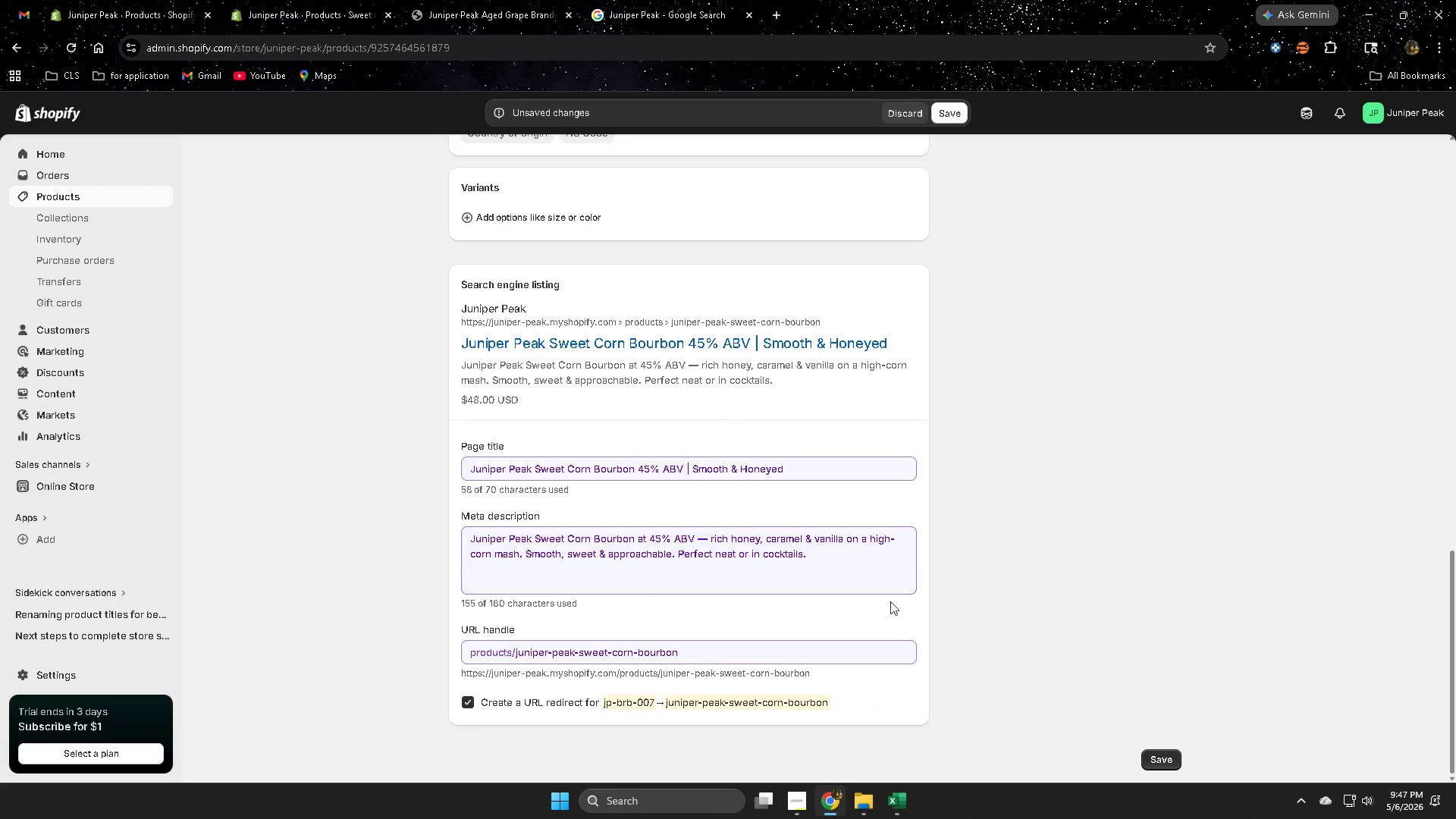 
scroll: coordinate [537, 538], scroll_direction: up, amount: 9.0
 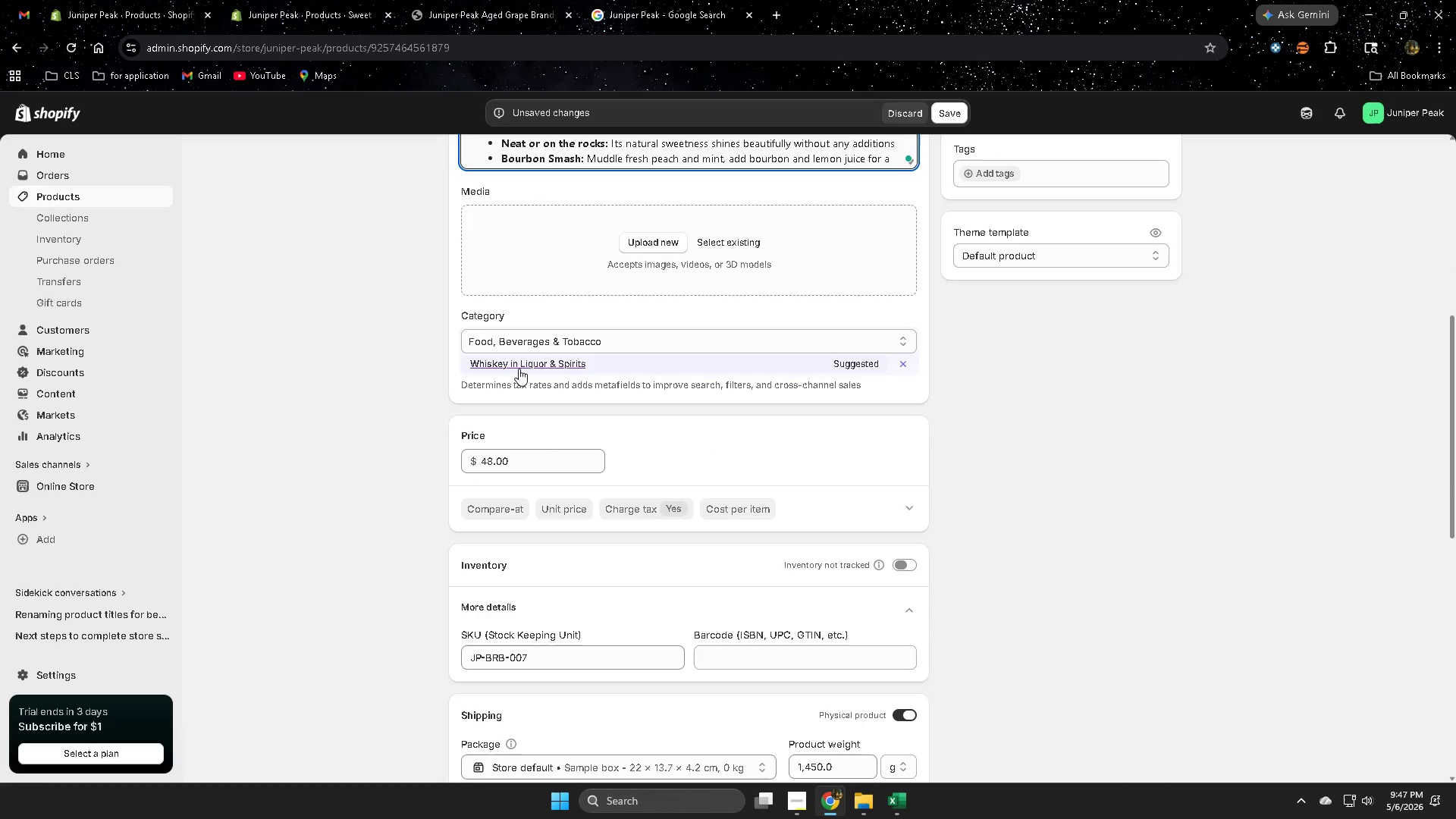 
left_click([519, 369])
 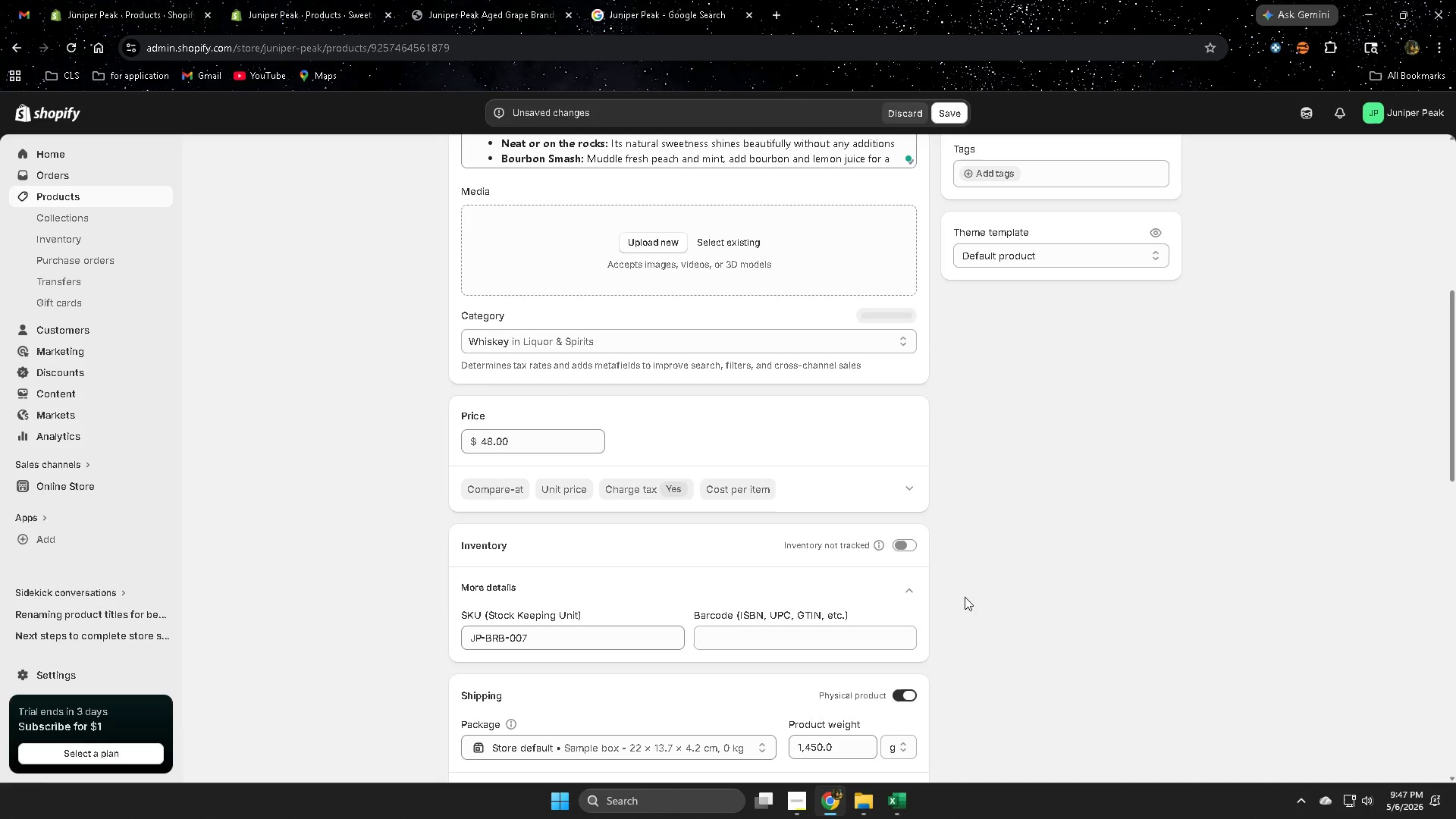 
scroll: coordinate [965, 597], scroll_direction: down, amount: 4.0
 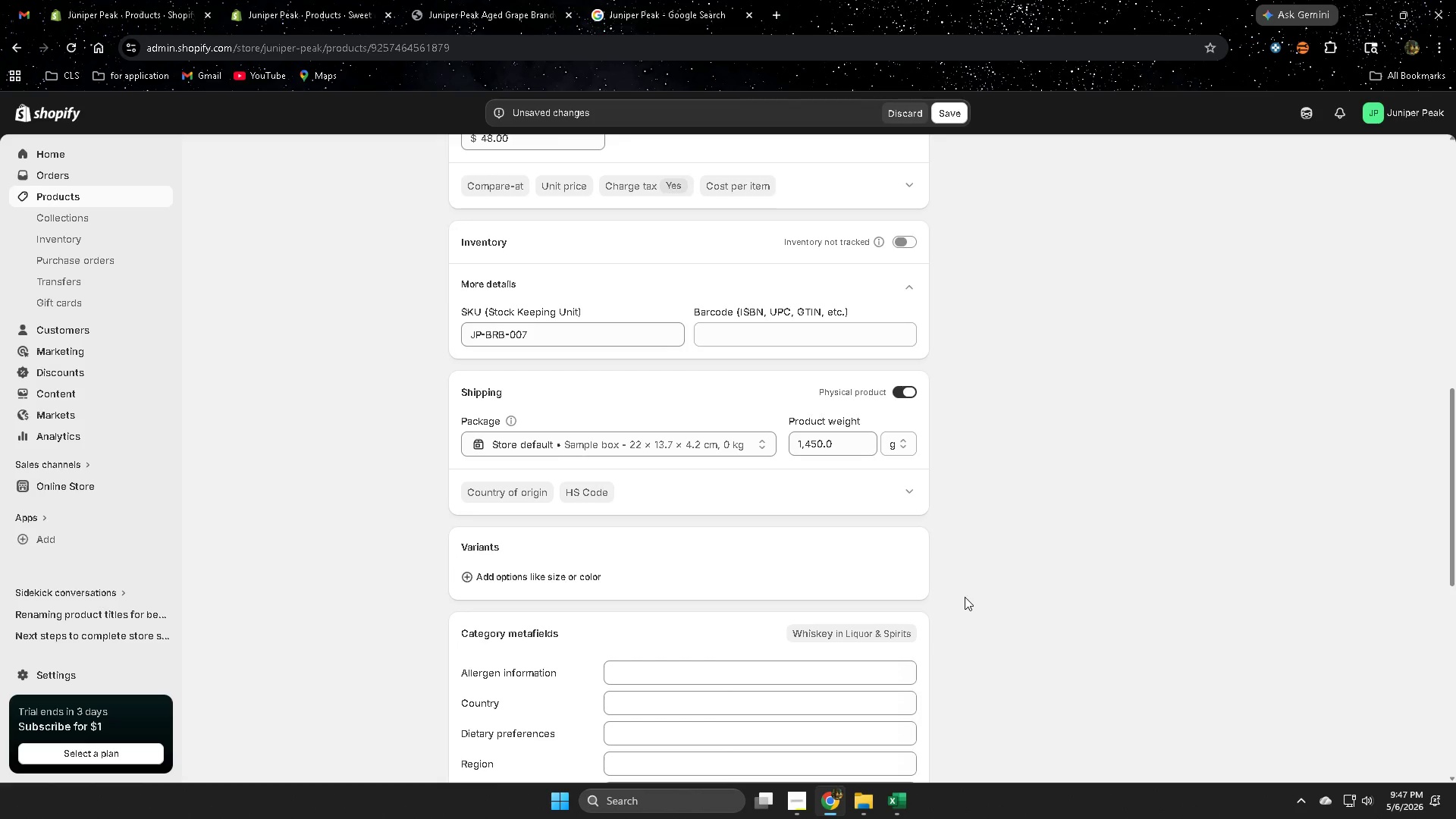 
scroll: coordinate [964, 597], scroll_direction: up, amount: 8.0